 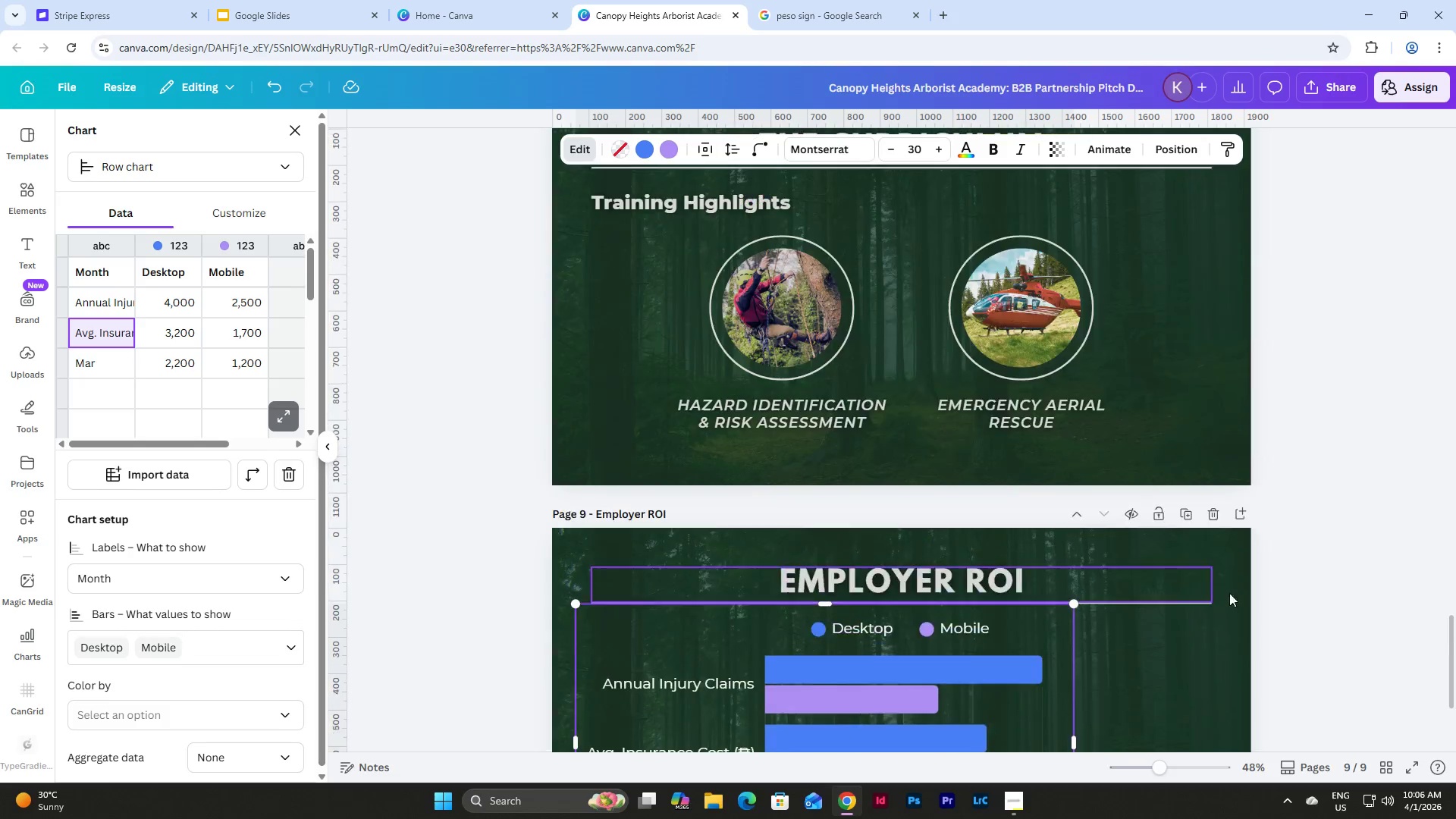 
left_click([1231, 673])
 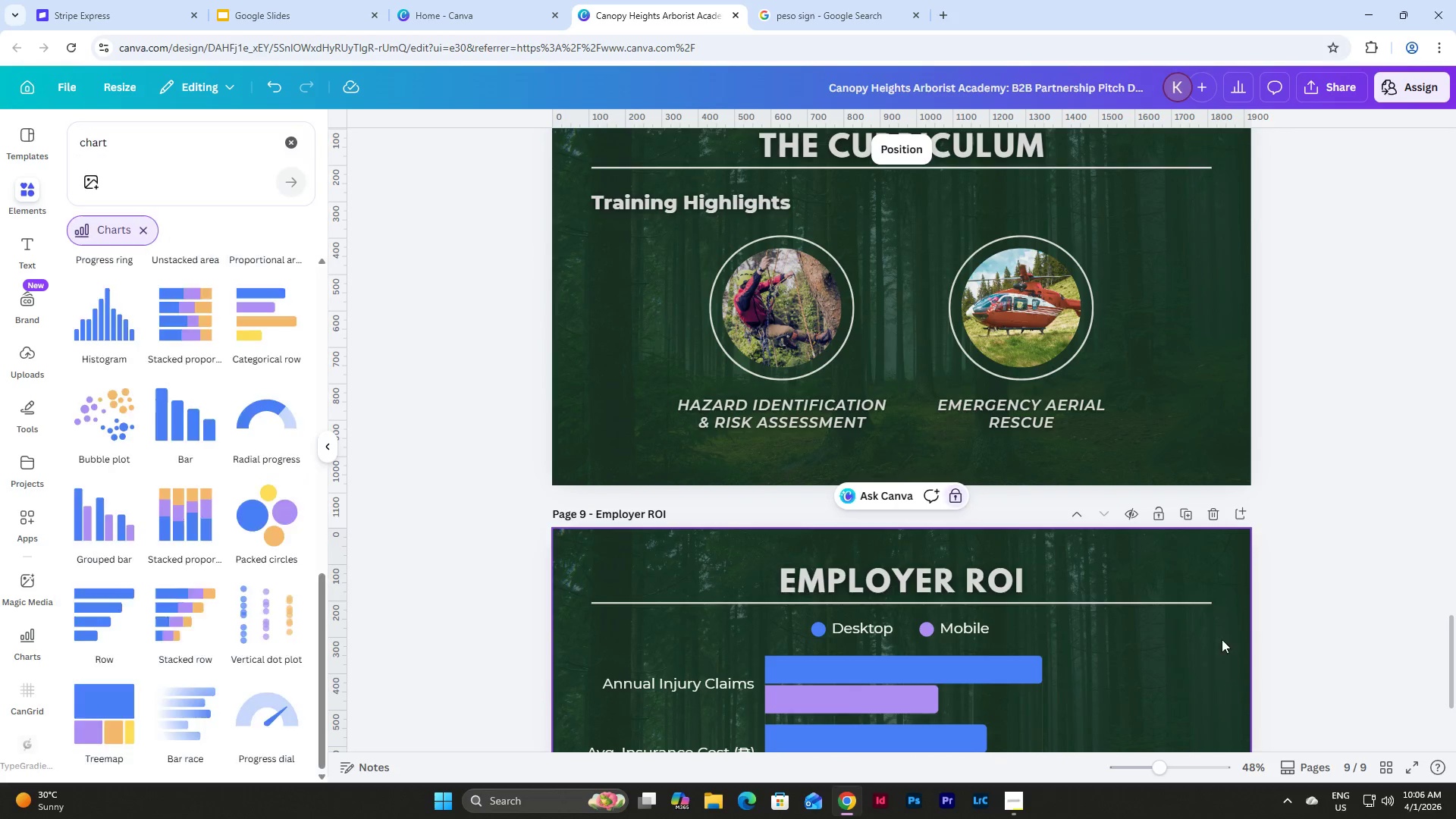 
scroll: coordinate [1221, 631], scroll_direction: down, amount: 3.0
 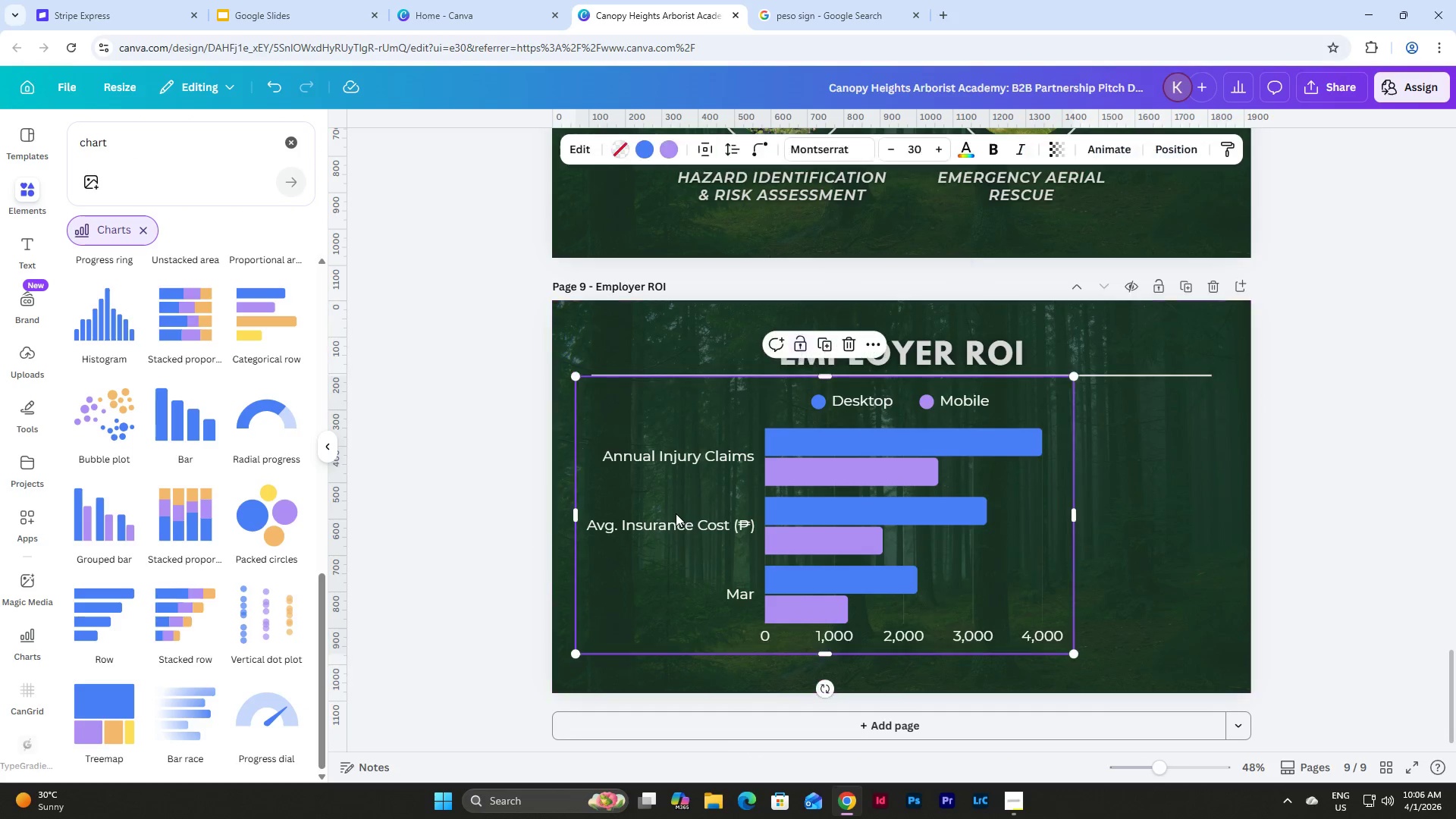 
double_click([676, 513])
 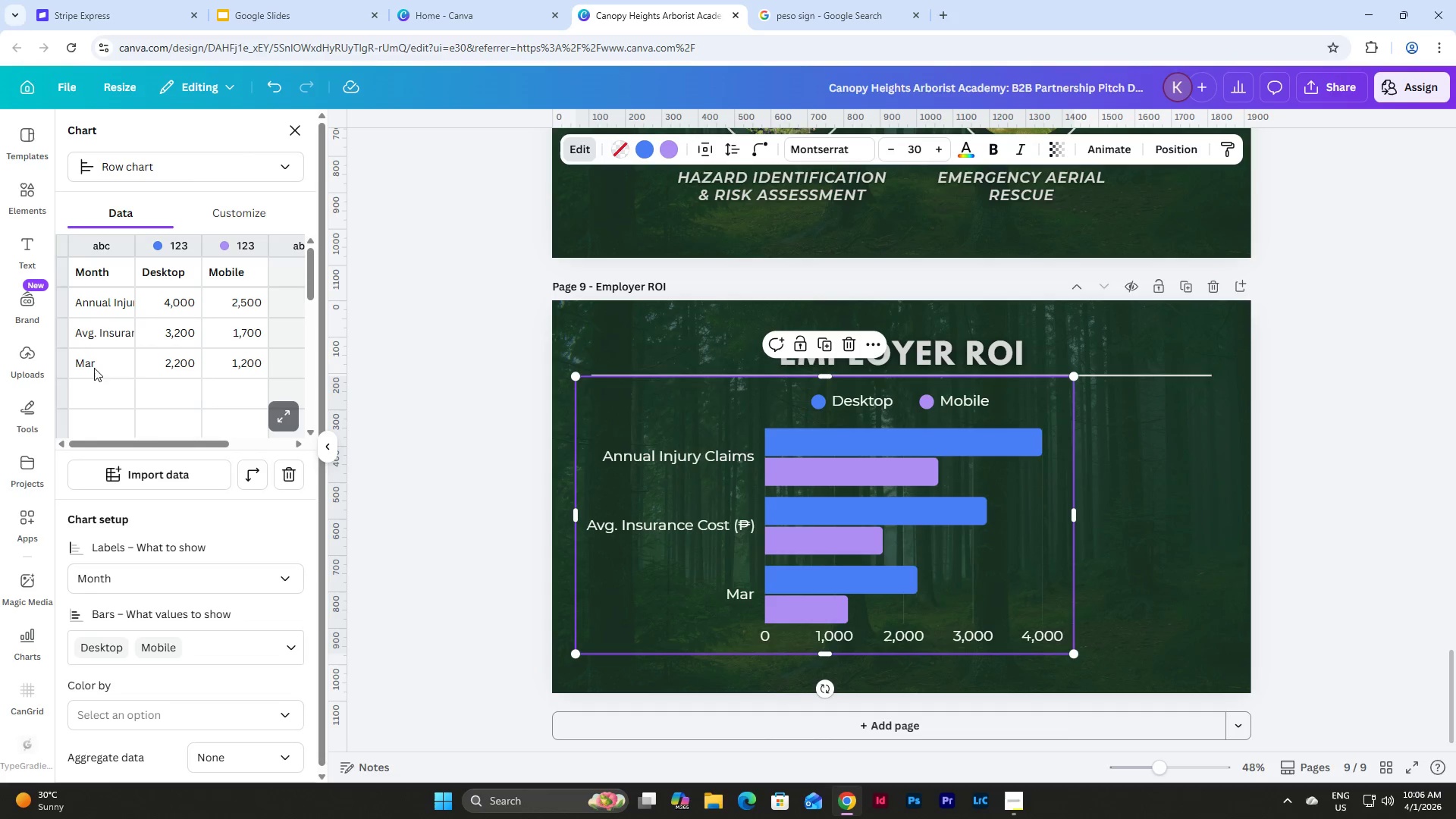 
left_click([89, 360])
 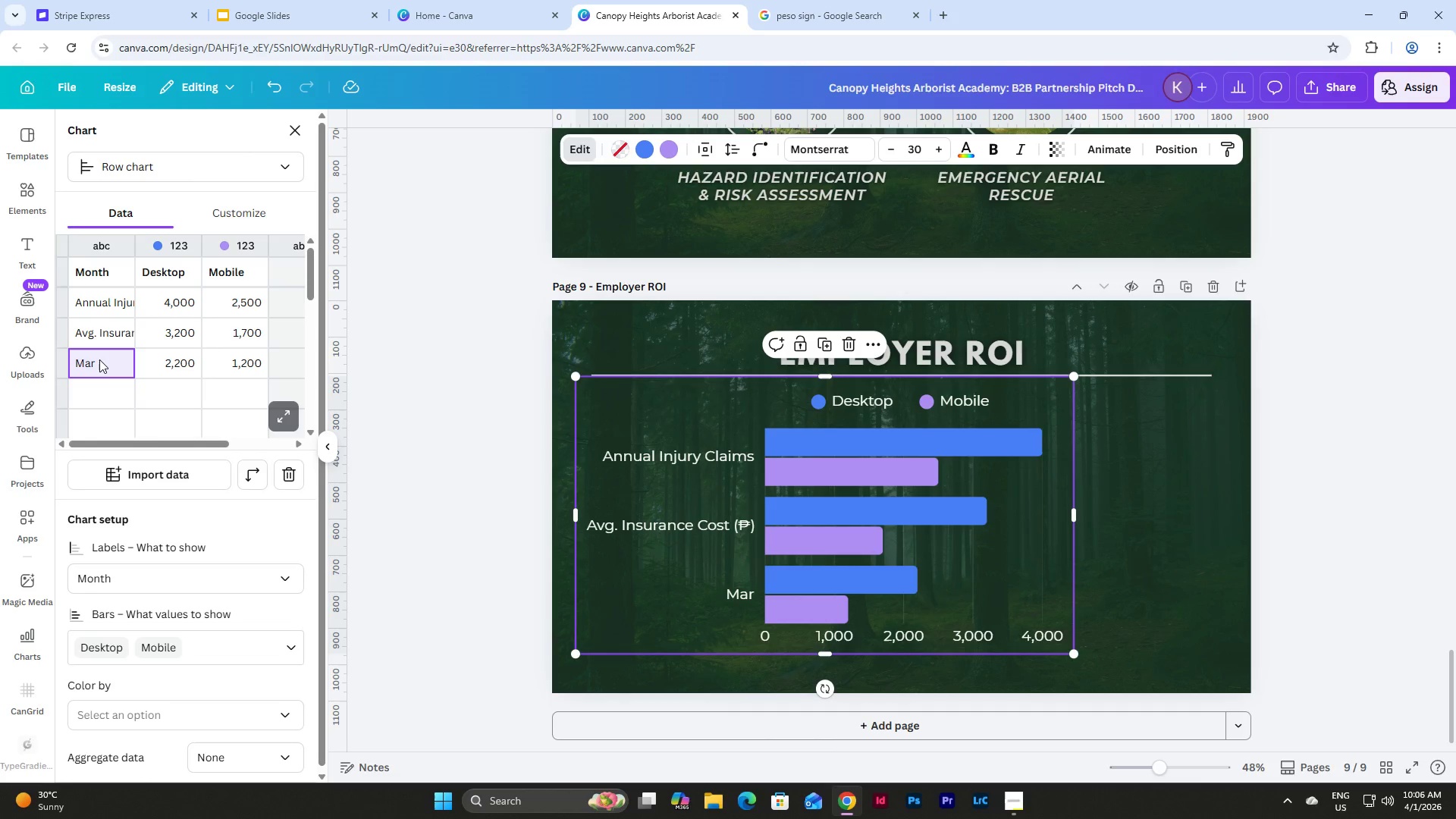 
double_click([99, 359])
 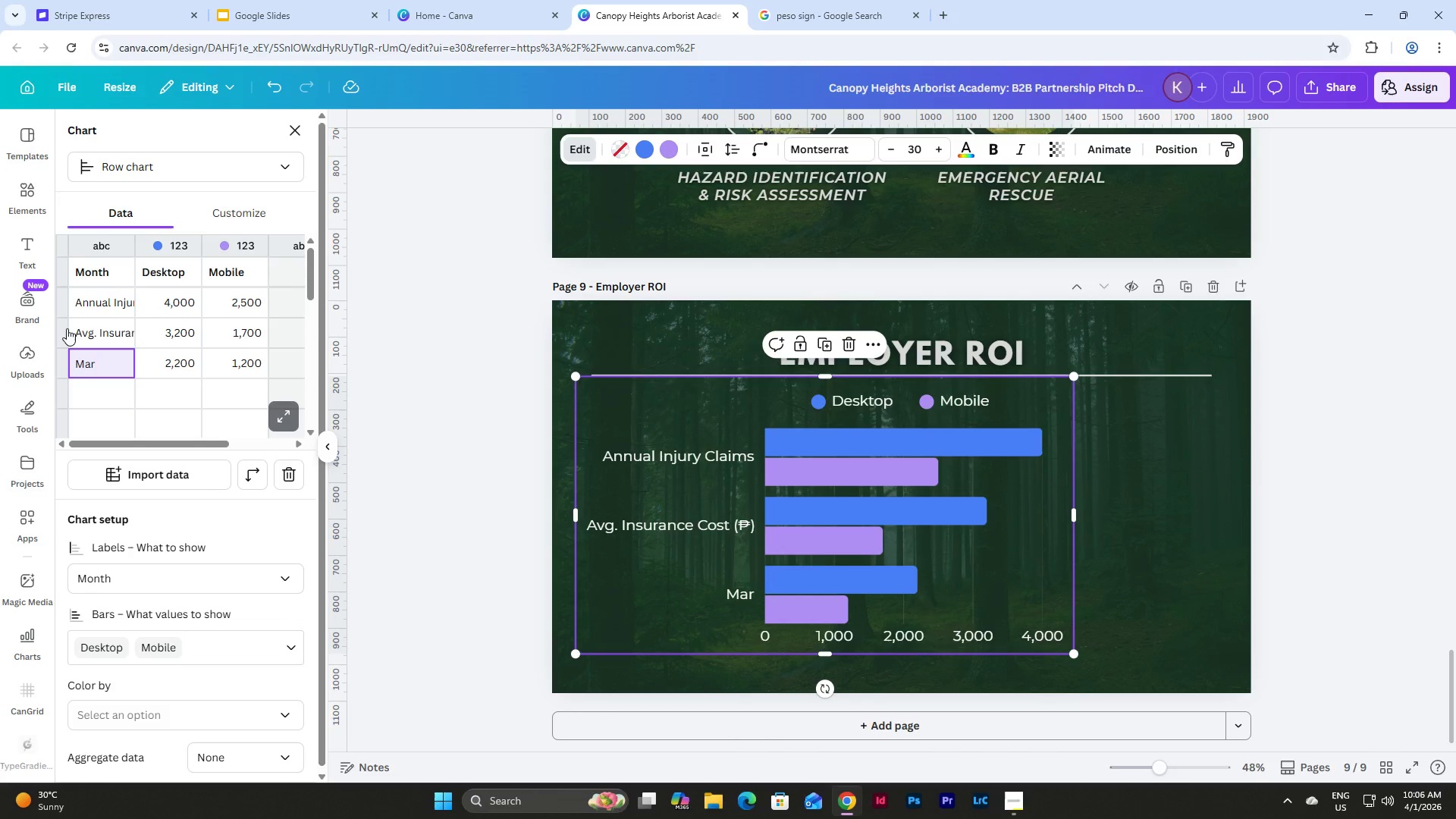 
wait(33.11)
 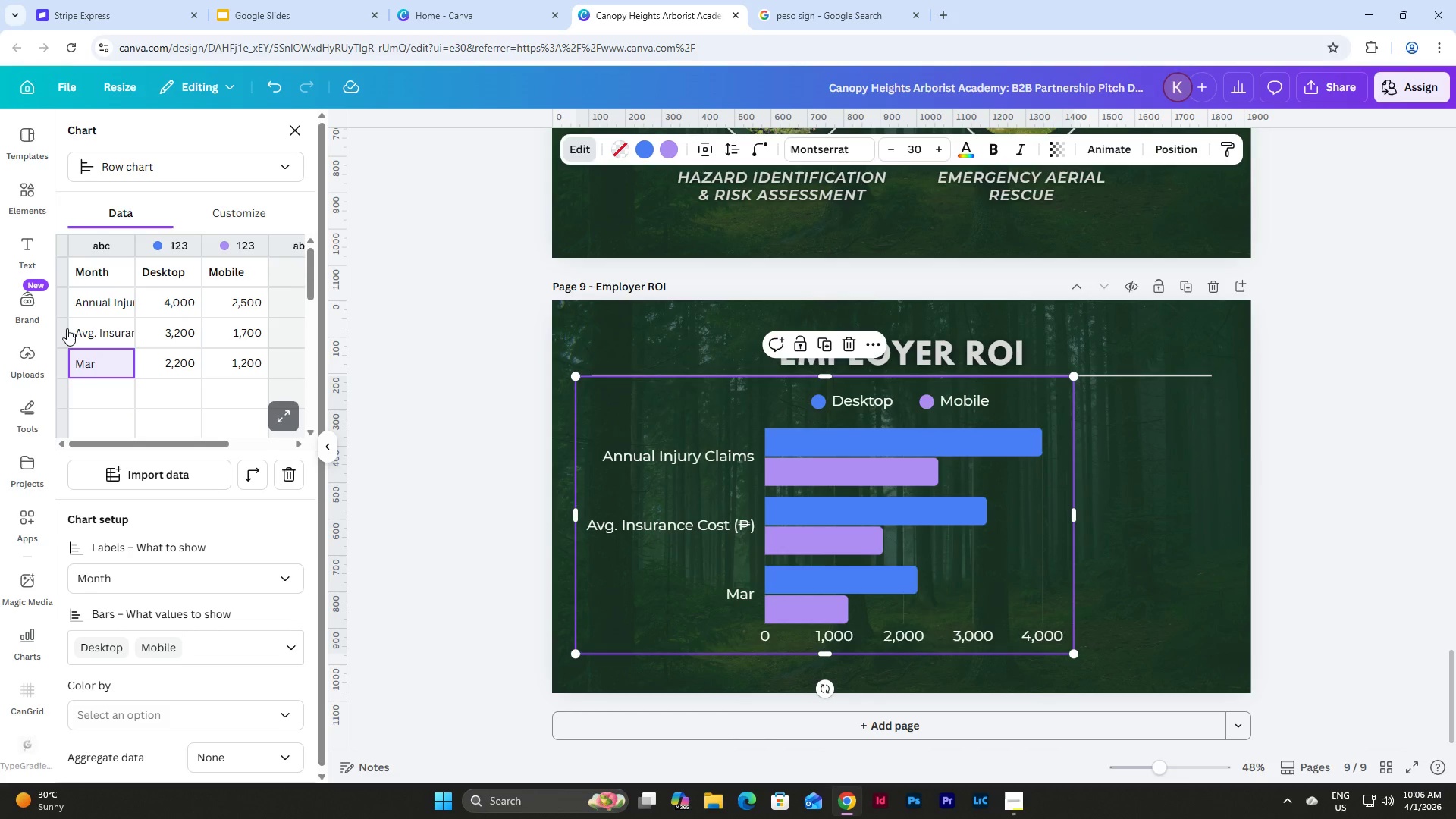 
left_click([107, 294])
 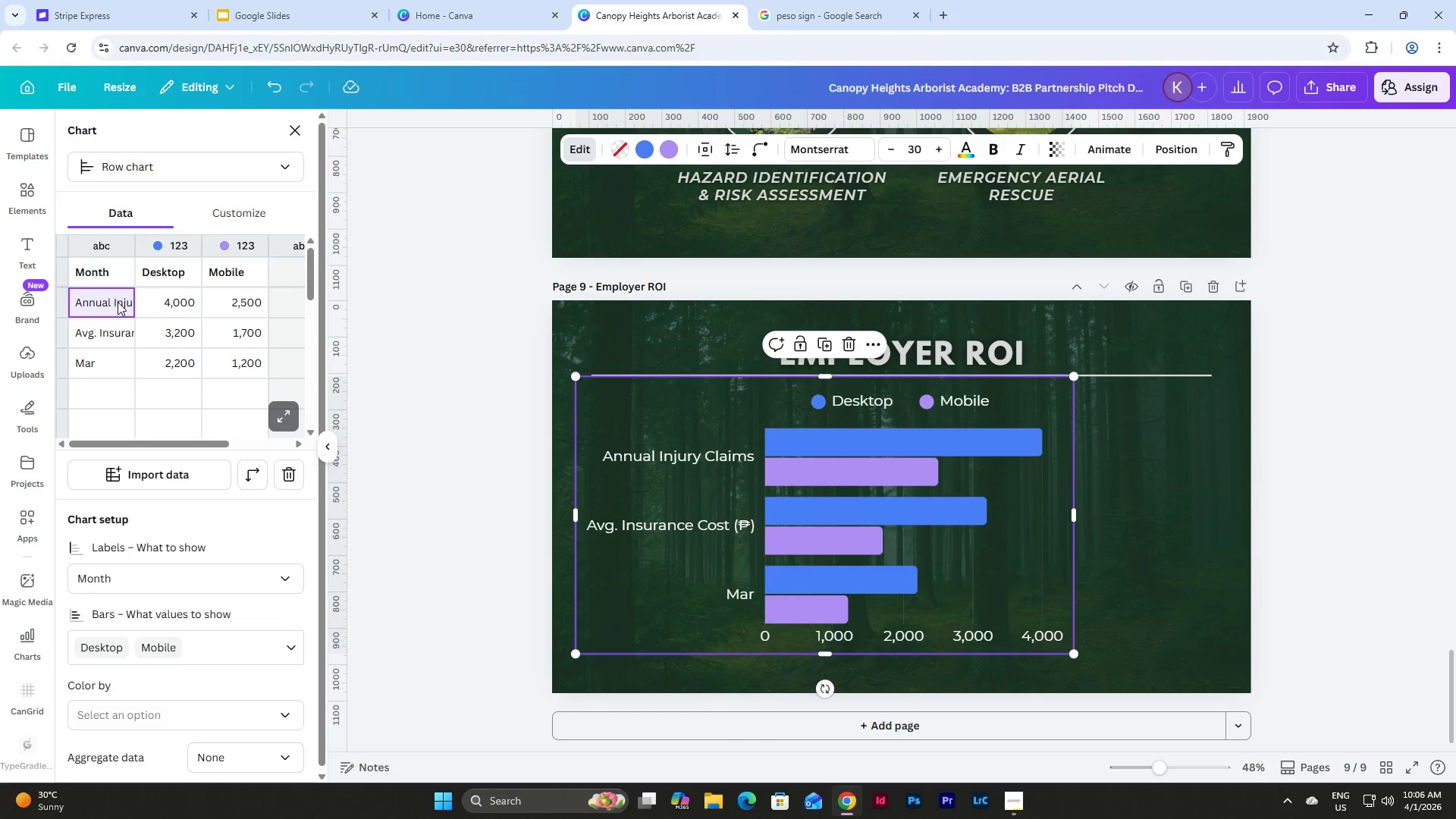 
double_click([118, 302])
 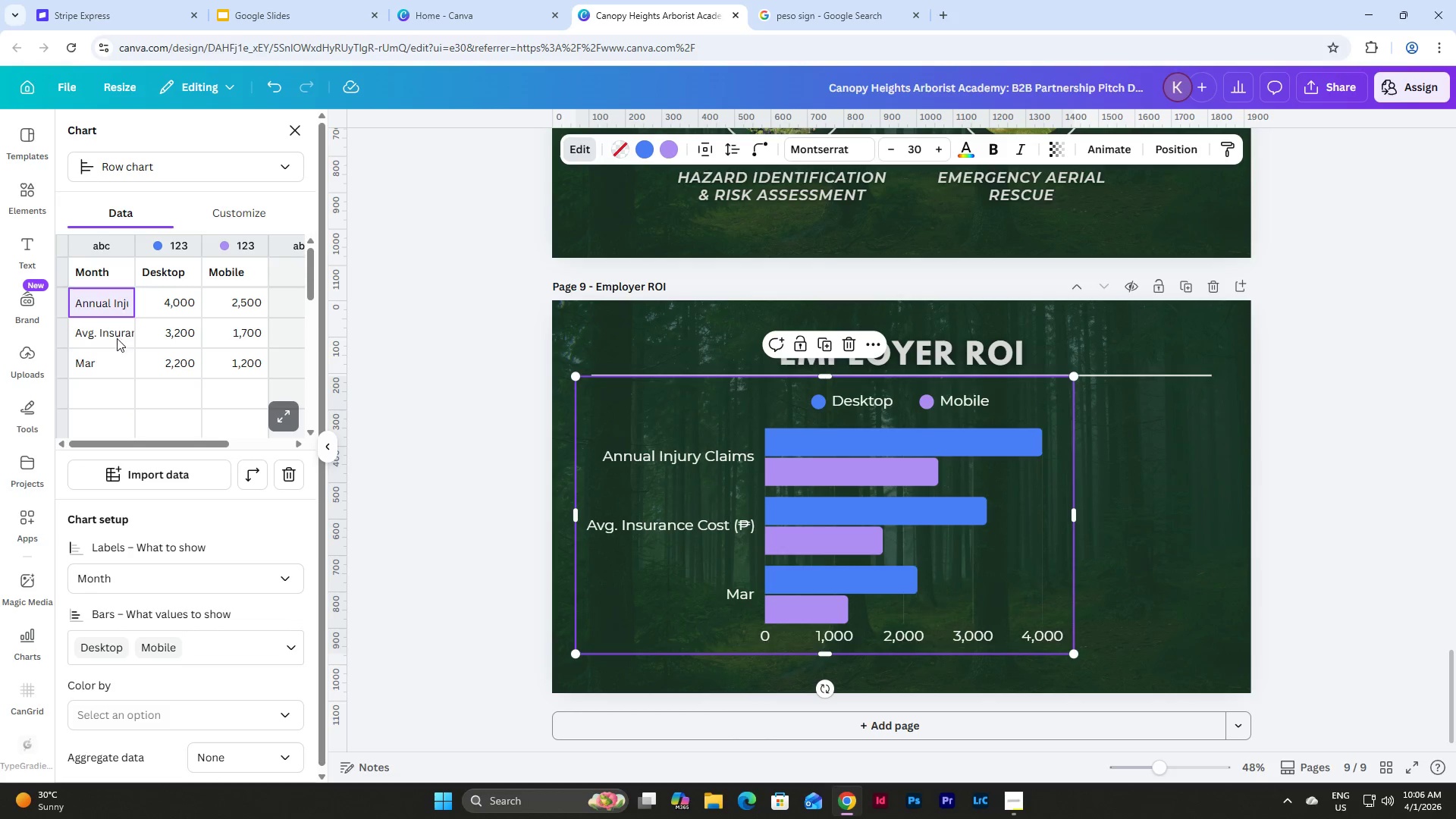 
left_click([117, 346])
 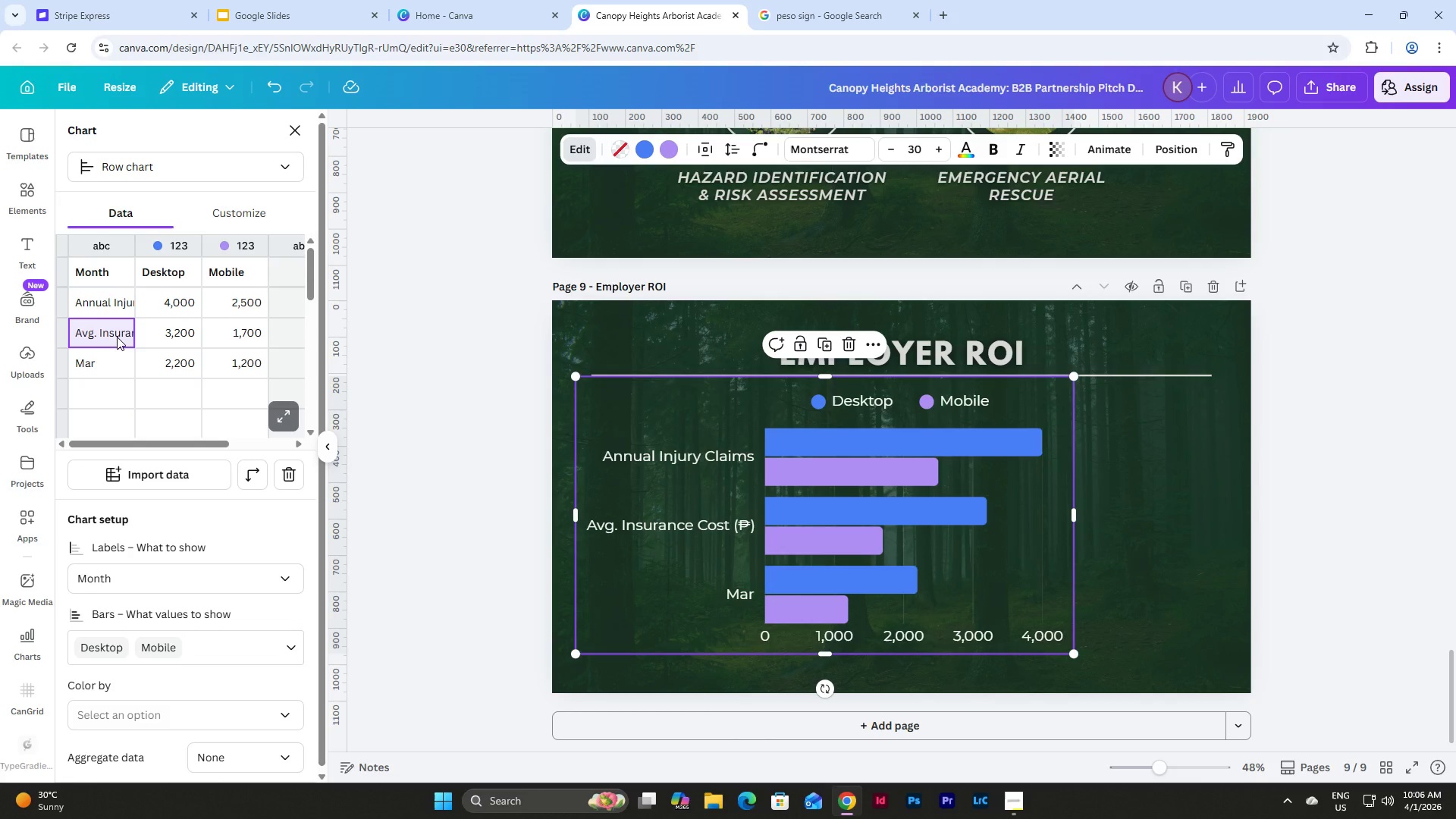 
double_click([117, 337])
 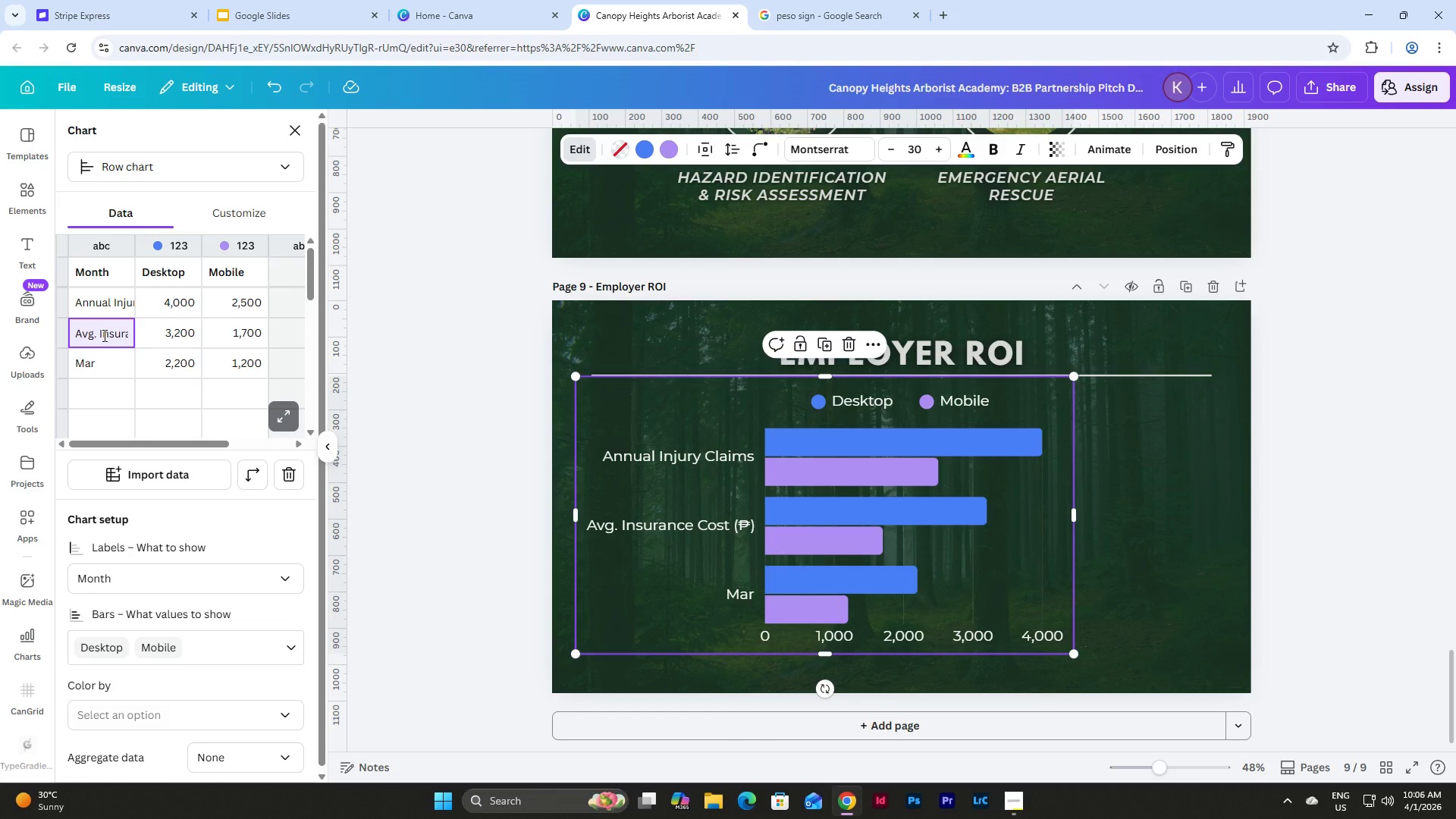 
left_click([102, 335])
 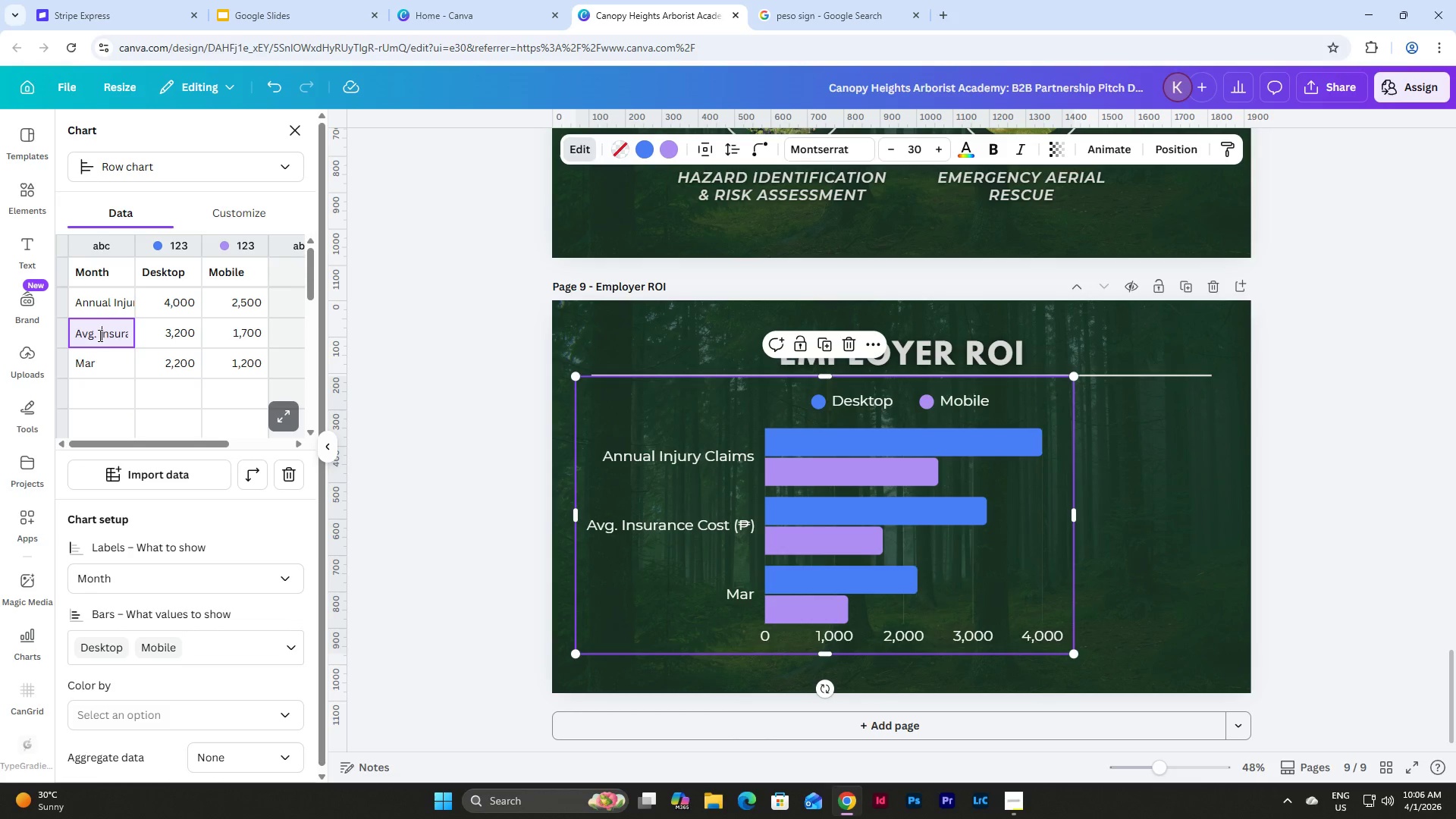 
left_click_drag(start_coordinate=[99, 335], to_coordinate=[131, 349])
 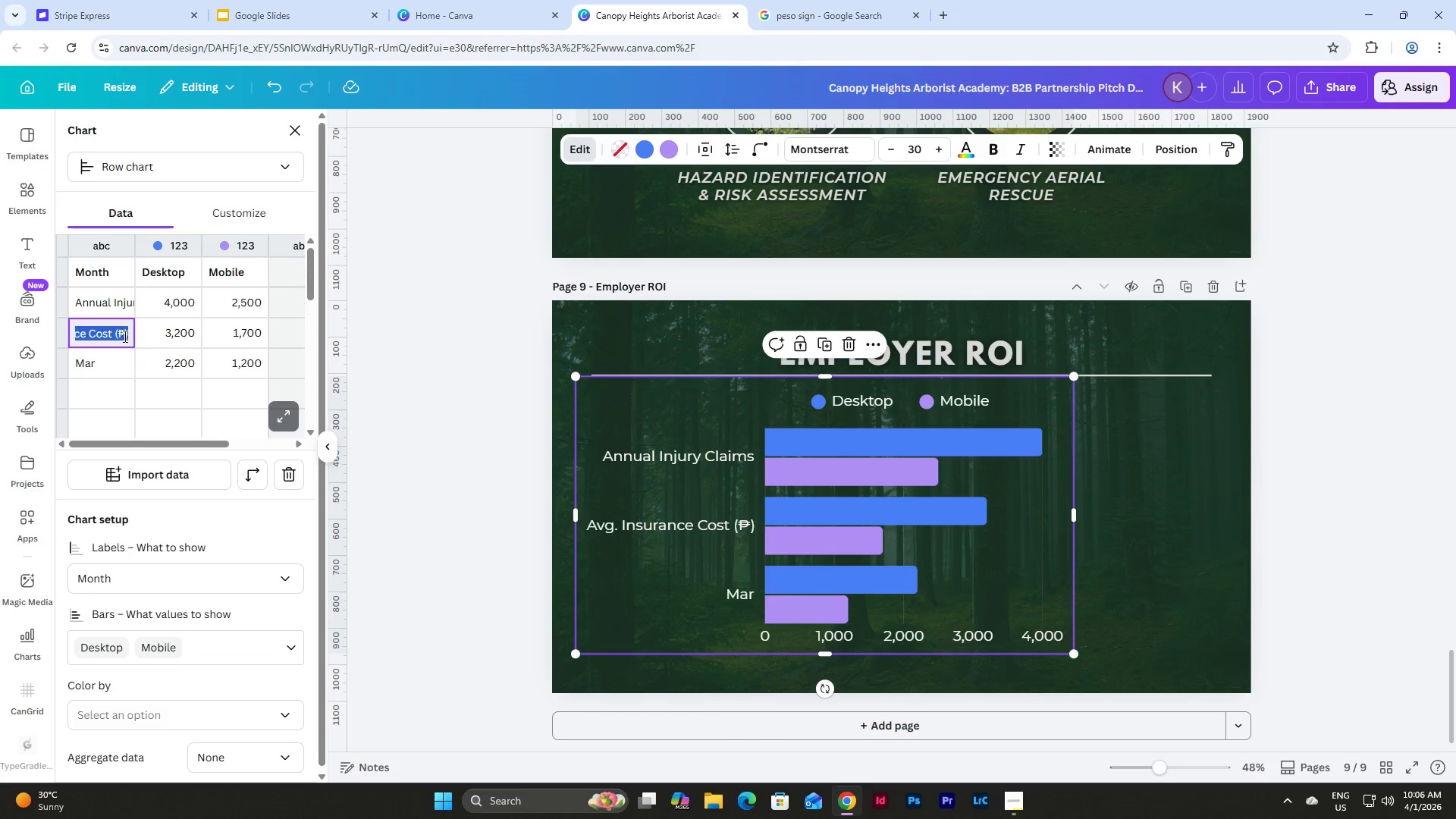 
left_click([124, 336])
 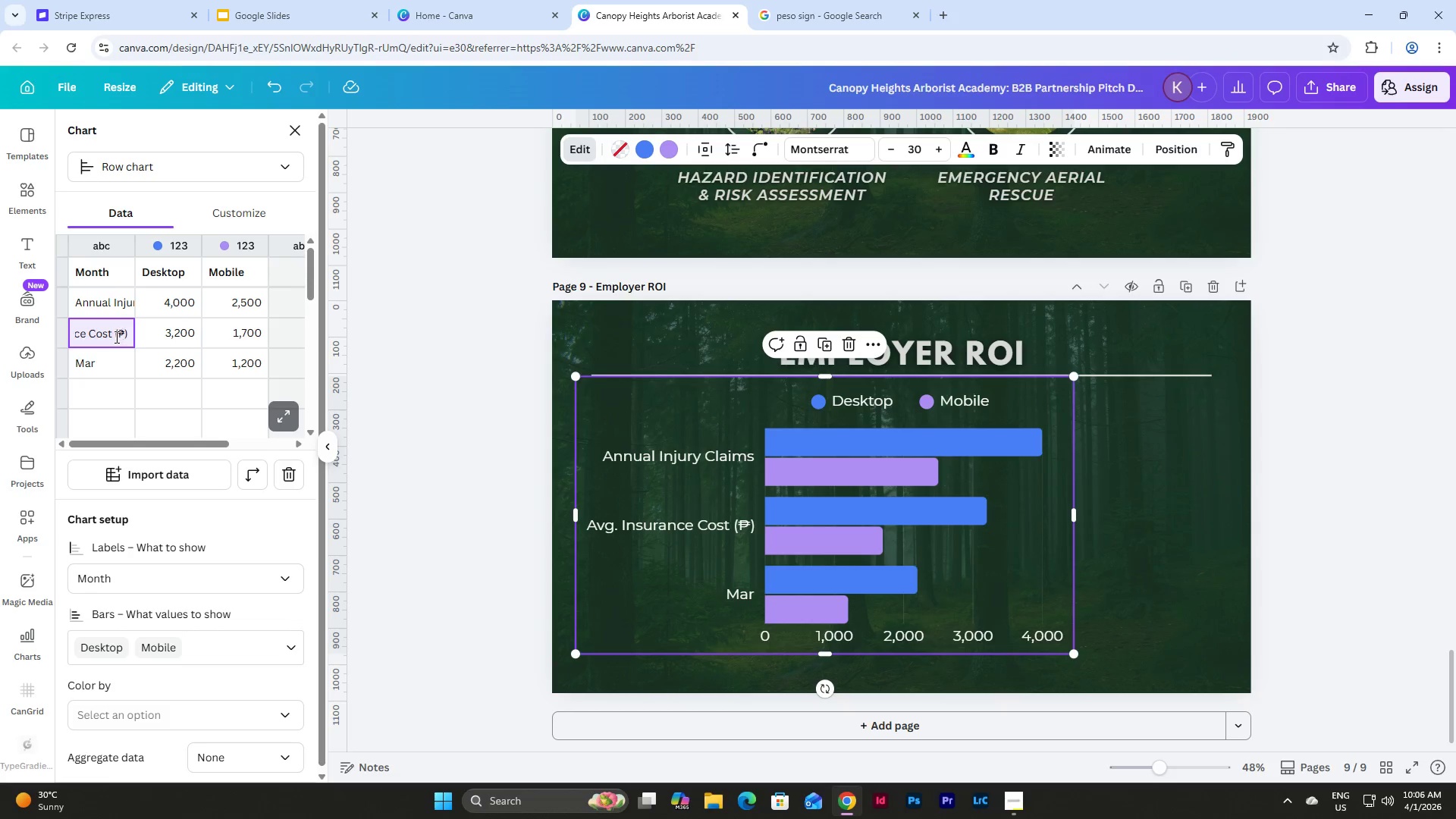 
left_click_drag(start_coordinate=[115, 337], to_coordinate=[135, 340])
 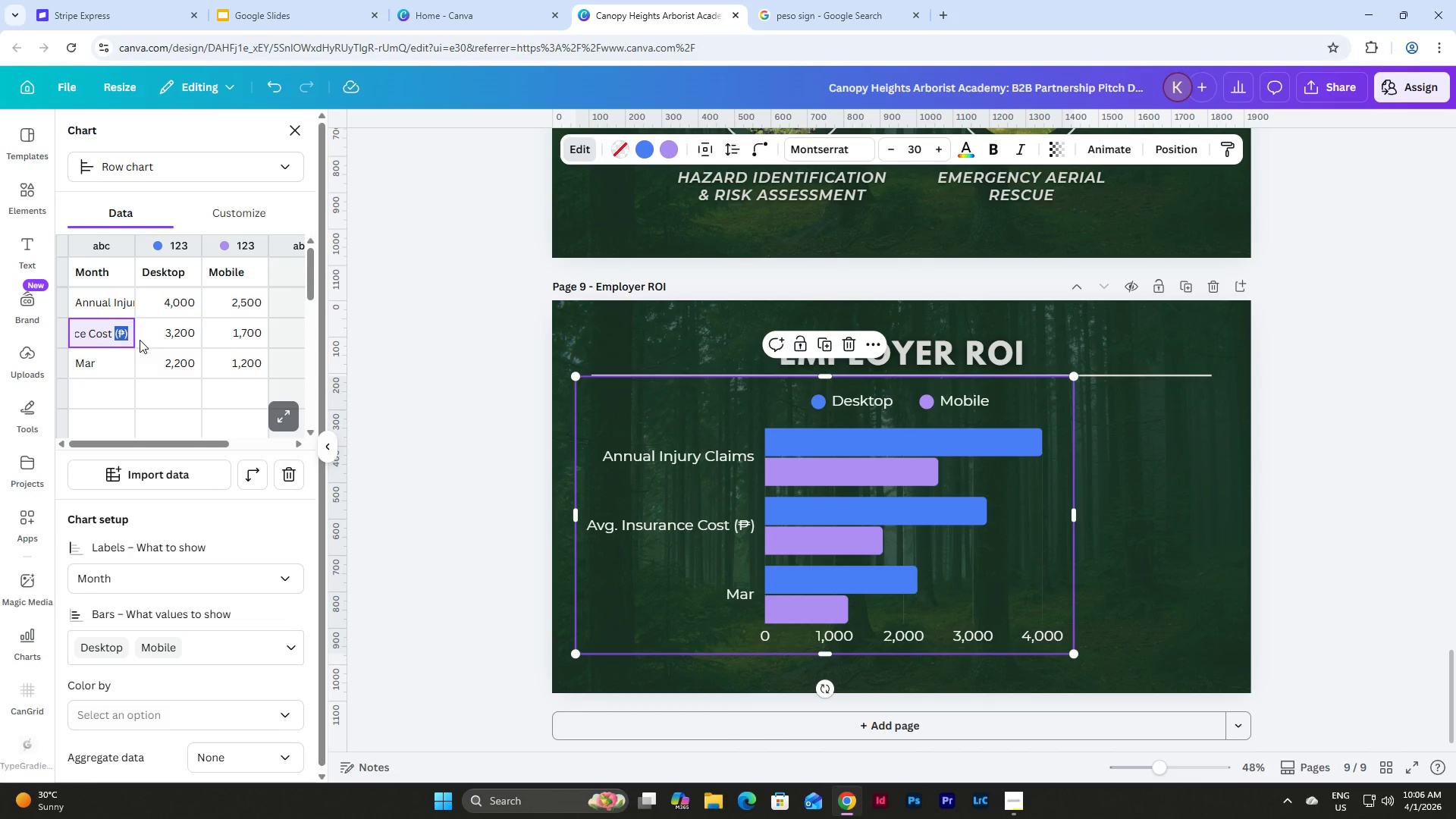 
type(Index)
 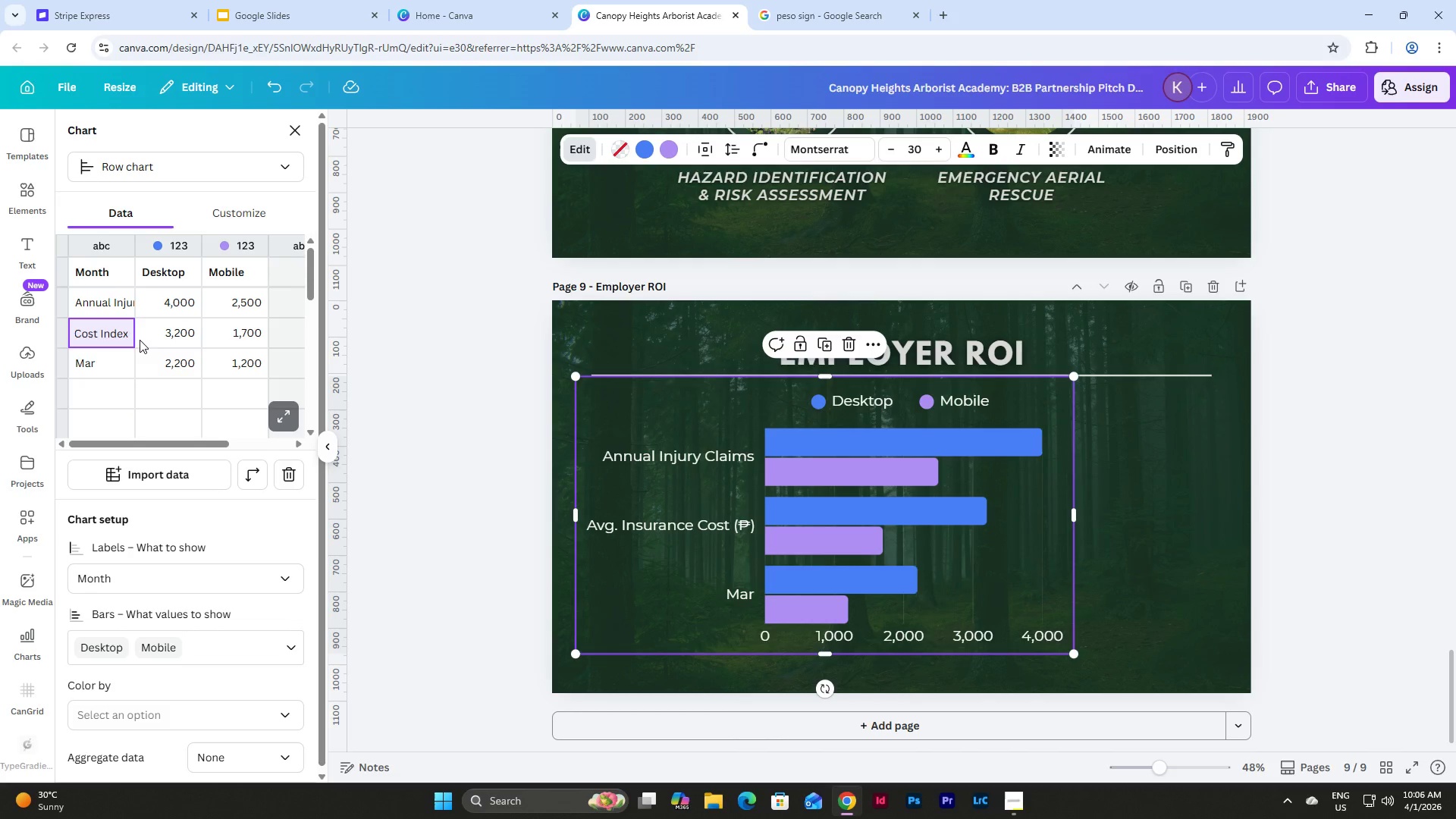 
key(Enter)
 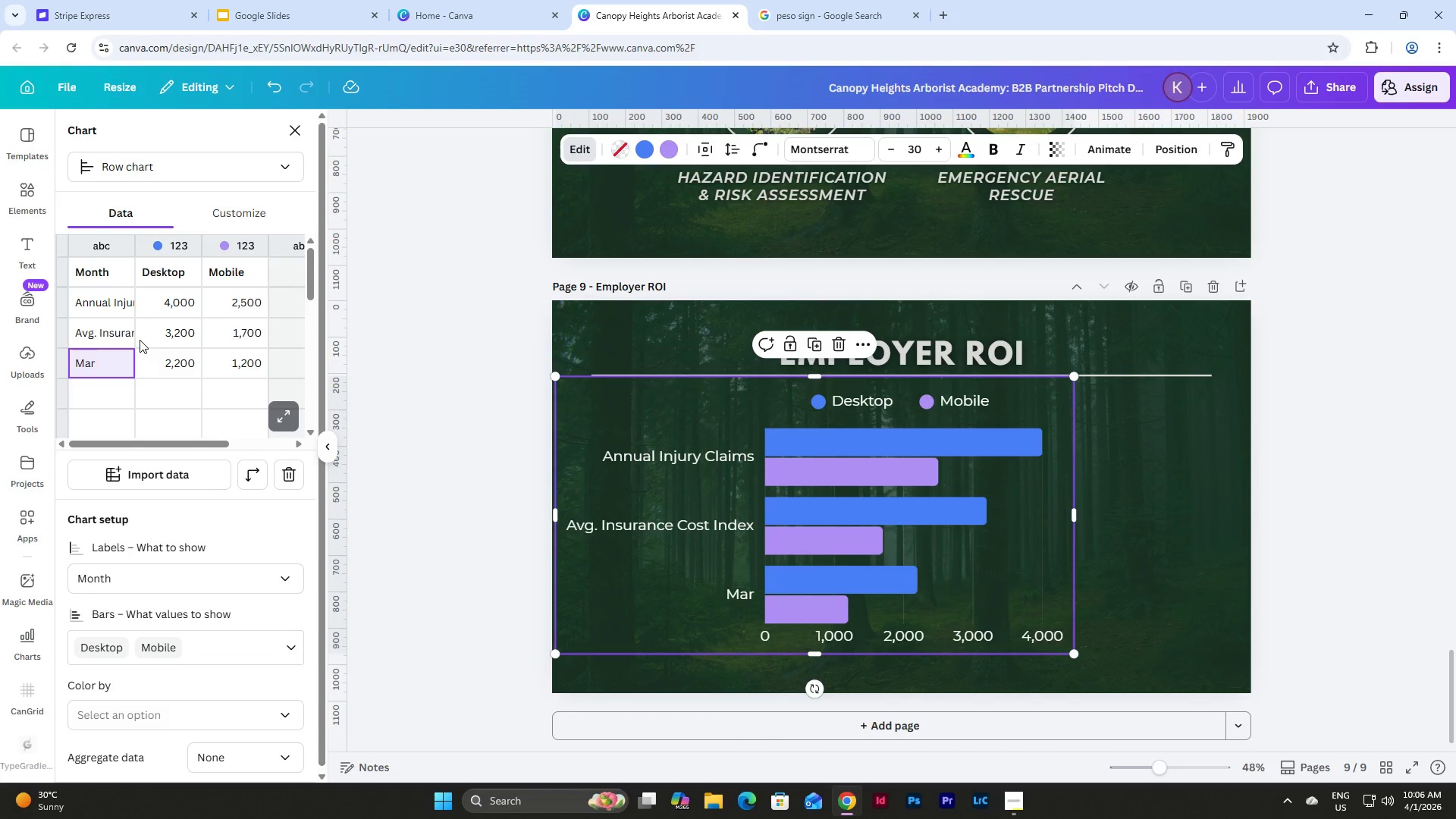 
type(Retention Rate)
 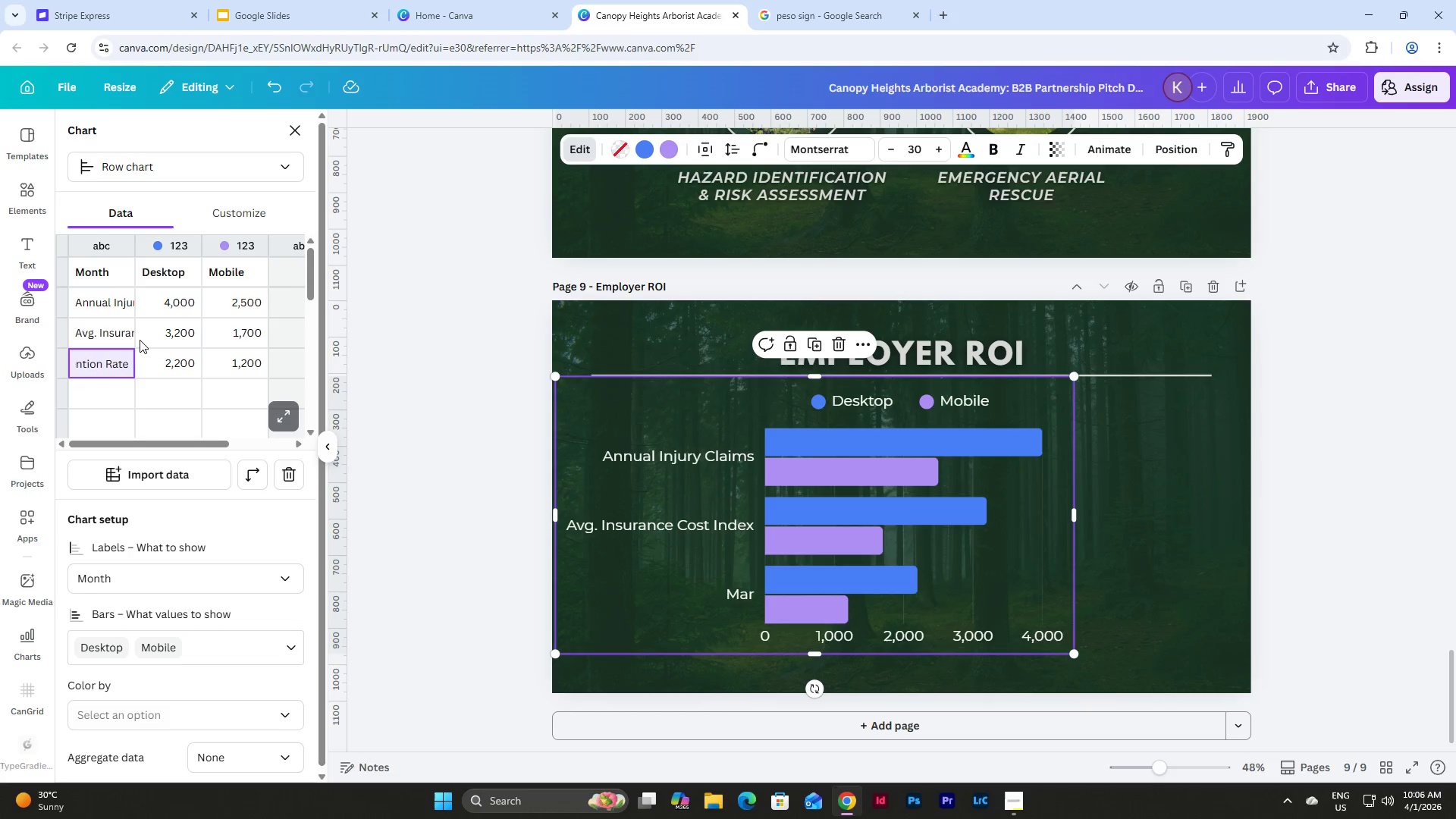 
key(Enter)
 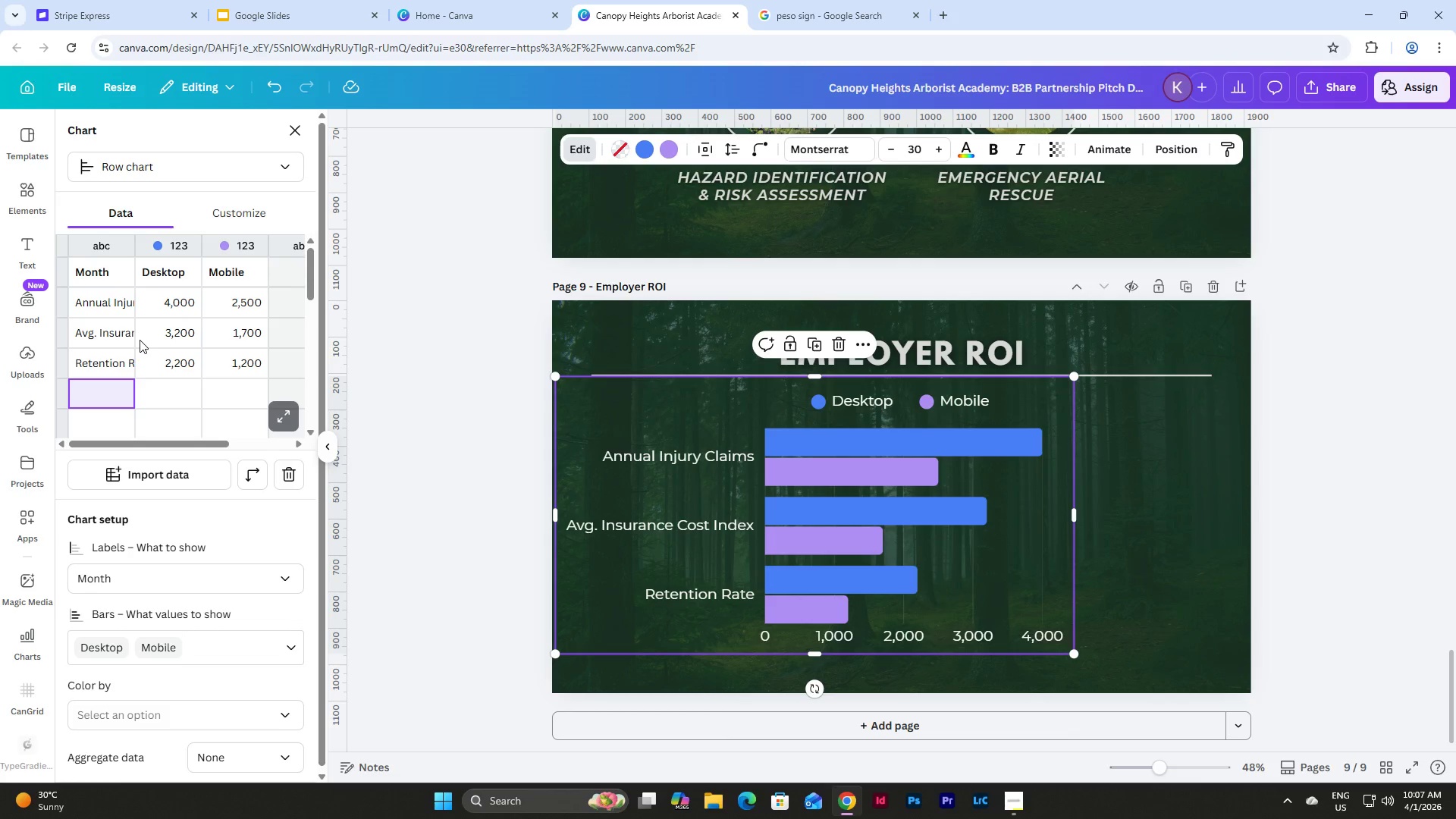 
type(Efficiency)
 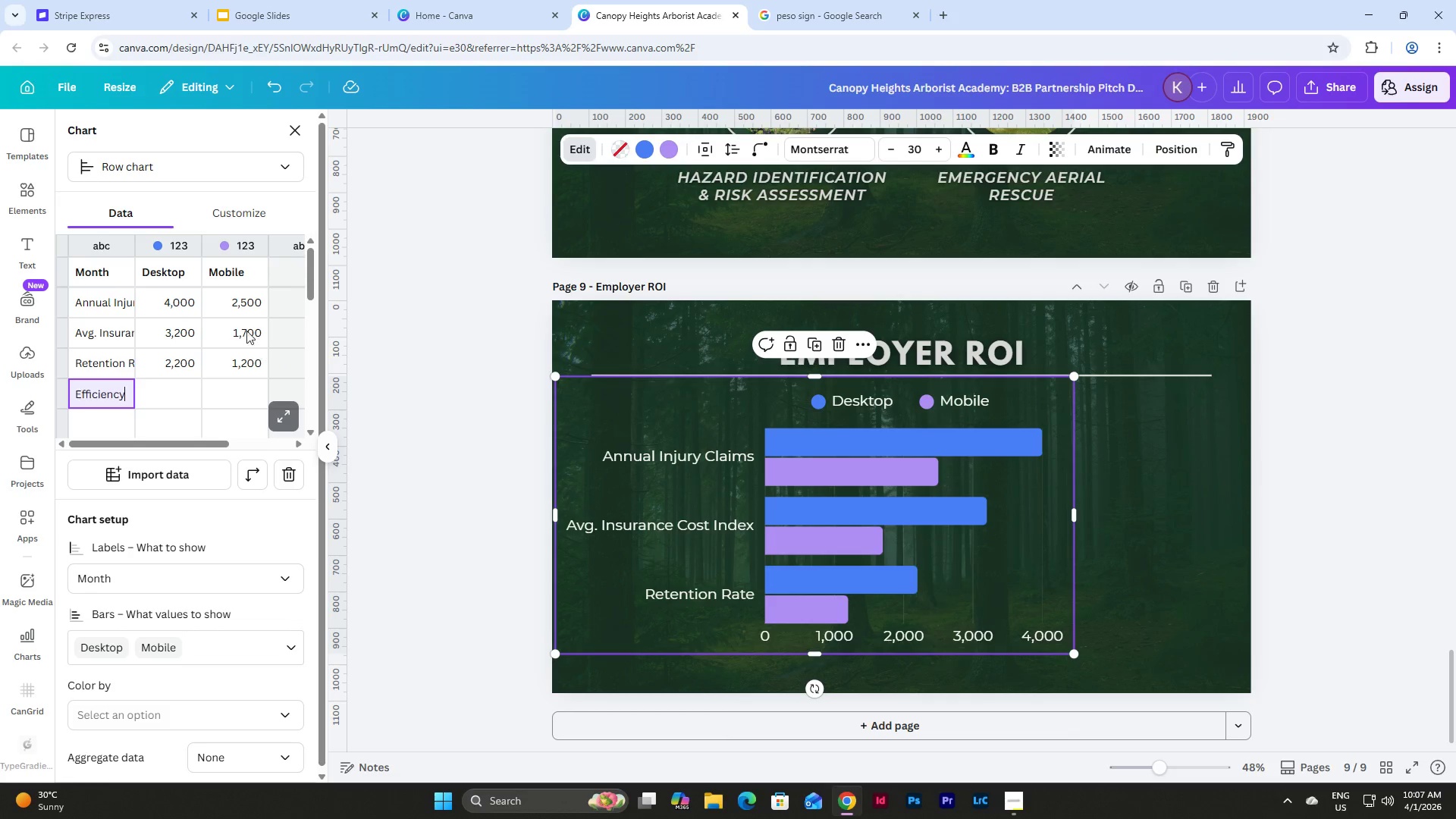 
left_click([167, 301])
 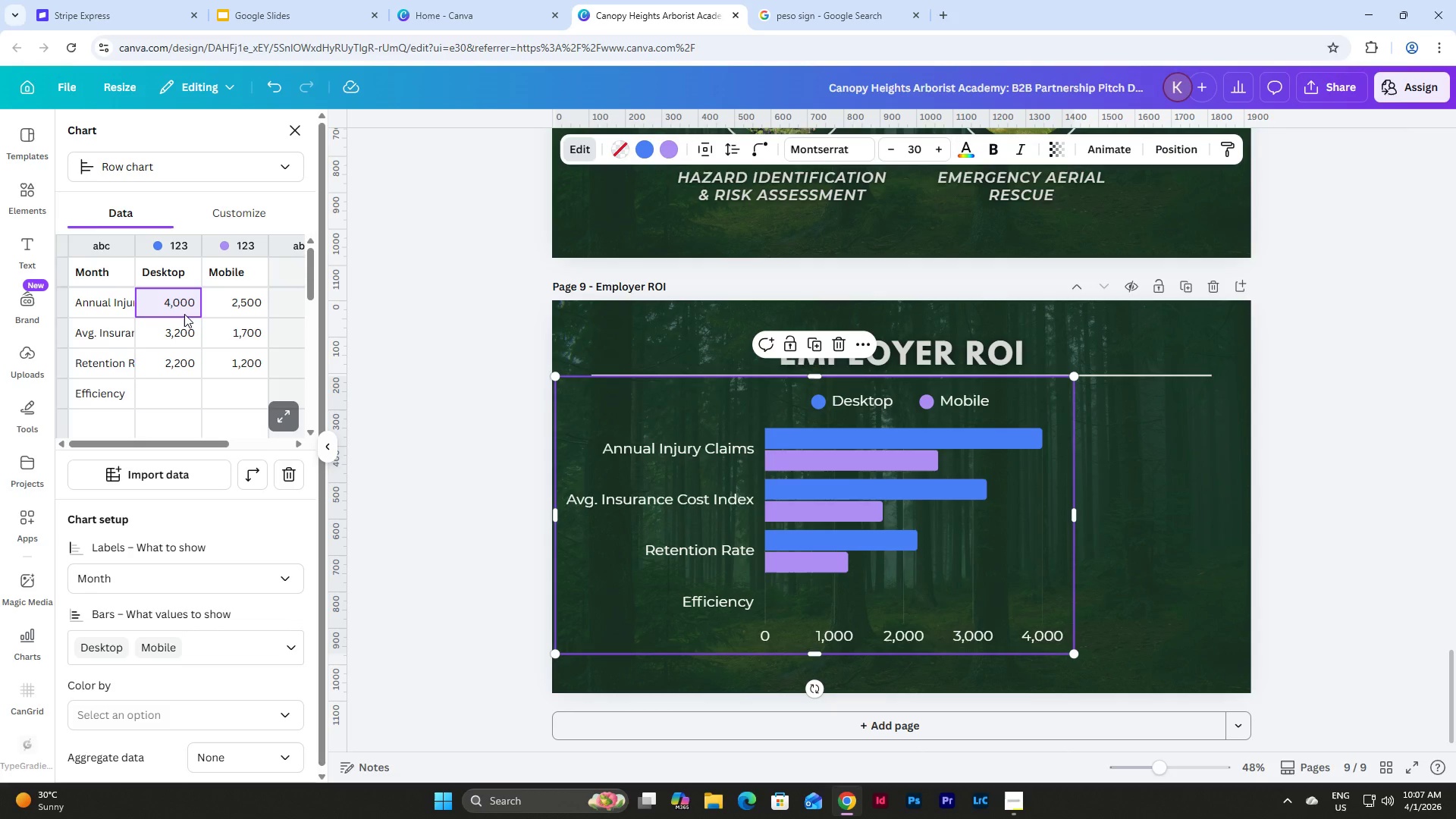 
wait(6.09)
 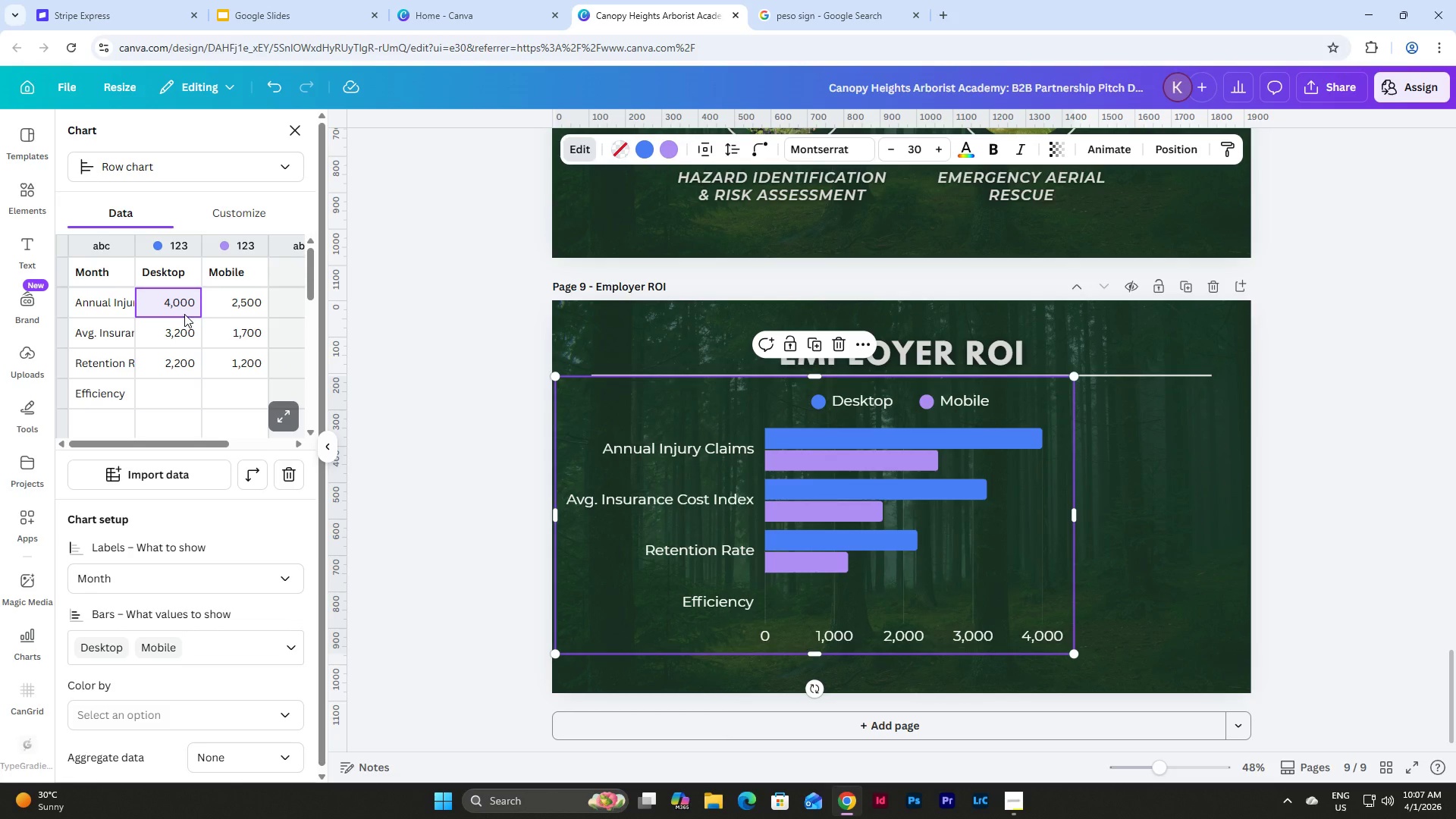 
double_click([179, 274])
 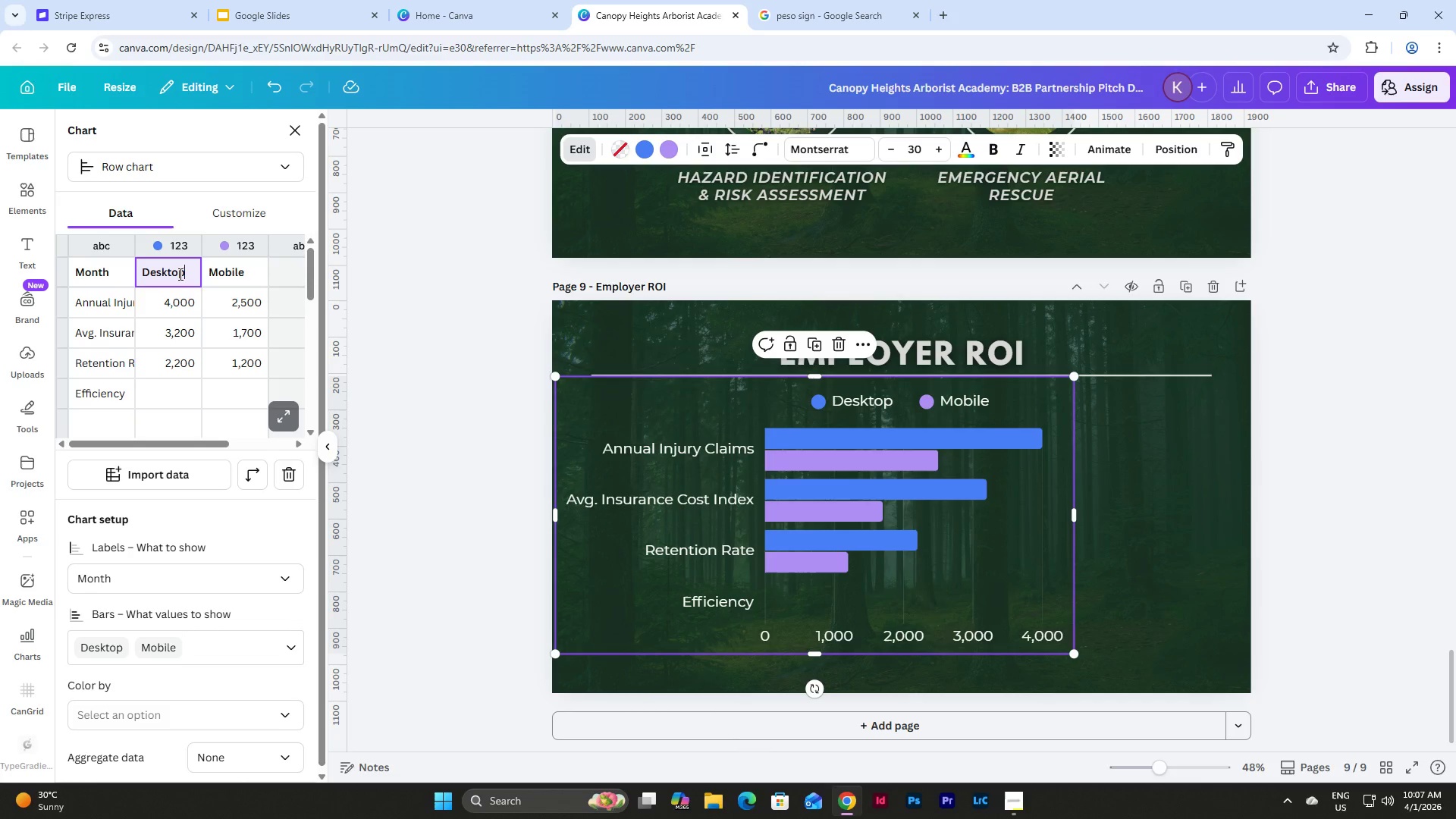 
key(Backspace)
key(Backspace)
key(Backspace)
key(Backspace)
key(Backspace)
key(Backspace)
key(Backspace)
type(Before Training)
key(Tab)
type(After Training)
 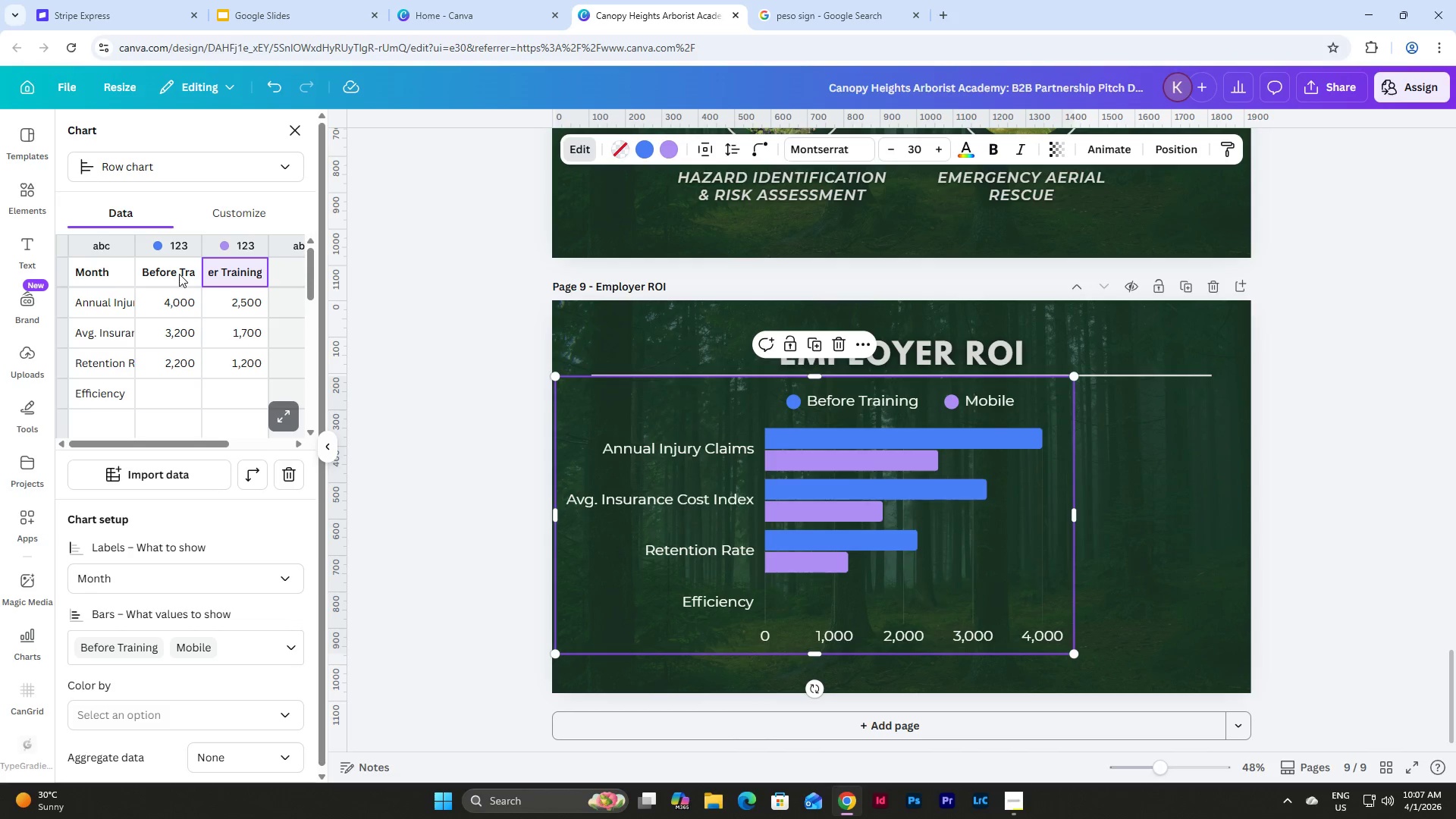 
left_click([183, 308])
 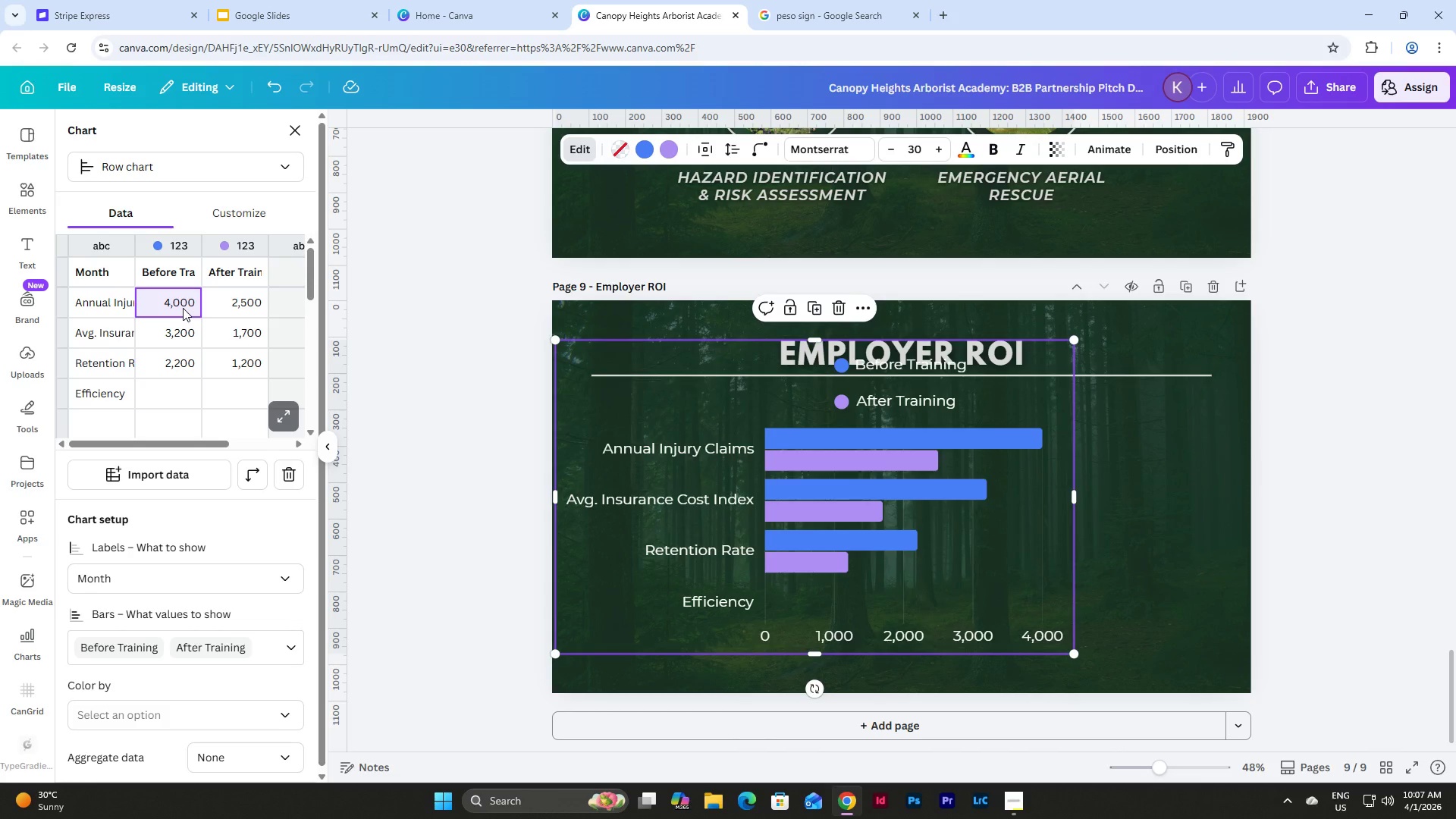 
key(Numpad2)
 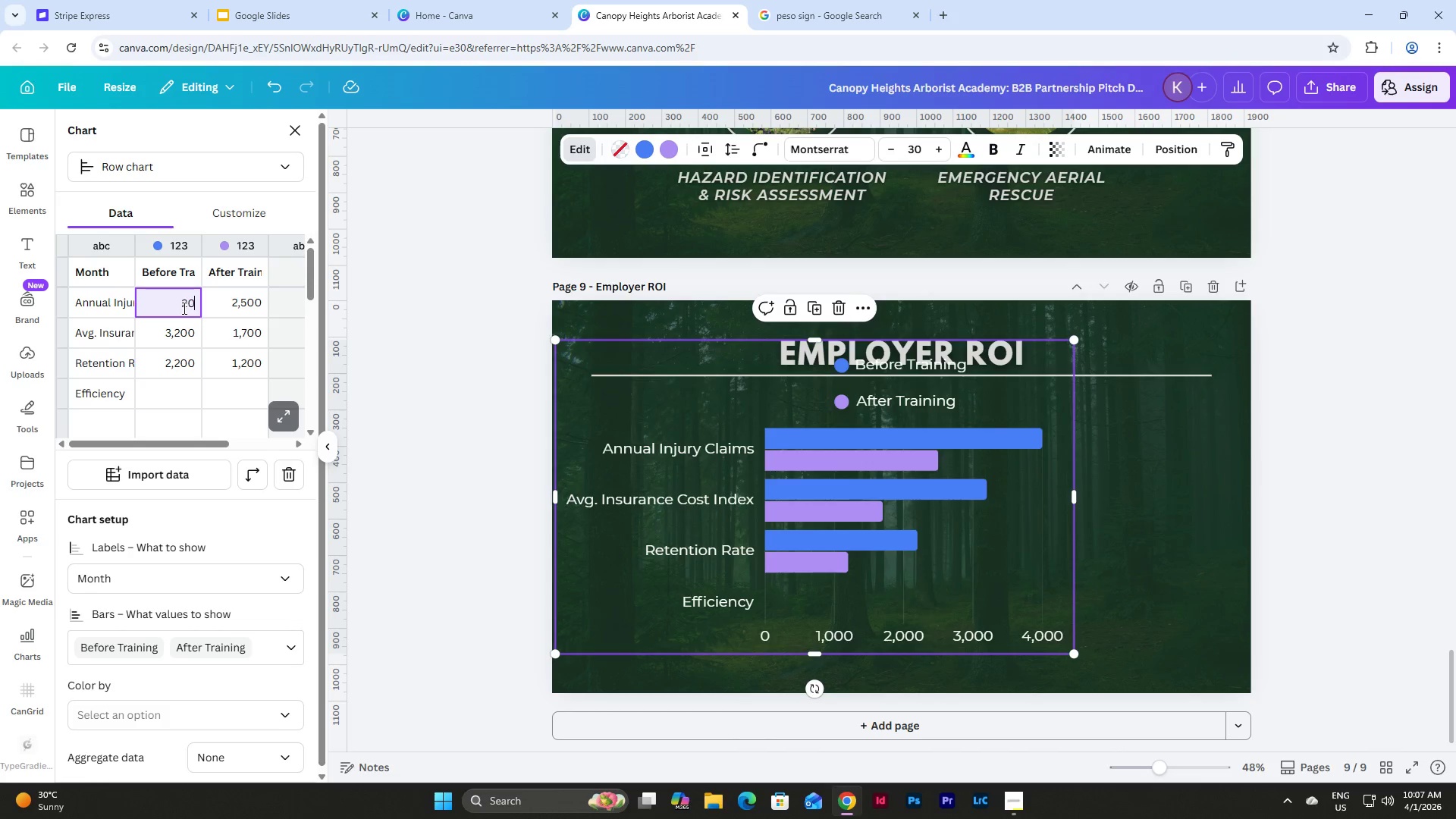 
key(Numpad0)
 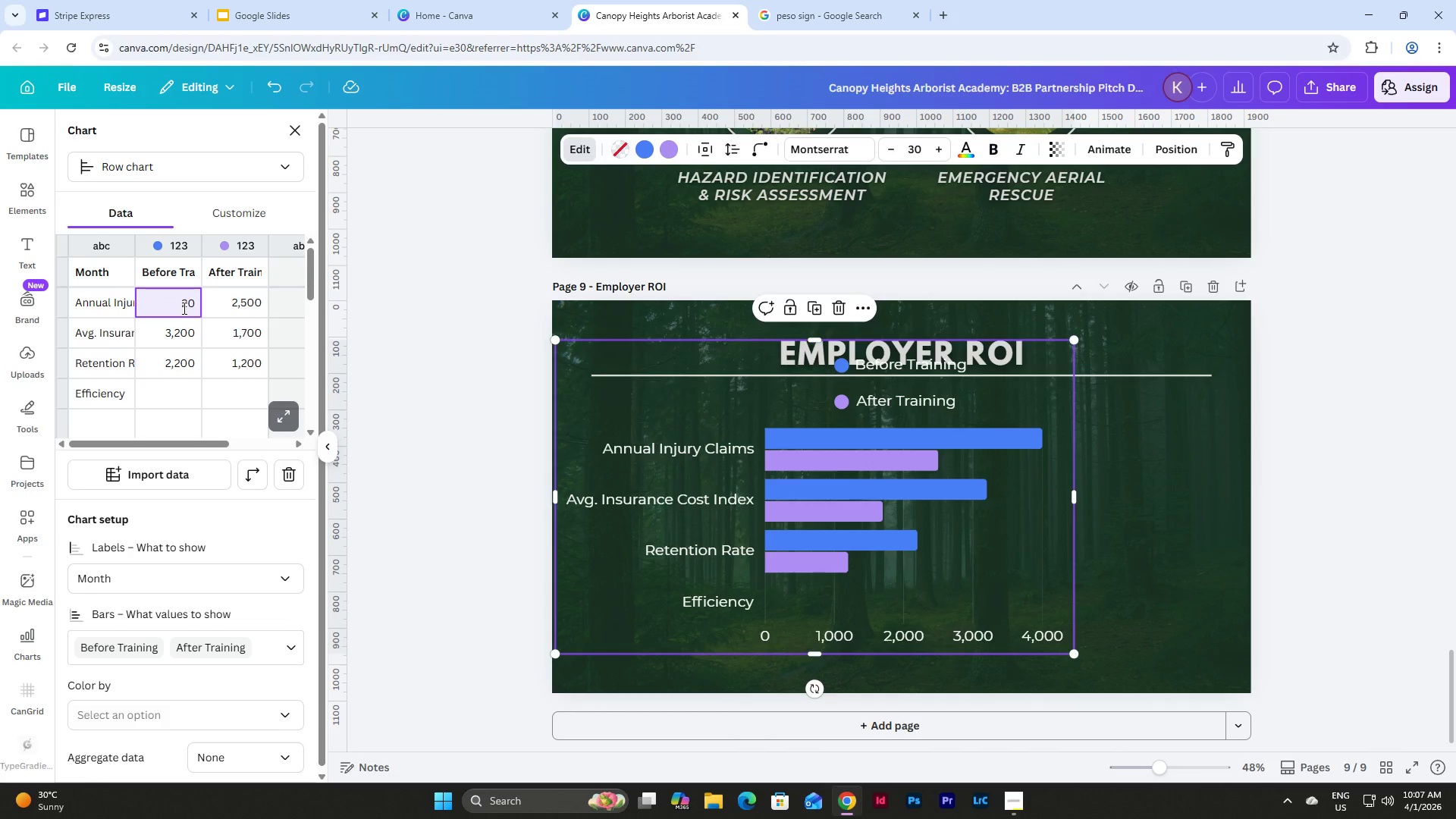 
key(Tab)
 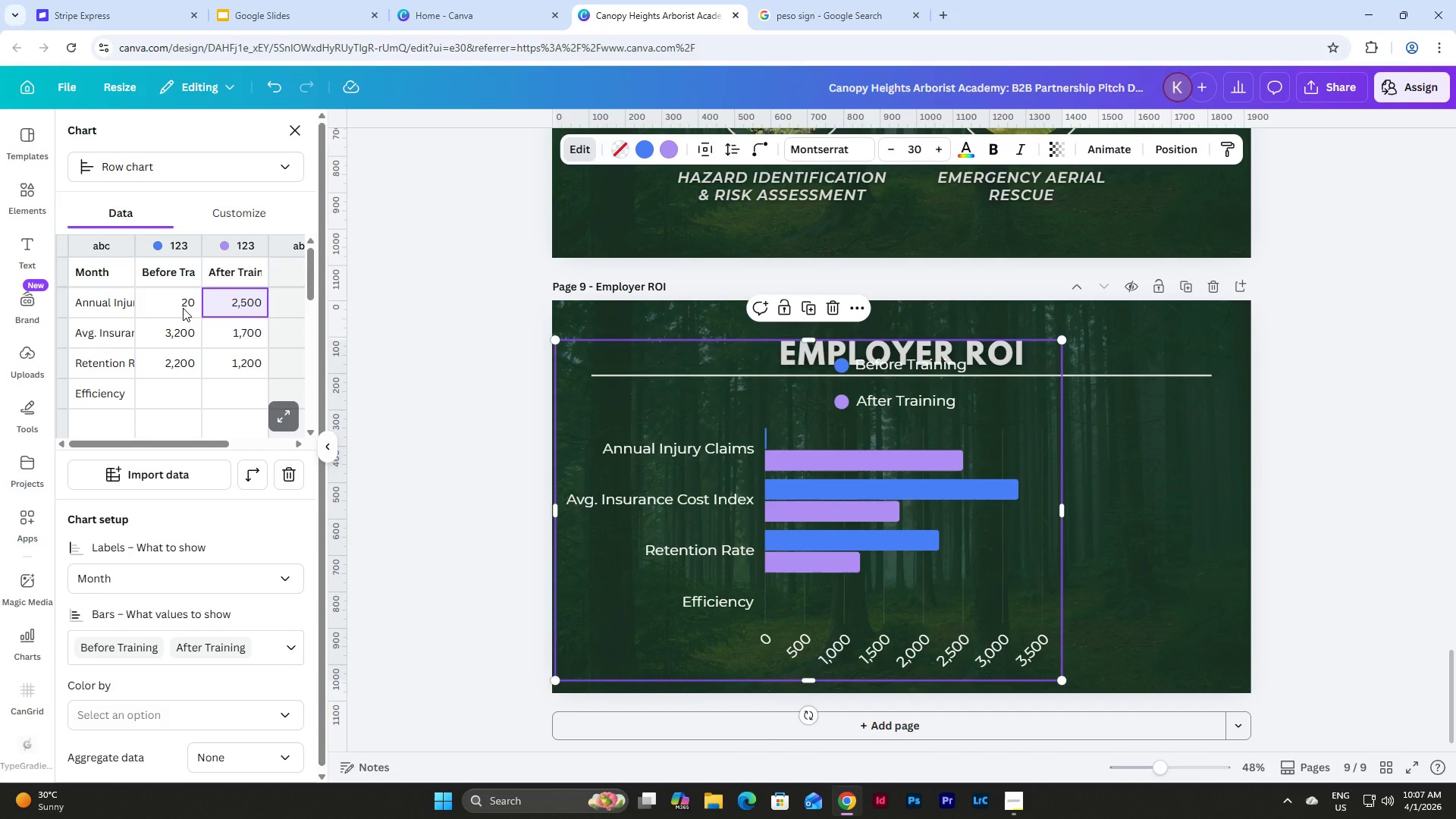 
key(Numpad1)
 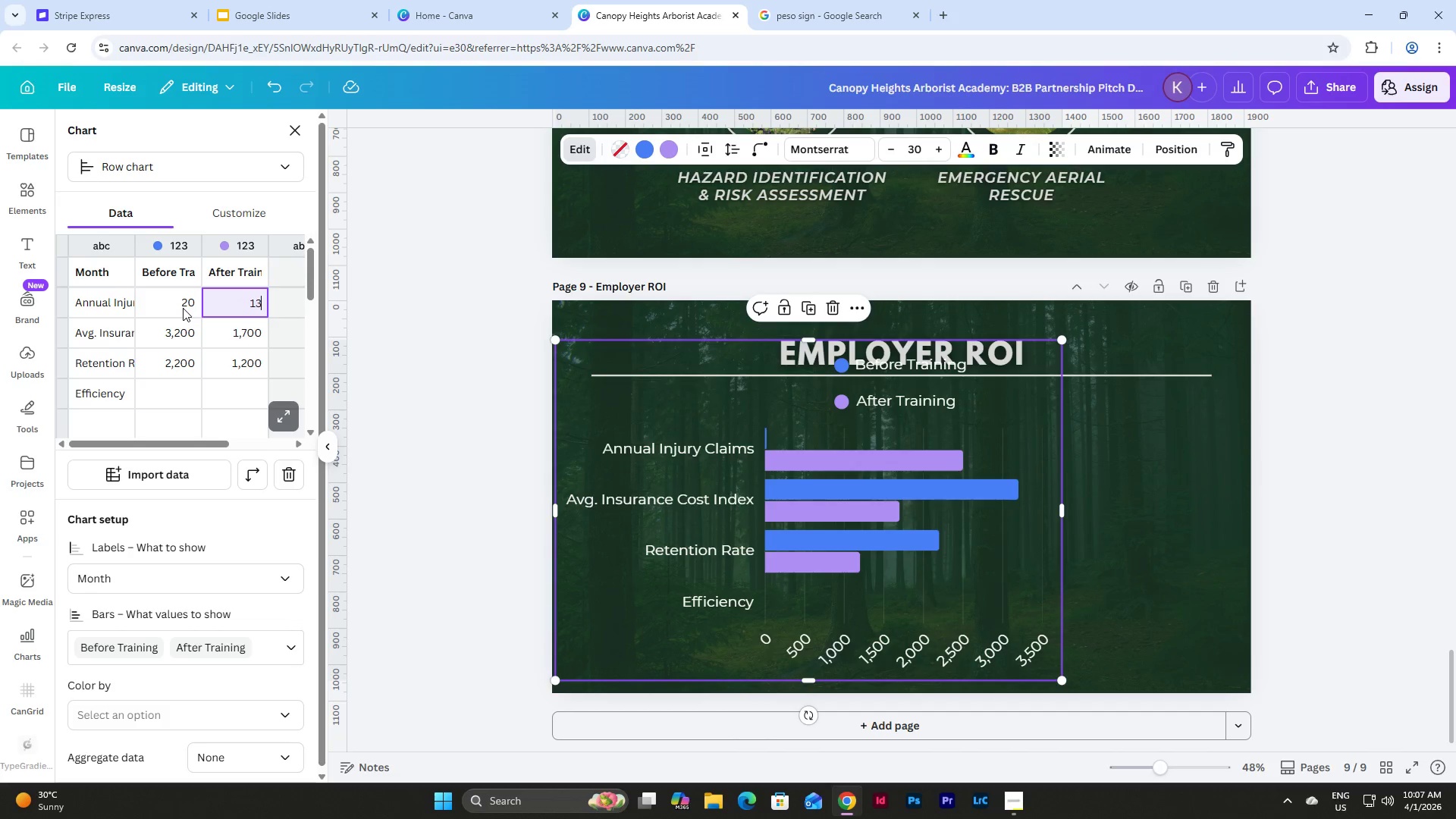 
key(Numpad3)
 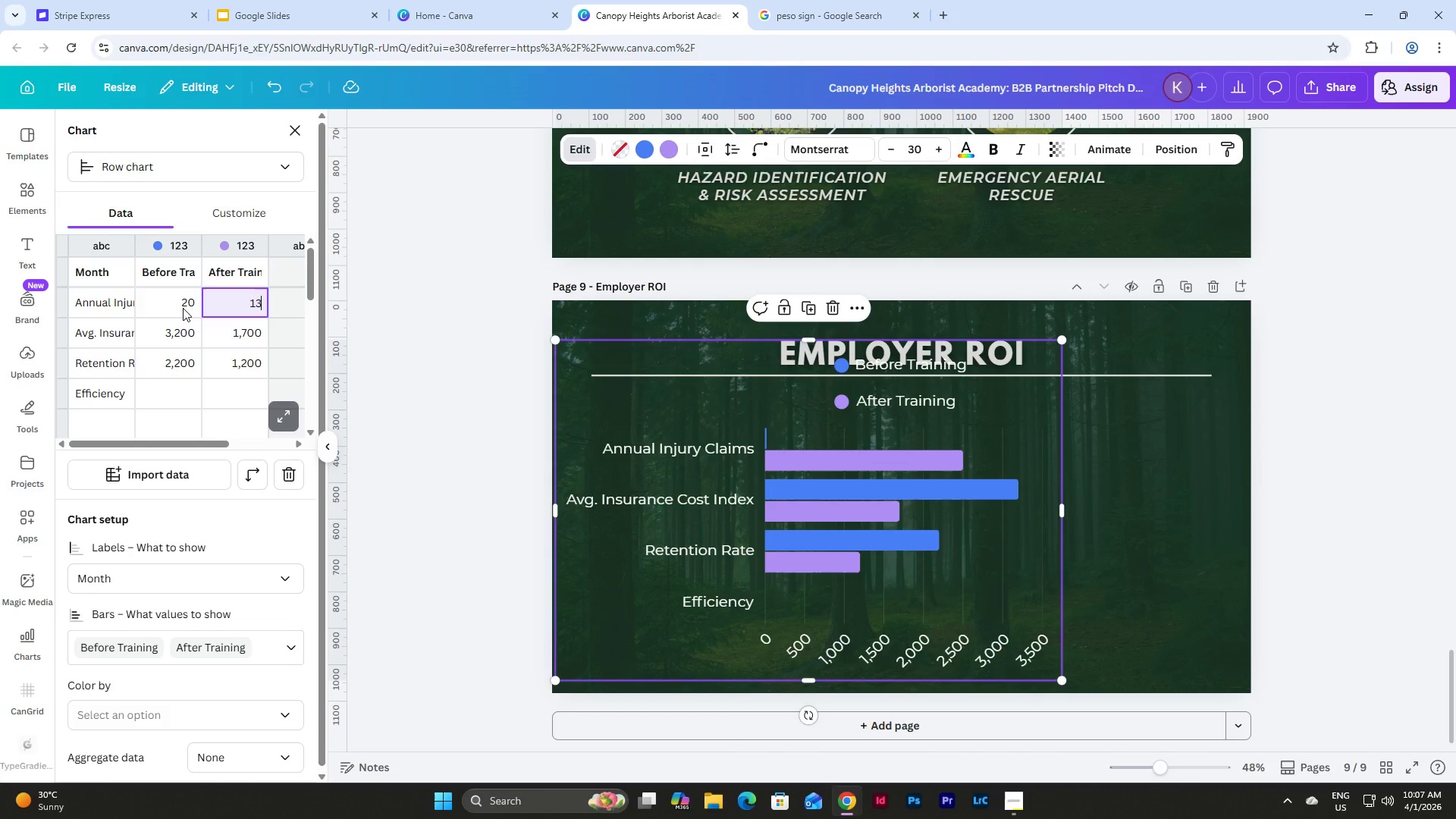 
key(NumpadEnter)
 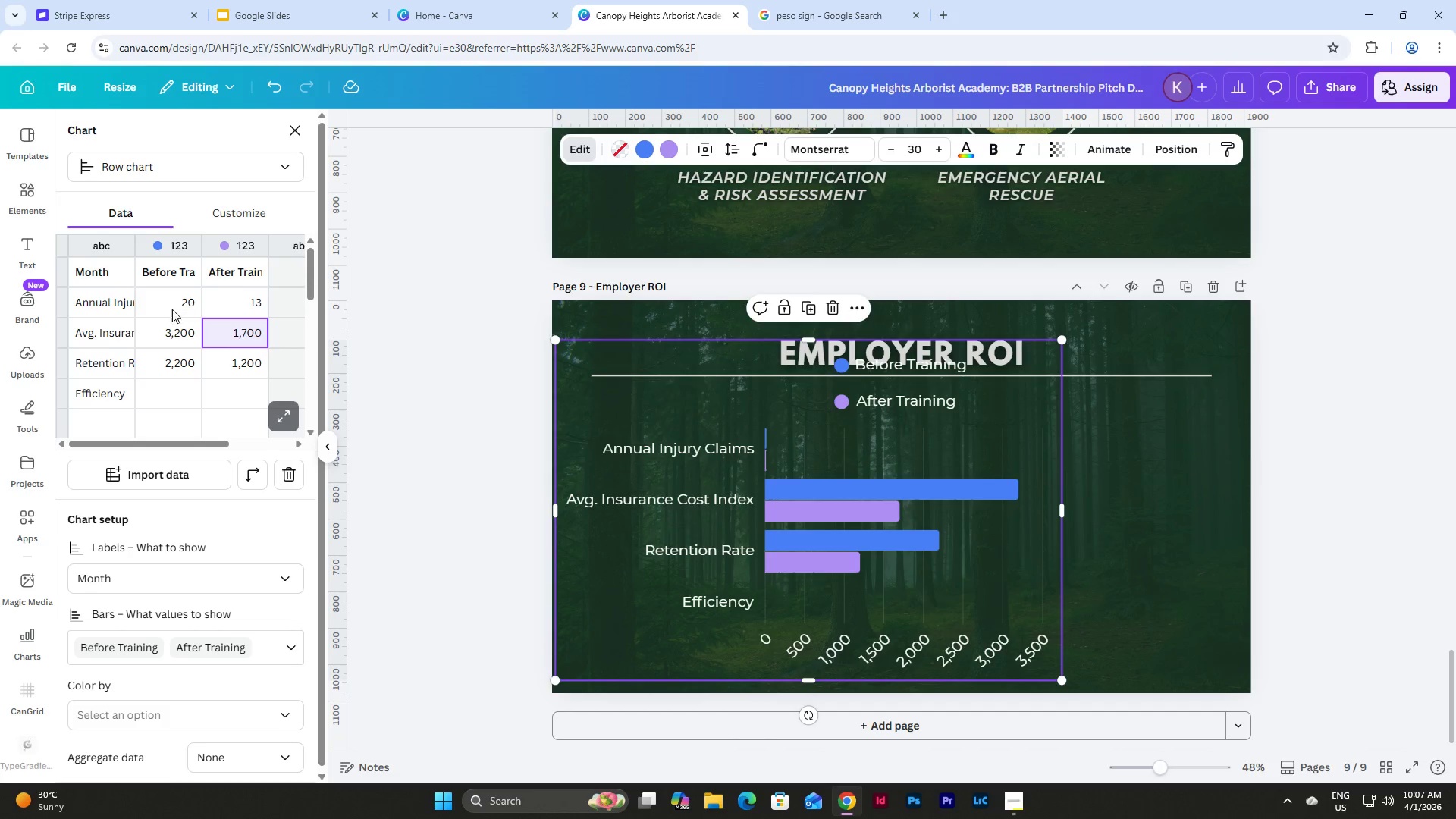 
left_click([170, 332])
 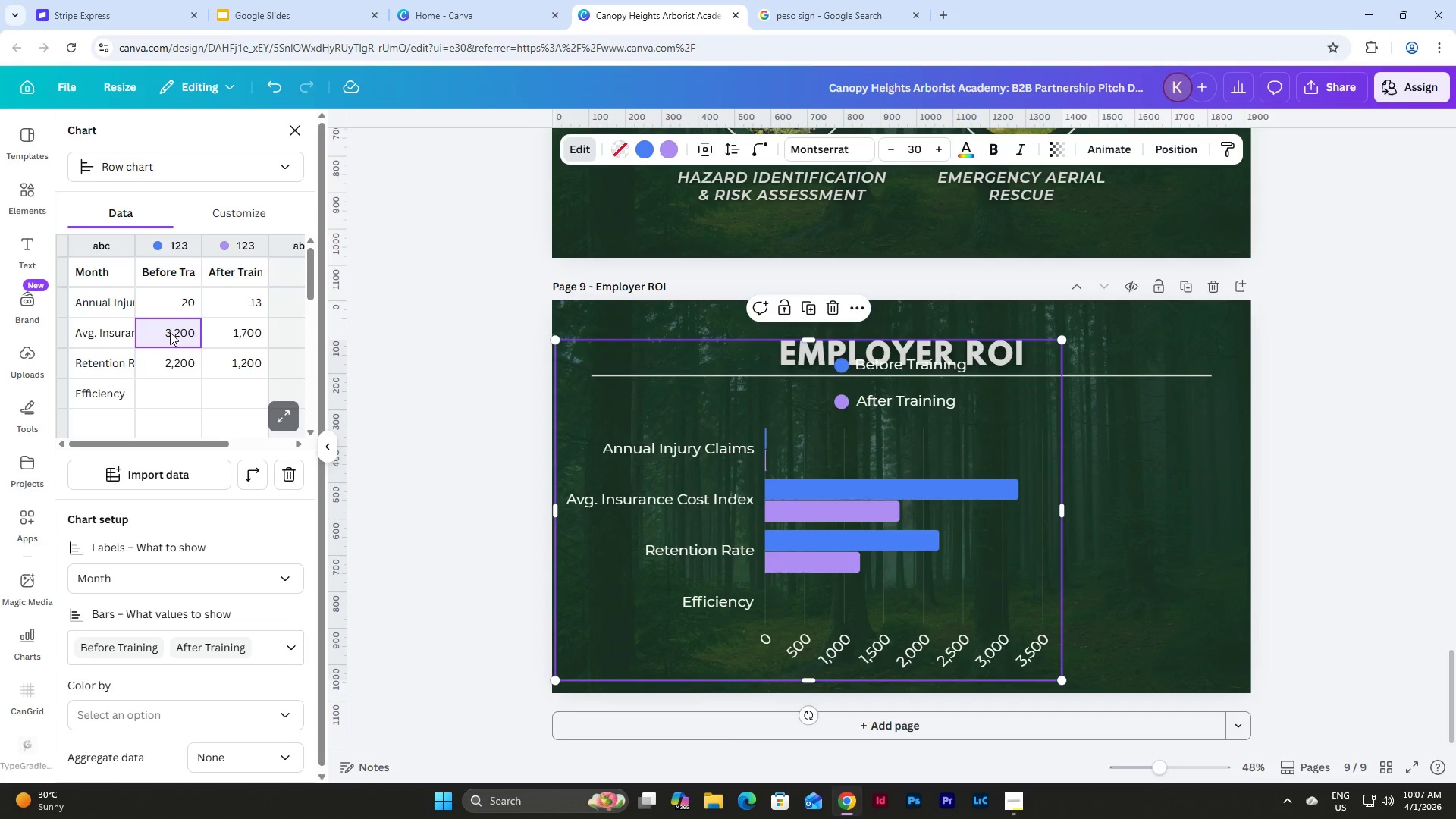 
key(Numpad1)
 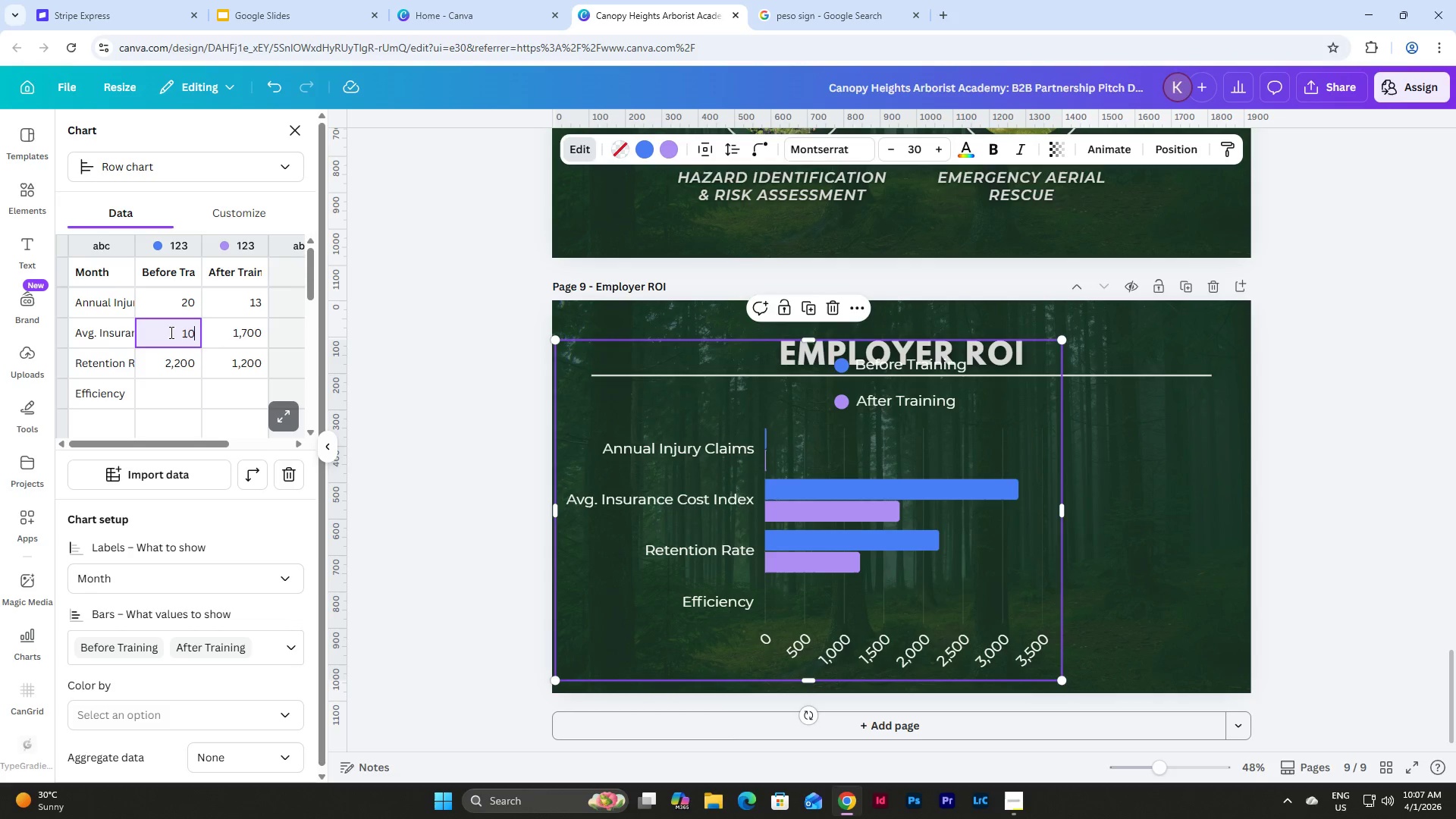 
key(Numpad0)
 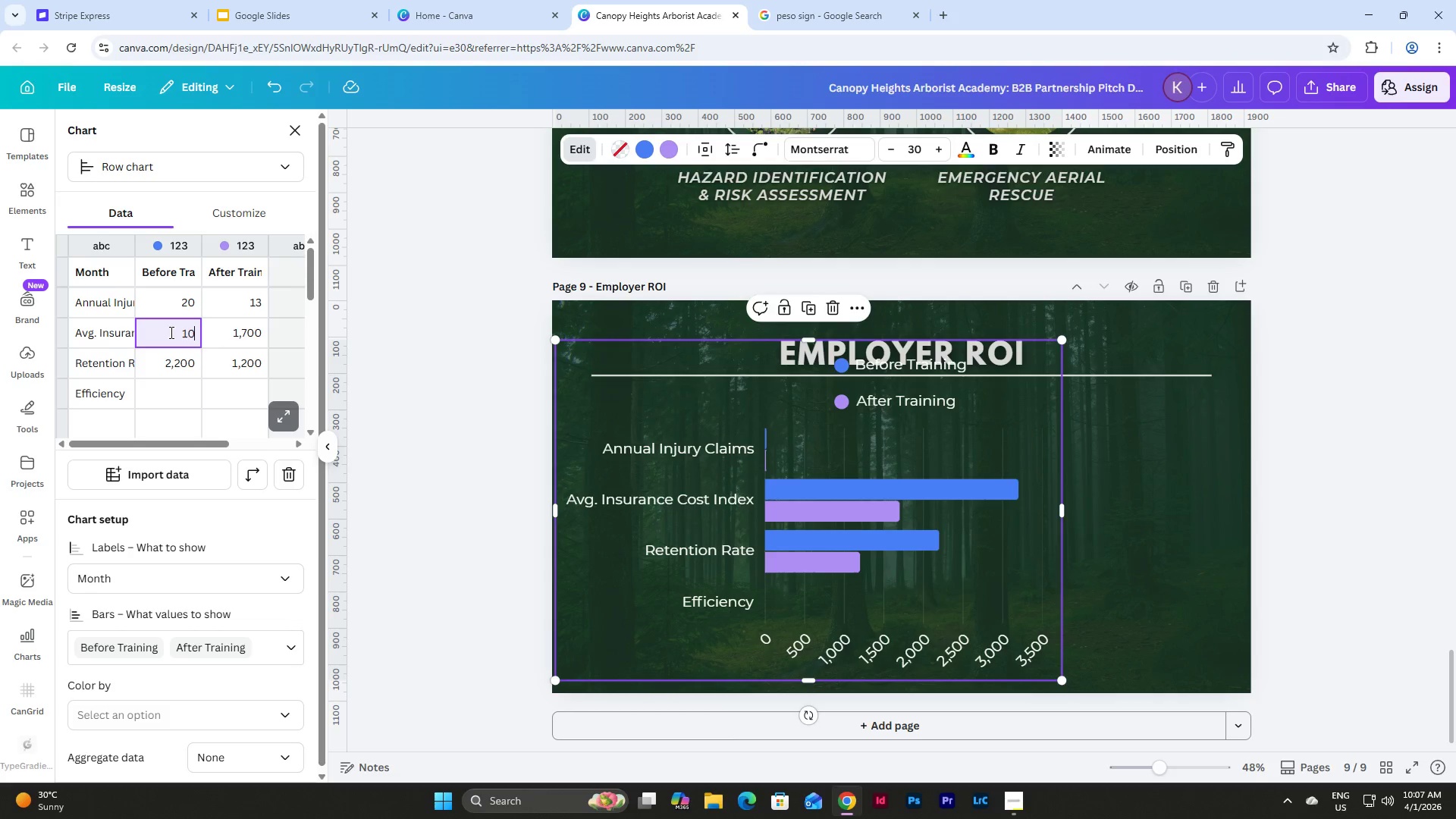 
key(Numpad0)
 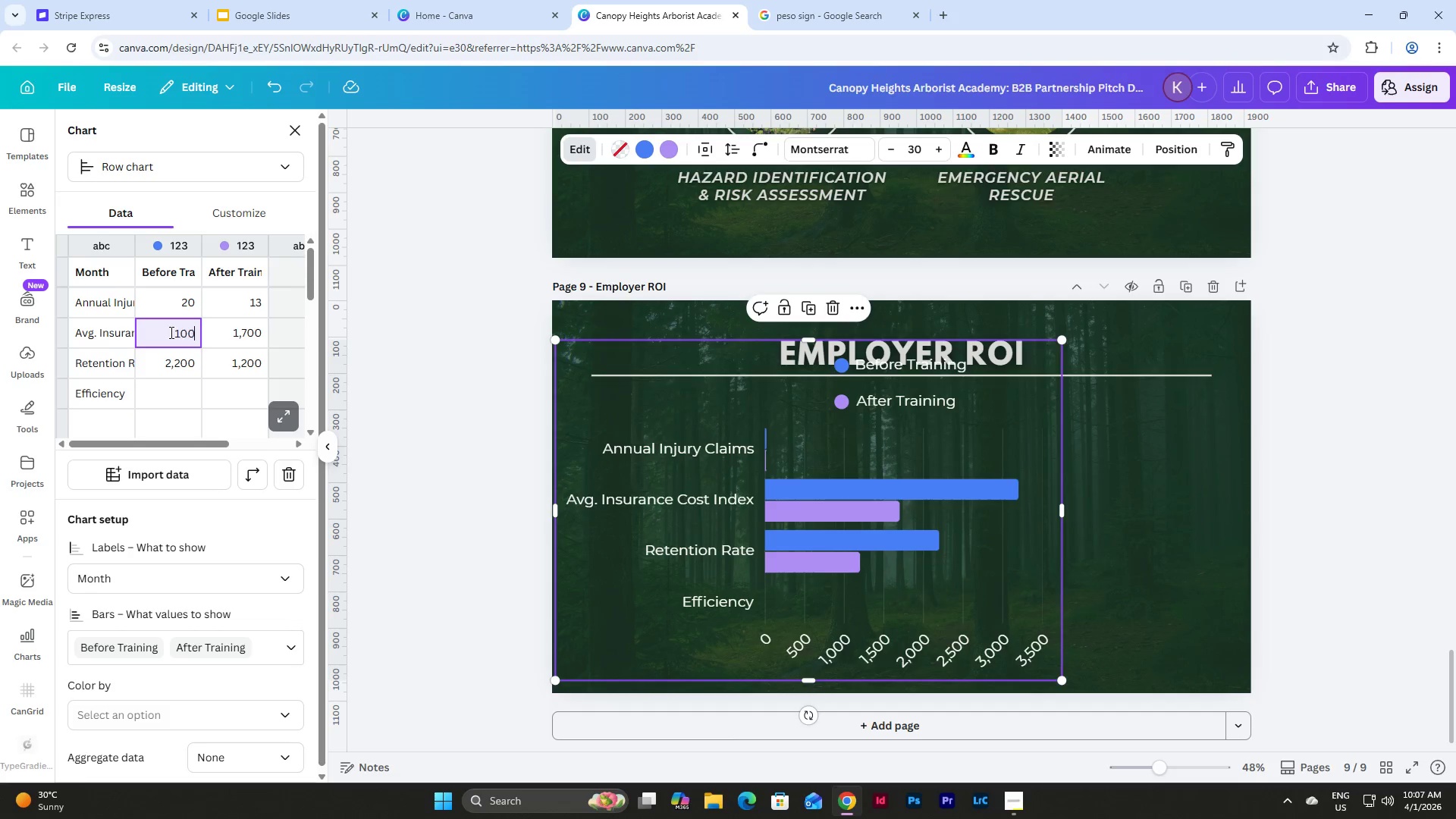 
key(Tab)
 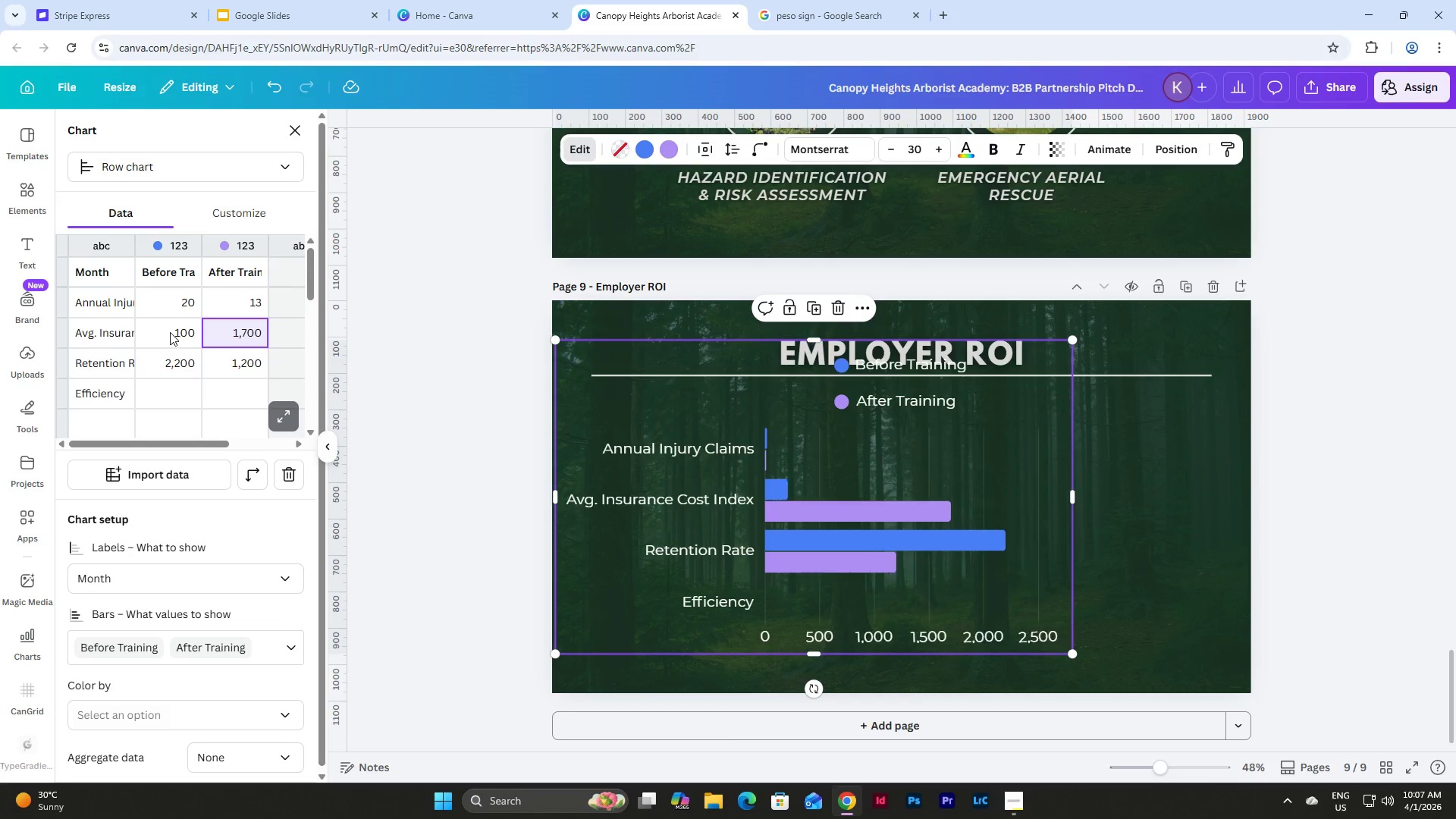 
key(Numpad8)
 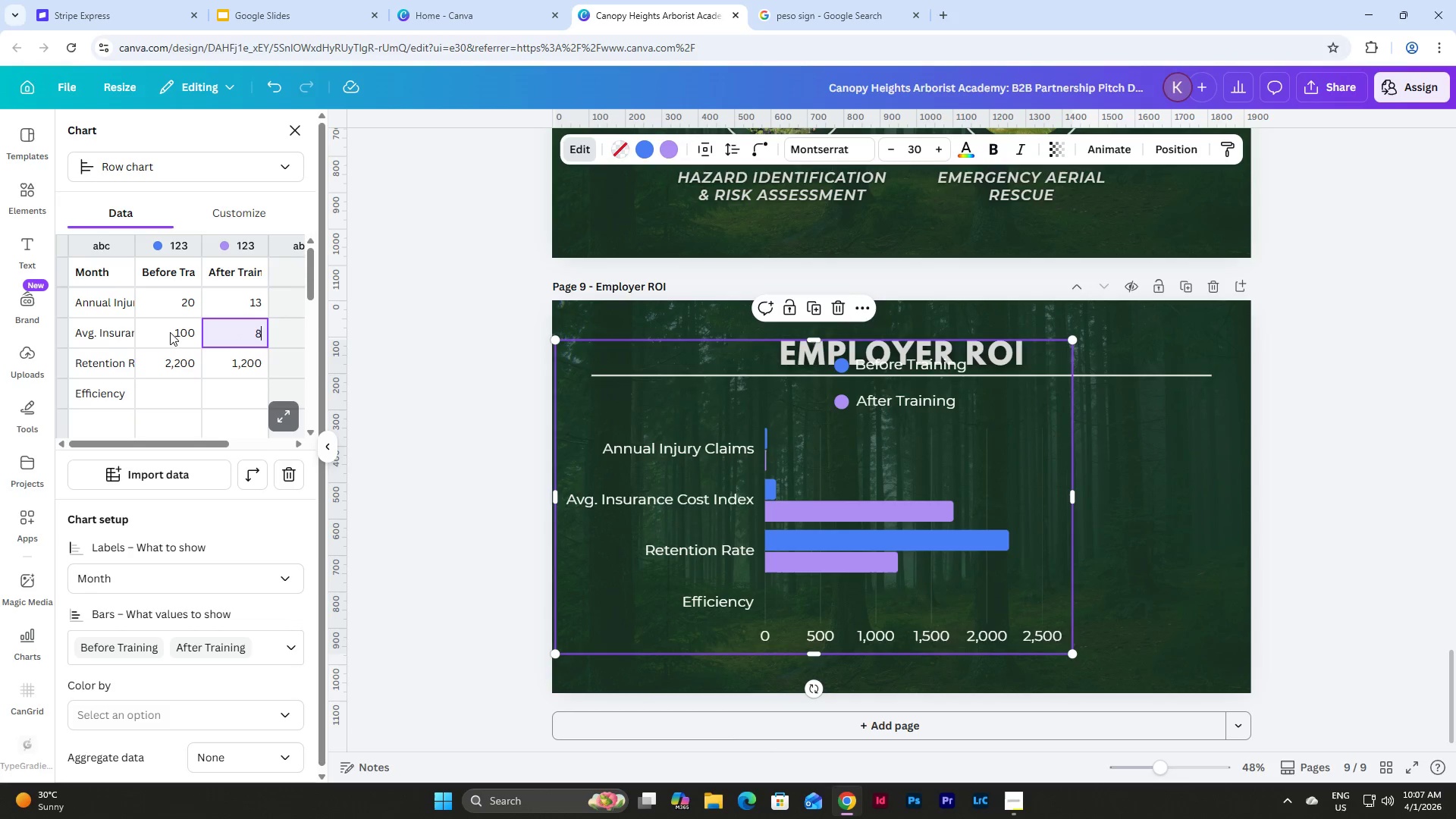 
key(Numpad0)
 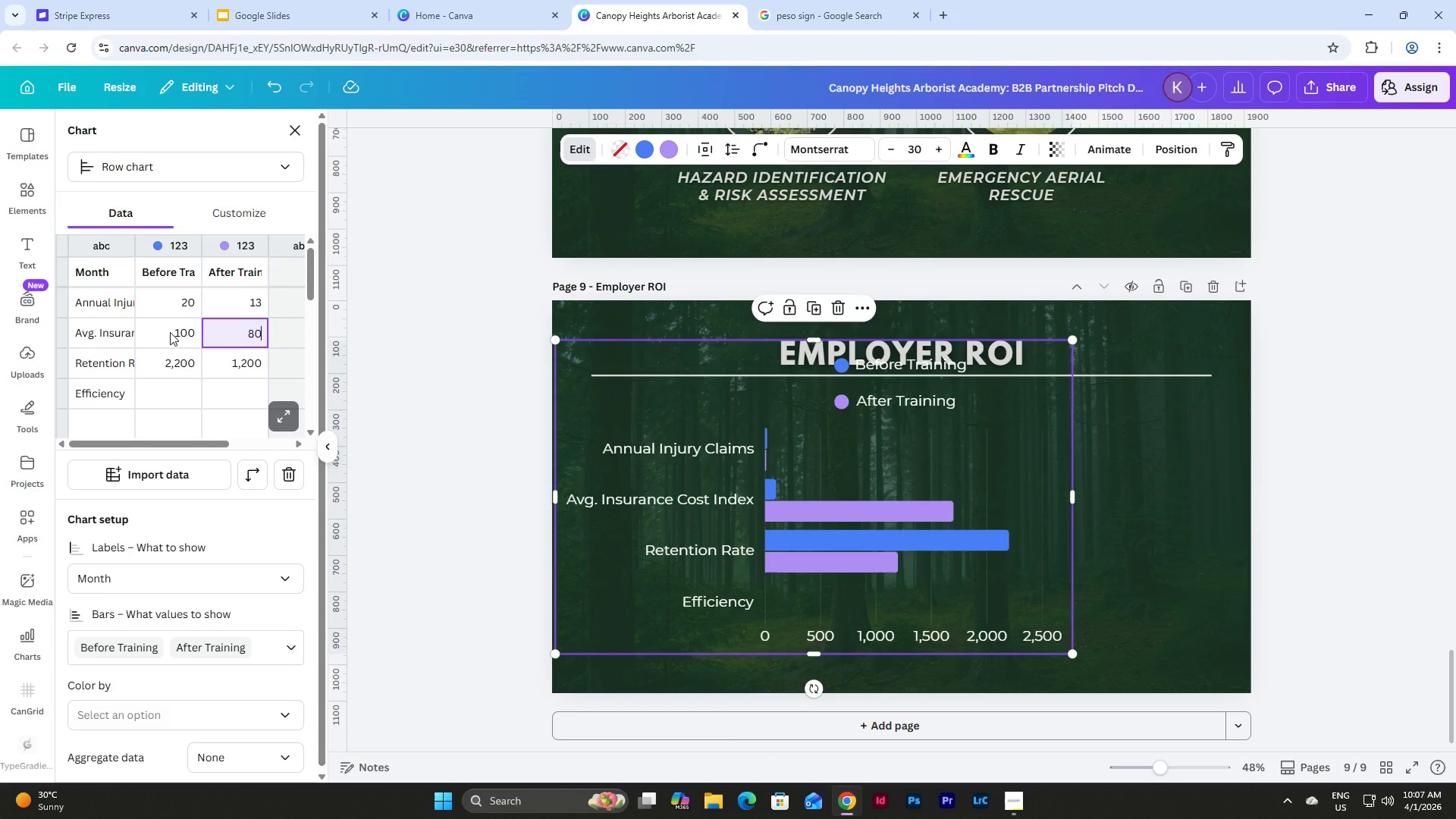 
key(NumpadEnter)
 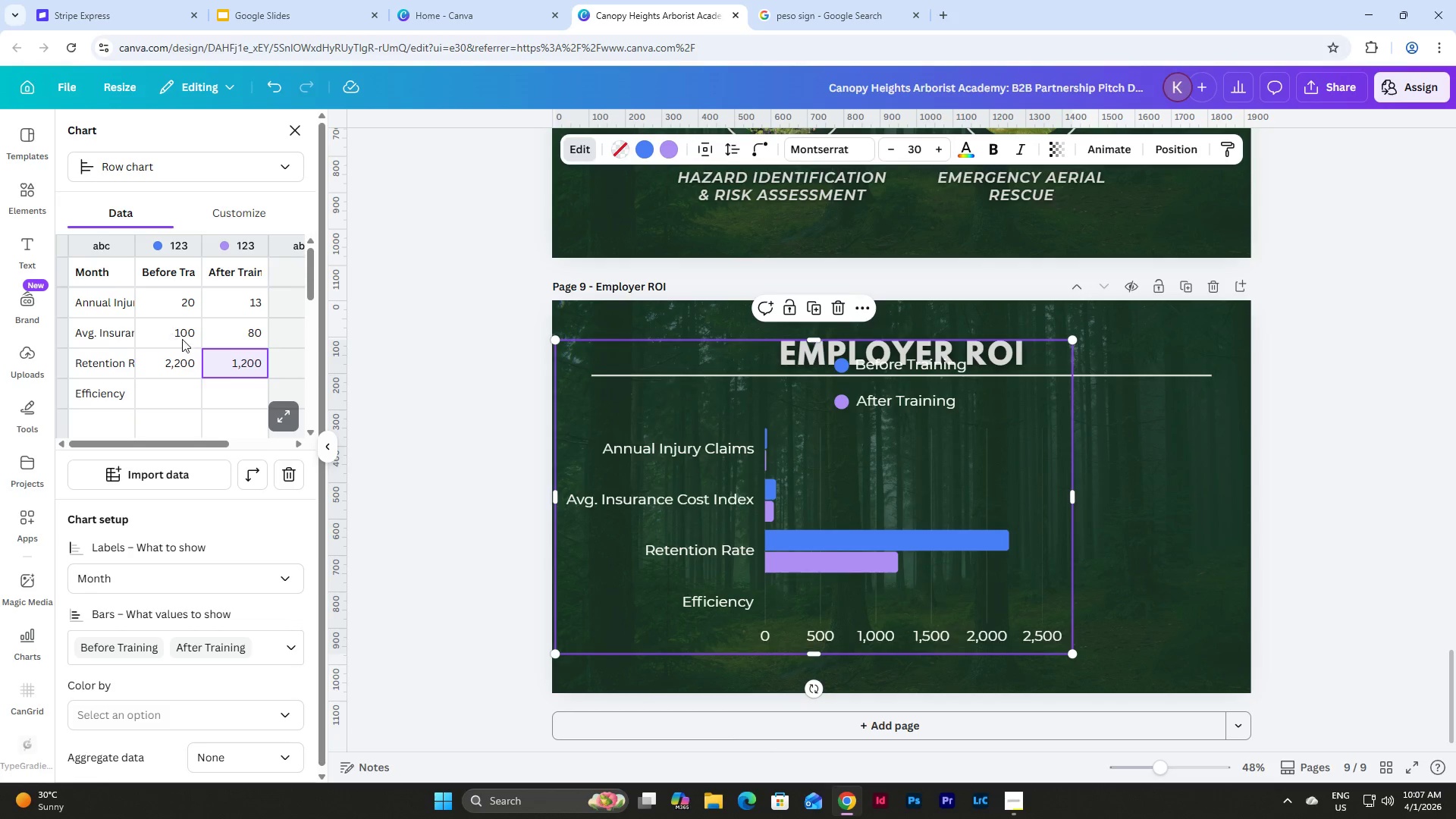 
left_click([187, 356])
 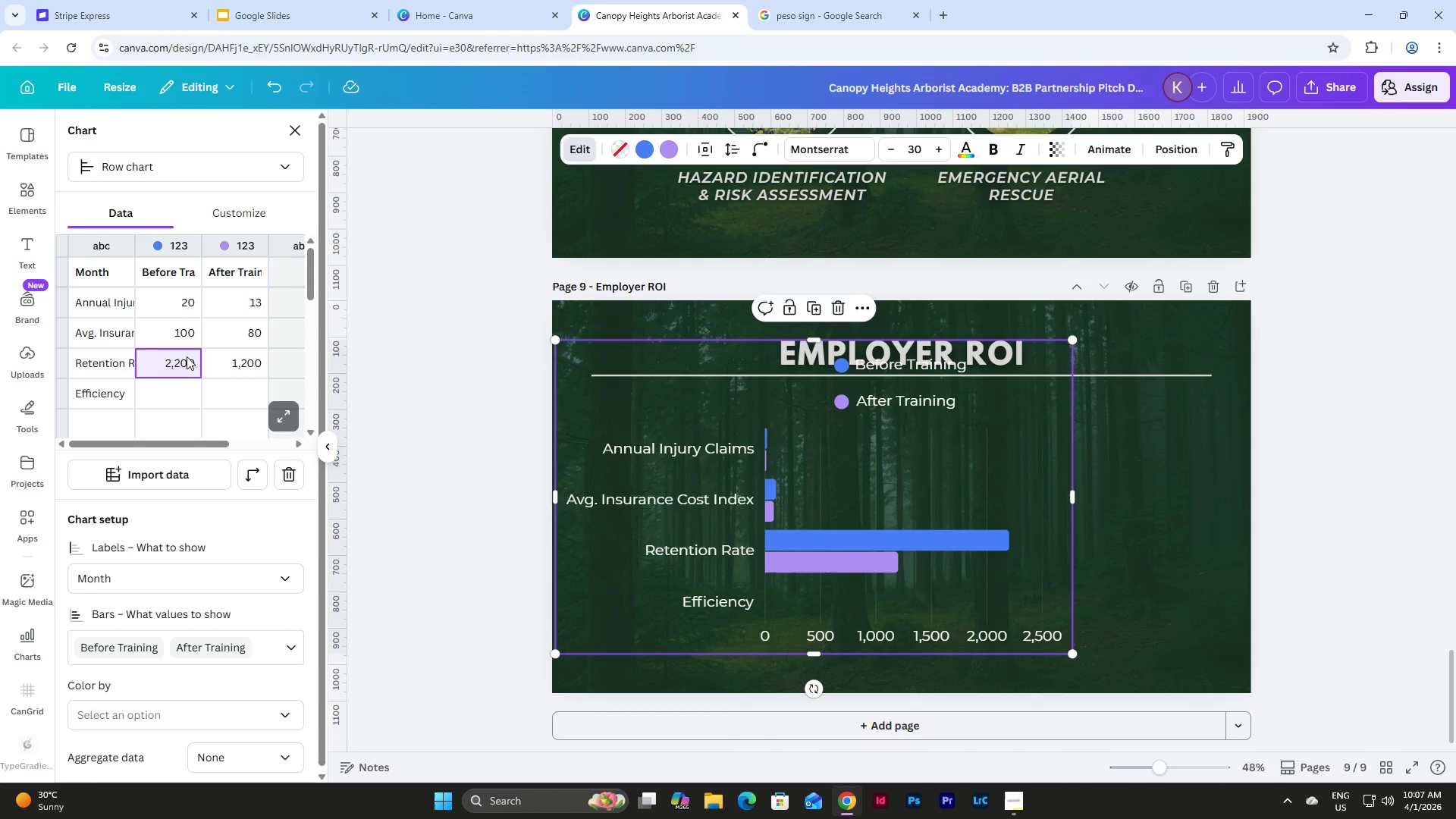 
wait(21.12)
 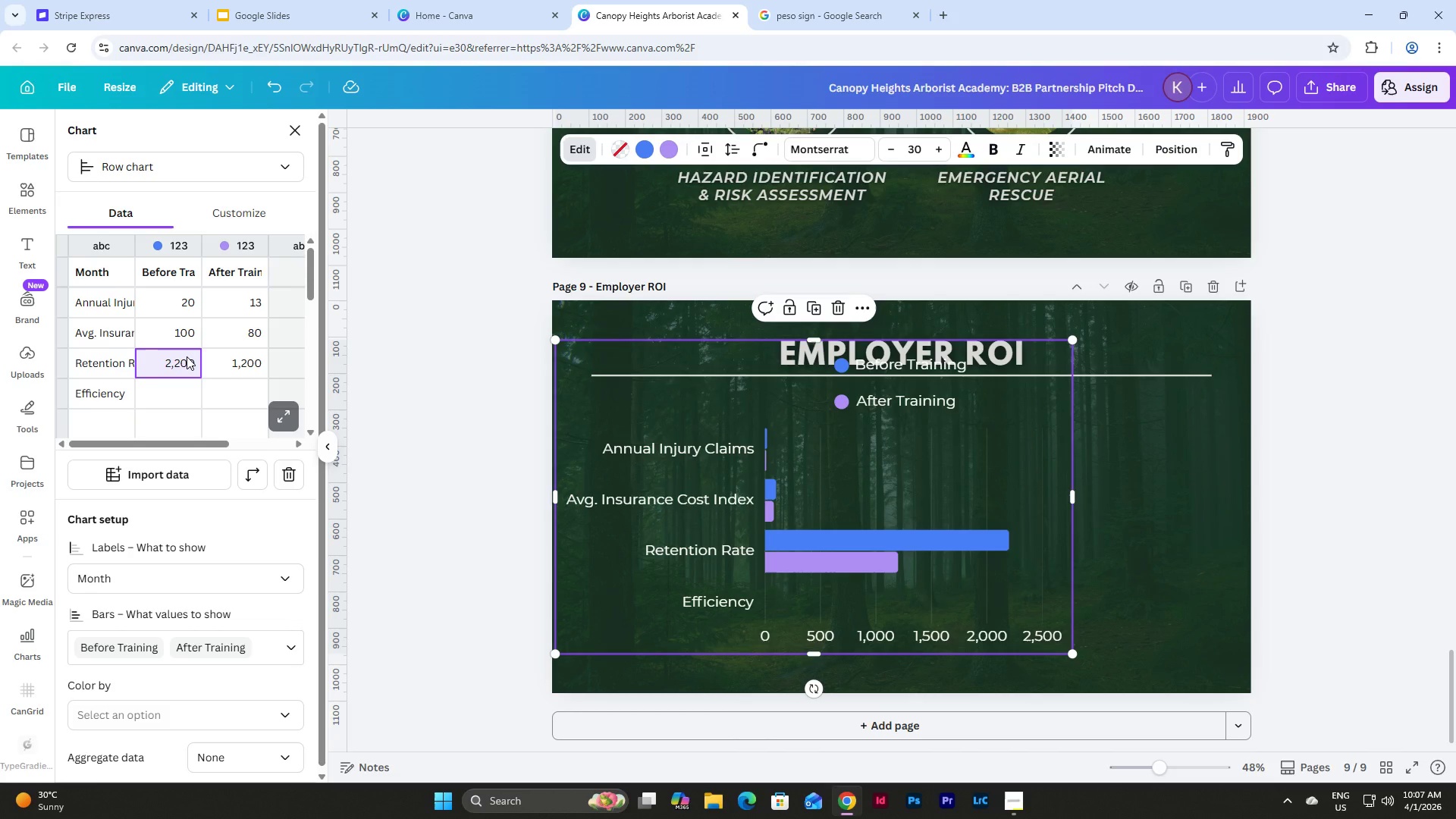 
left_click([187, 360])
 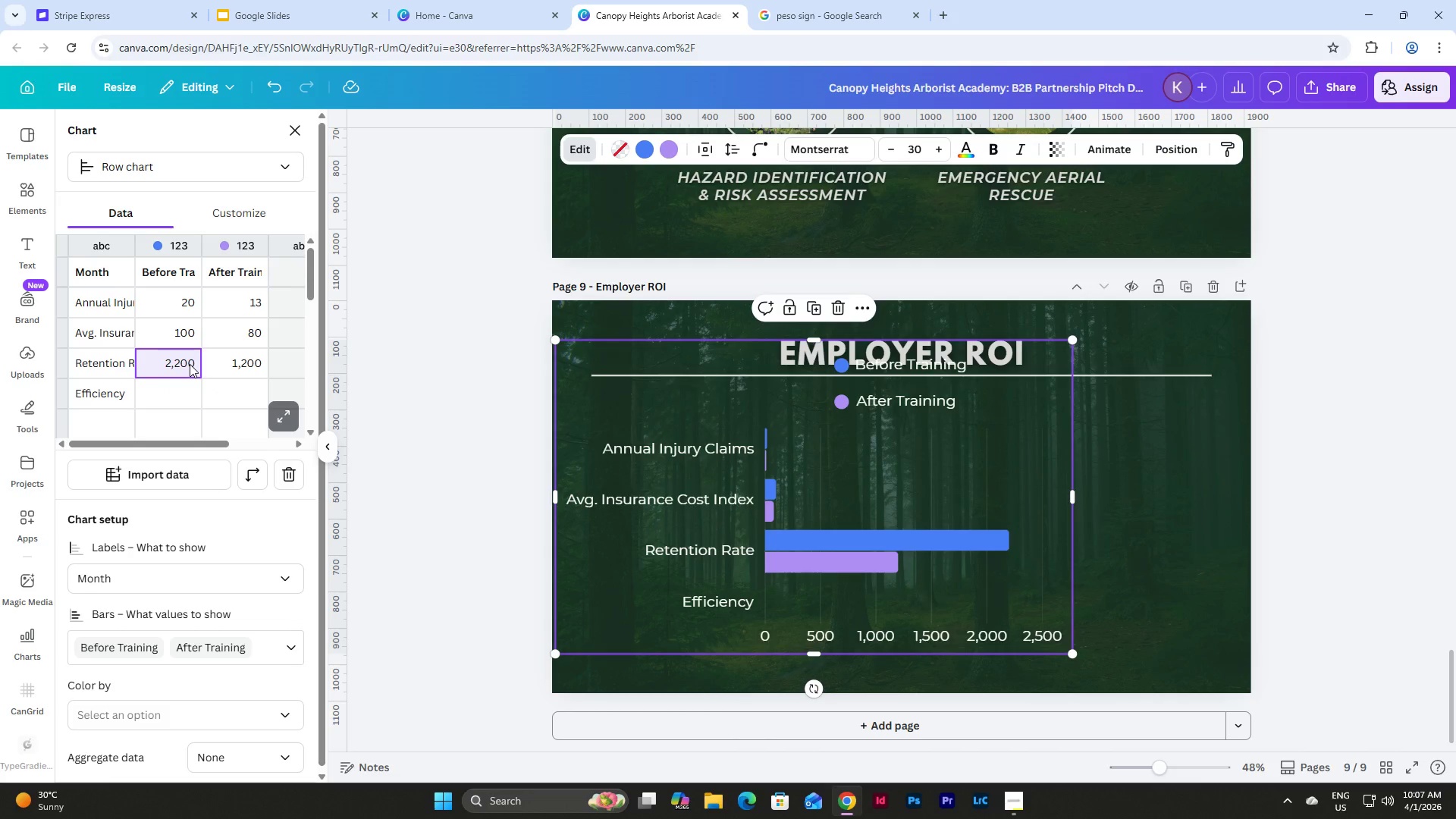 
key(Numpad6)
 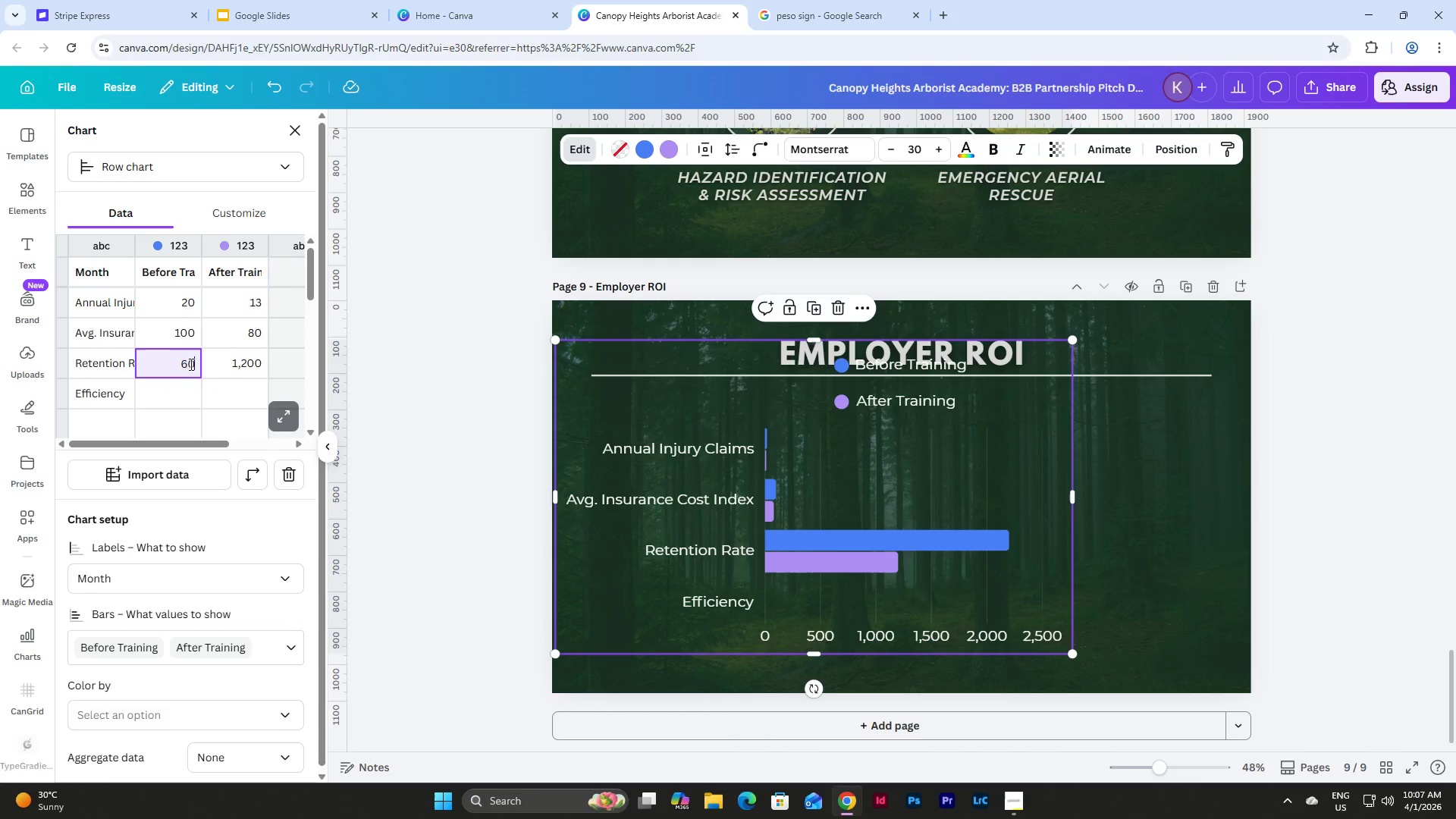 
key(Numpad0)
 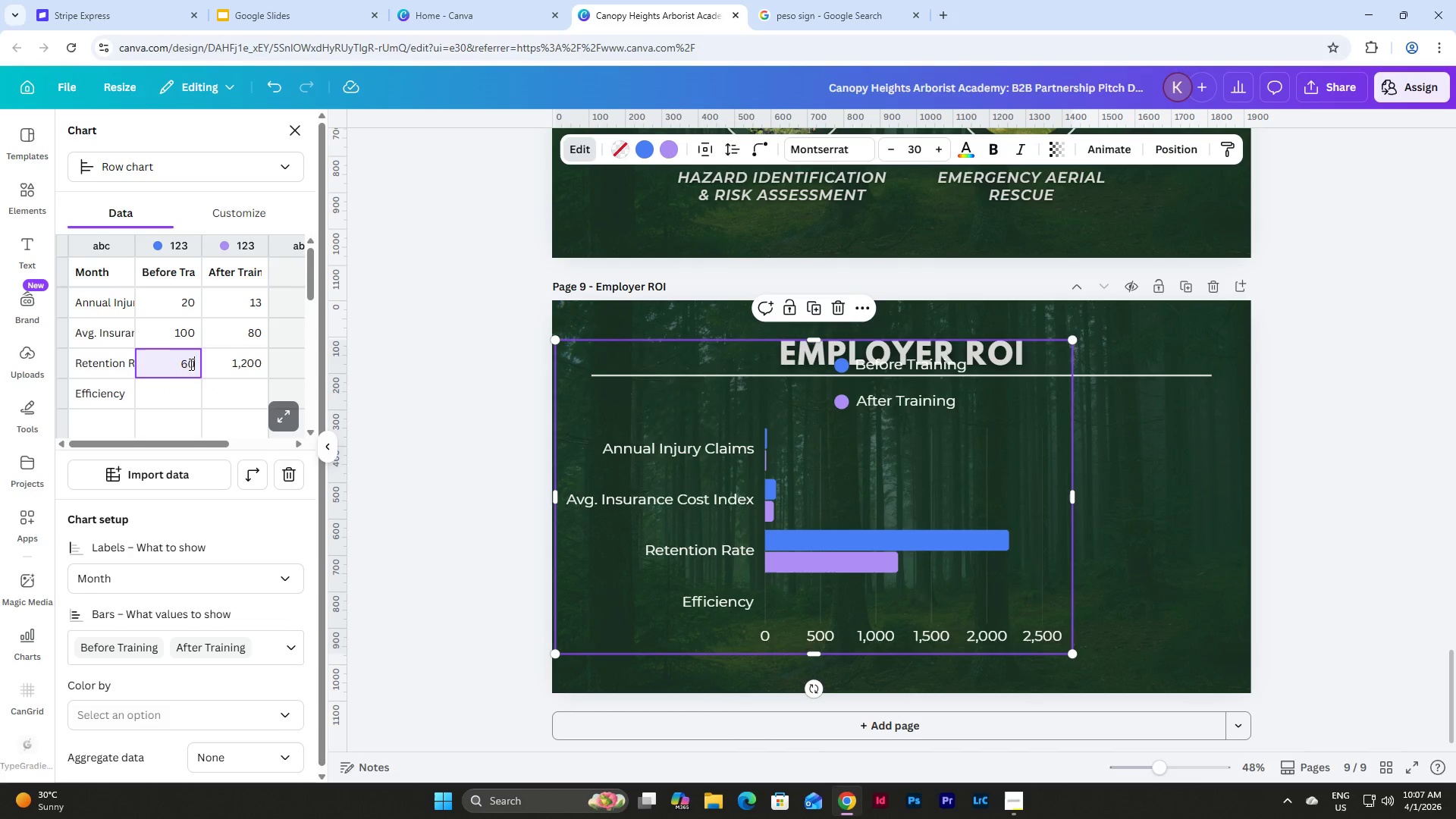 
key(Tab)
 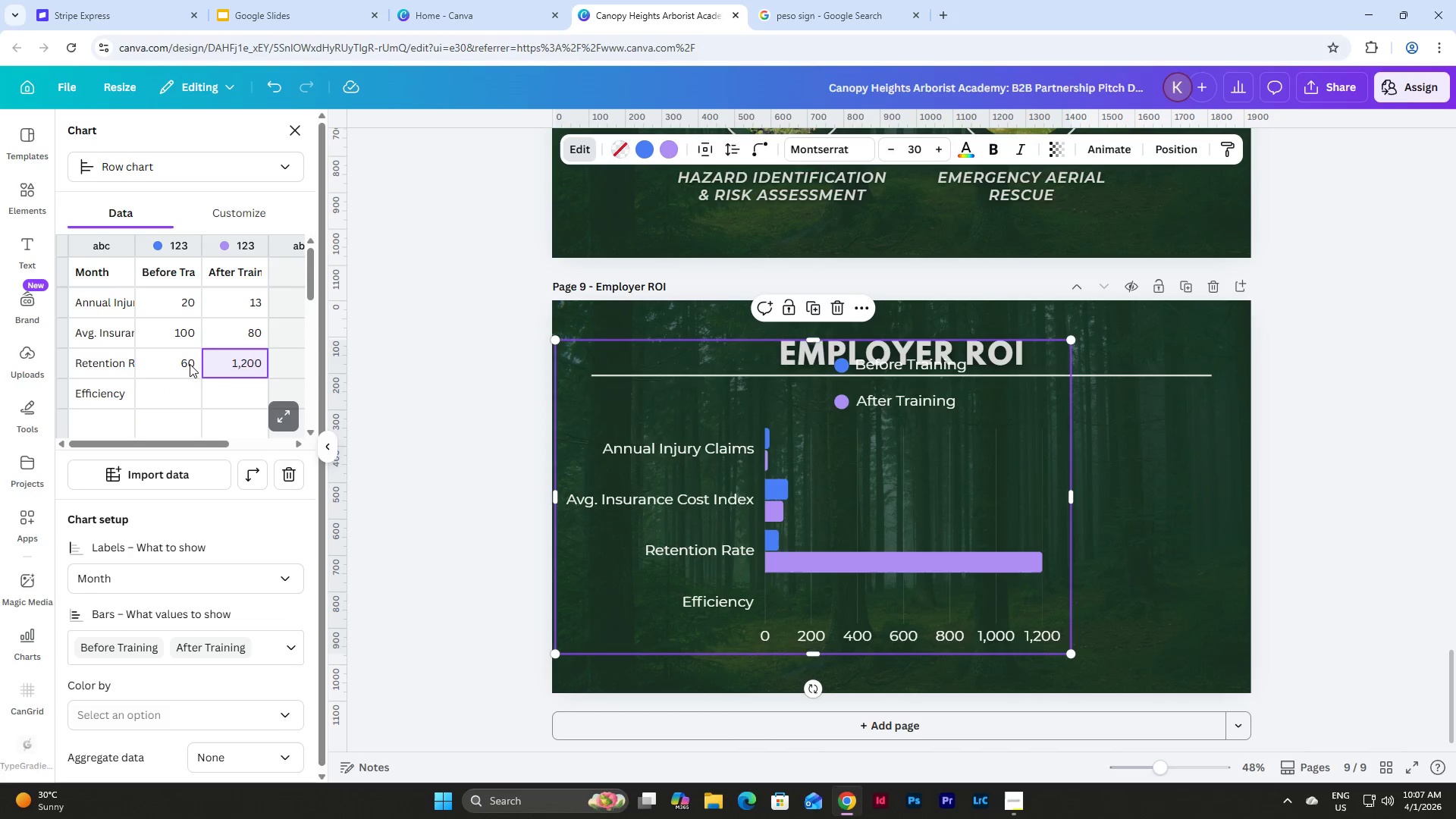 
key(Numpad8)
 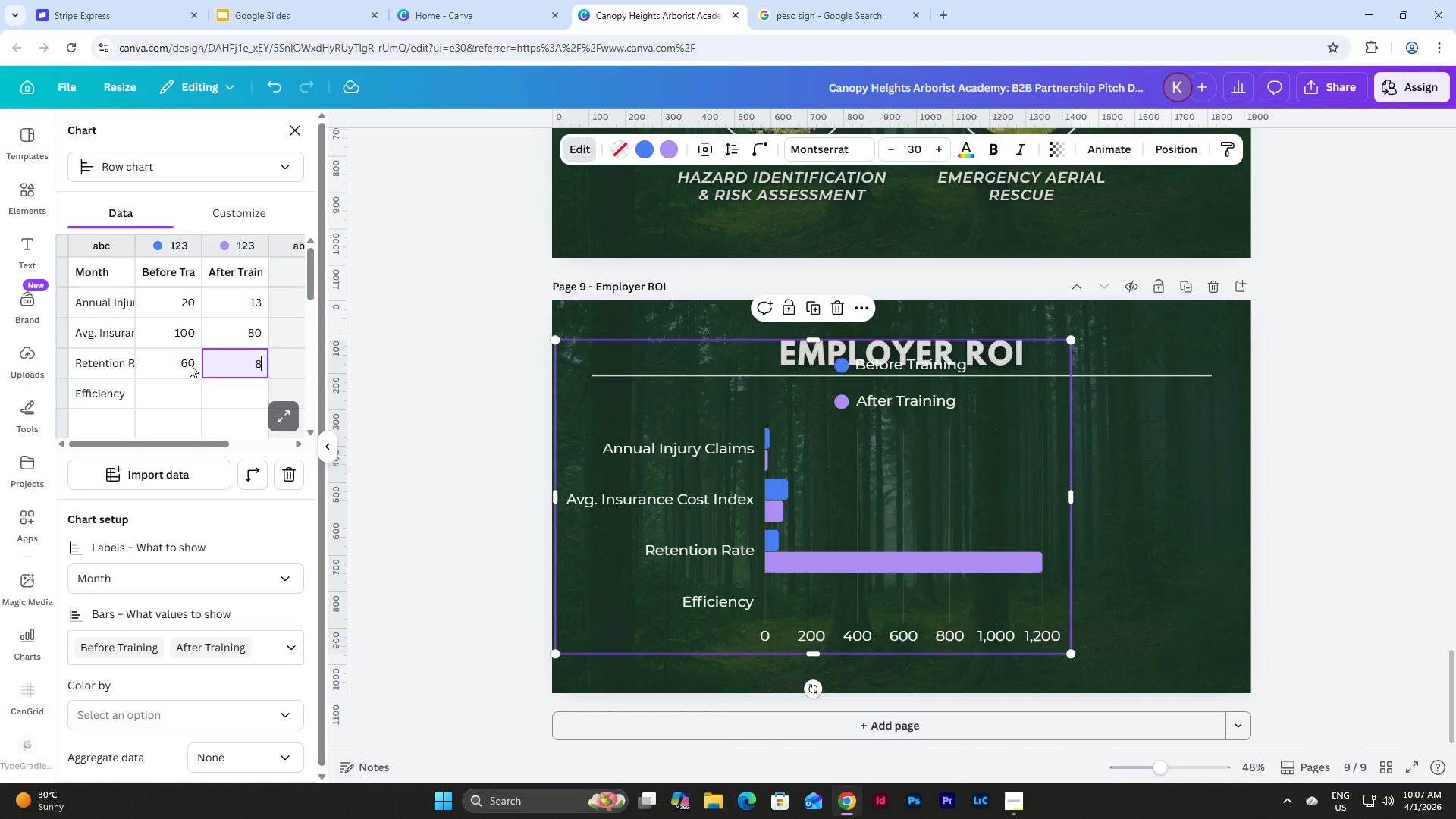 
key(Numpad0)
 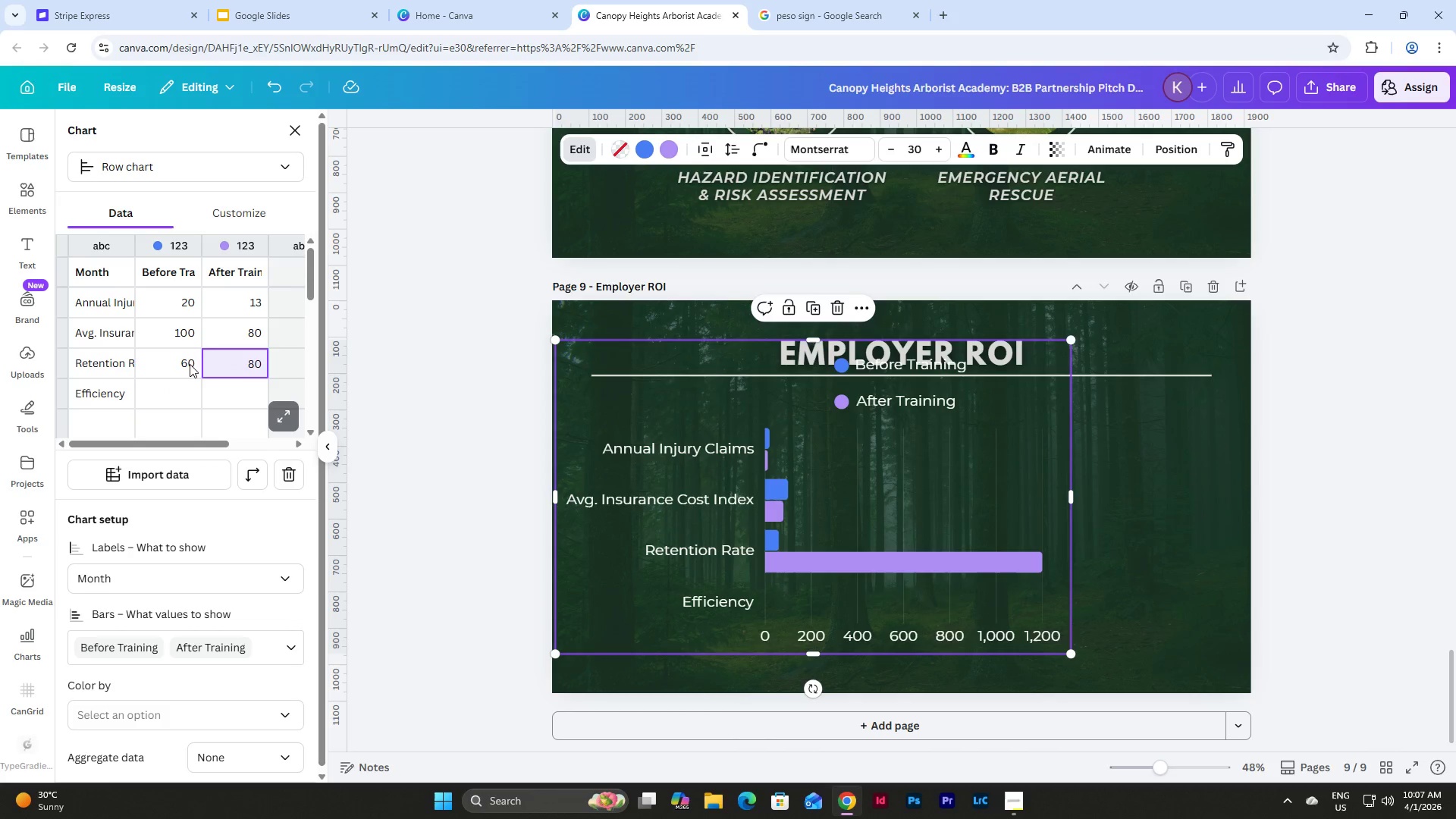 
key(NumpadEnter)
 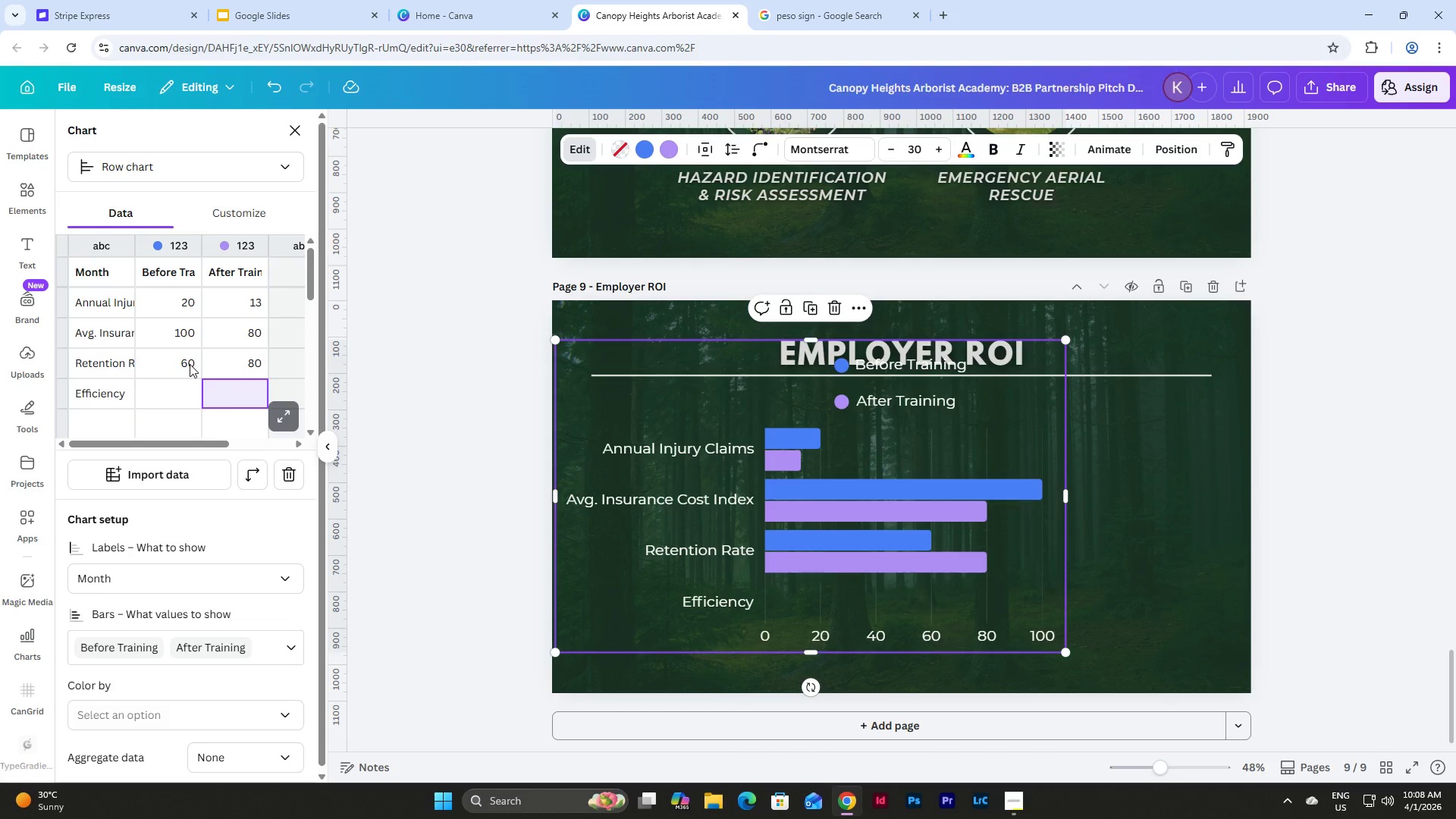 
key(ArrowLeft)
 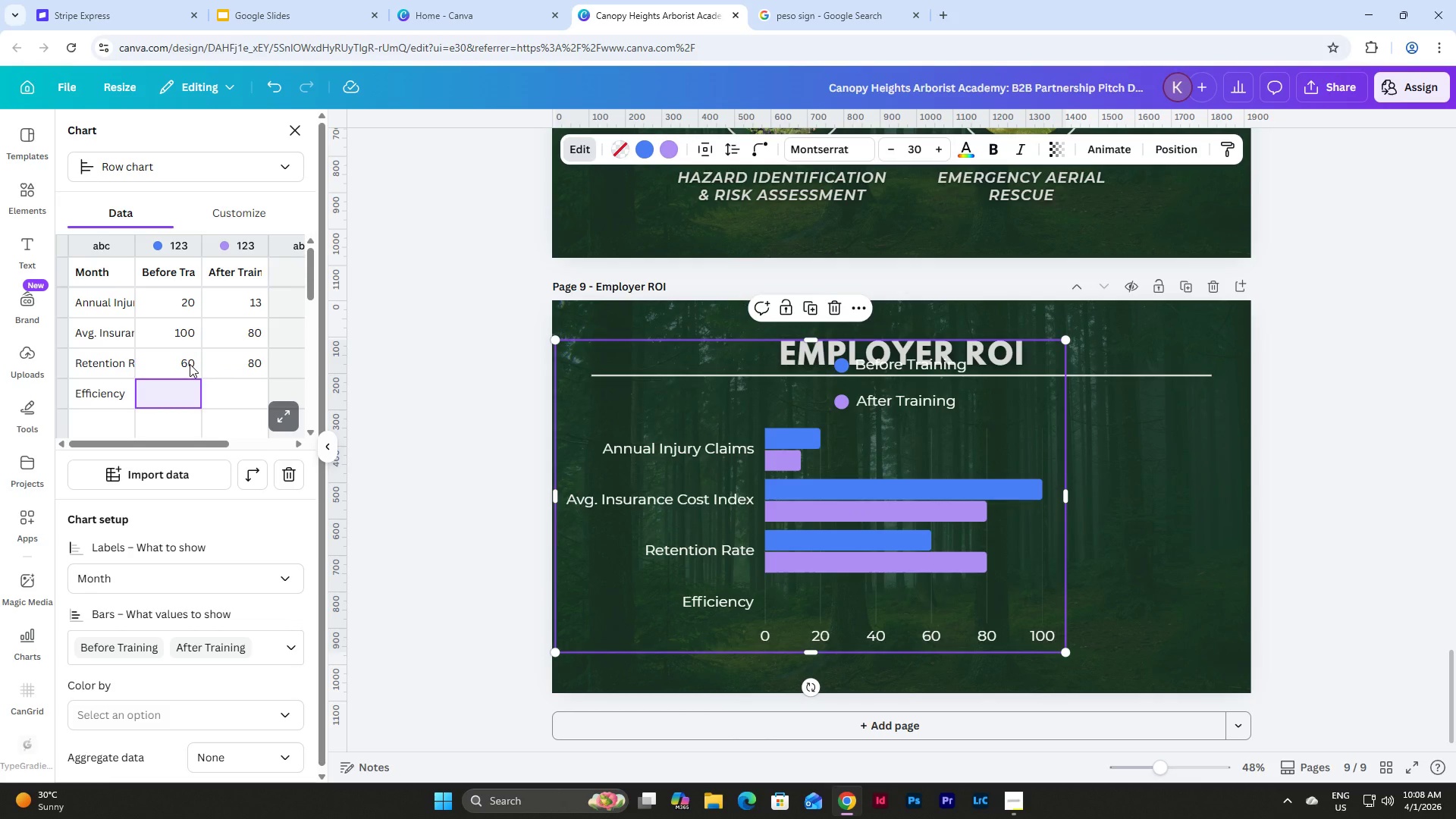 
key(Numpad7)
 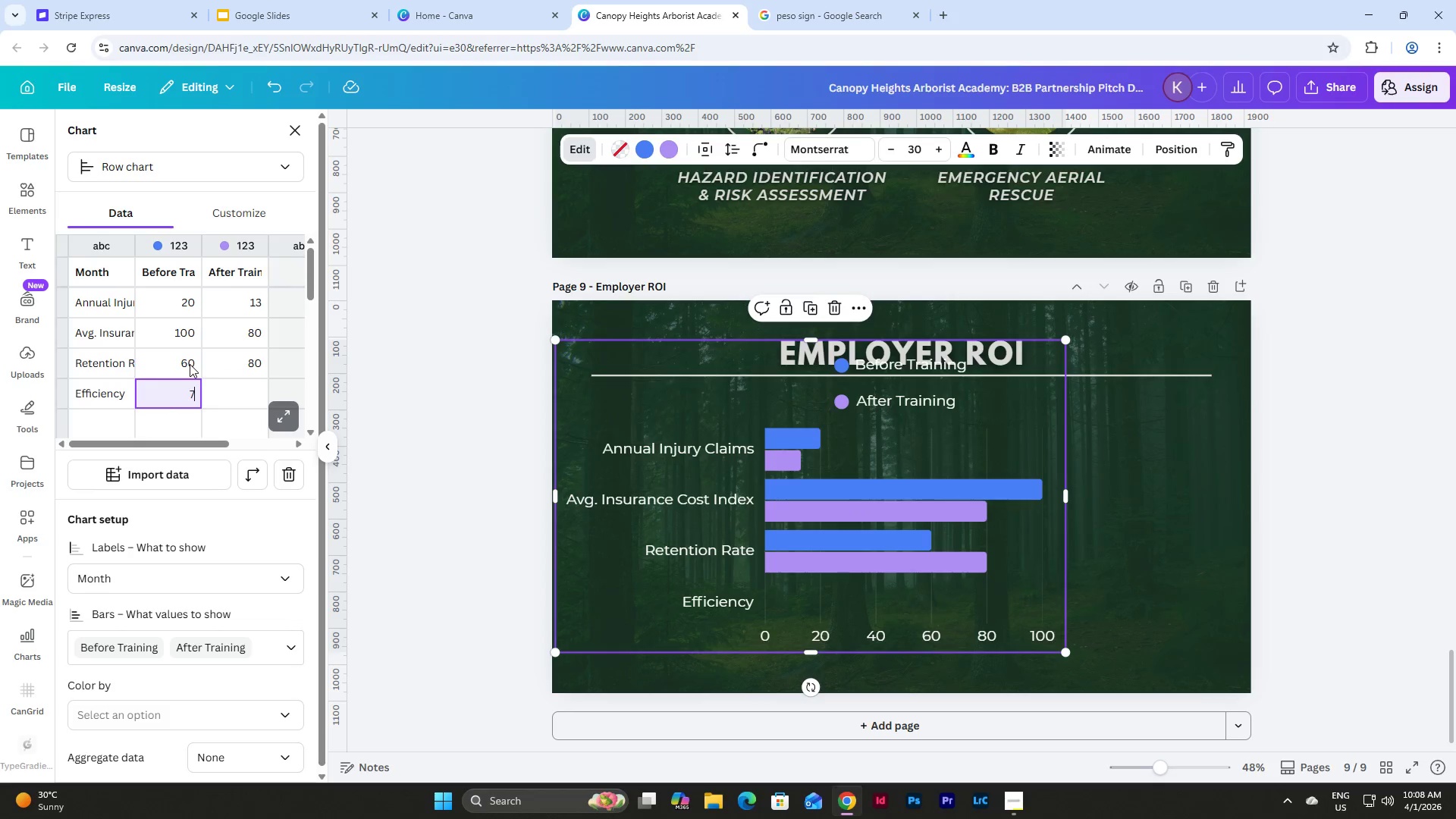 
key(Numpad0)
 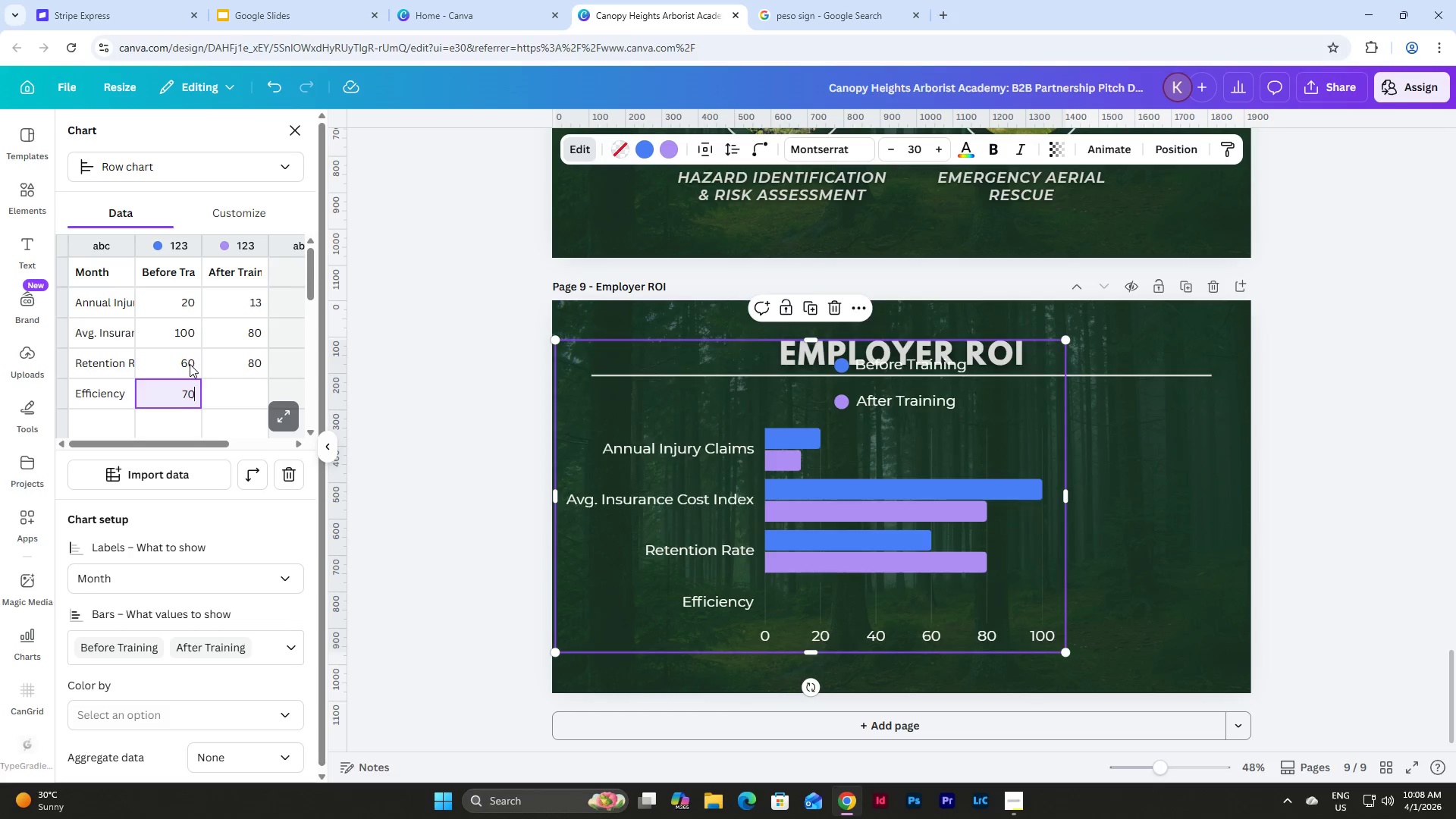 
key(Tab)
 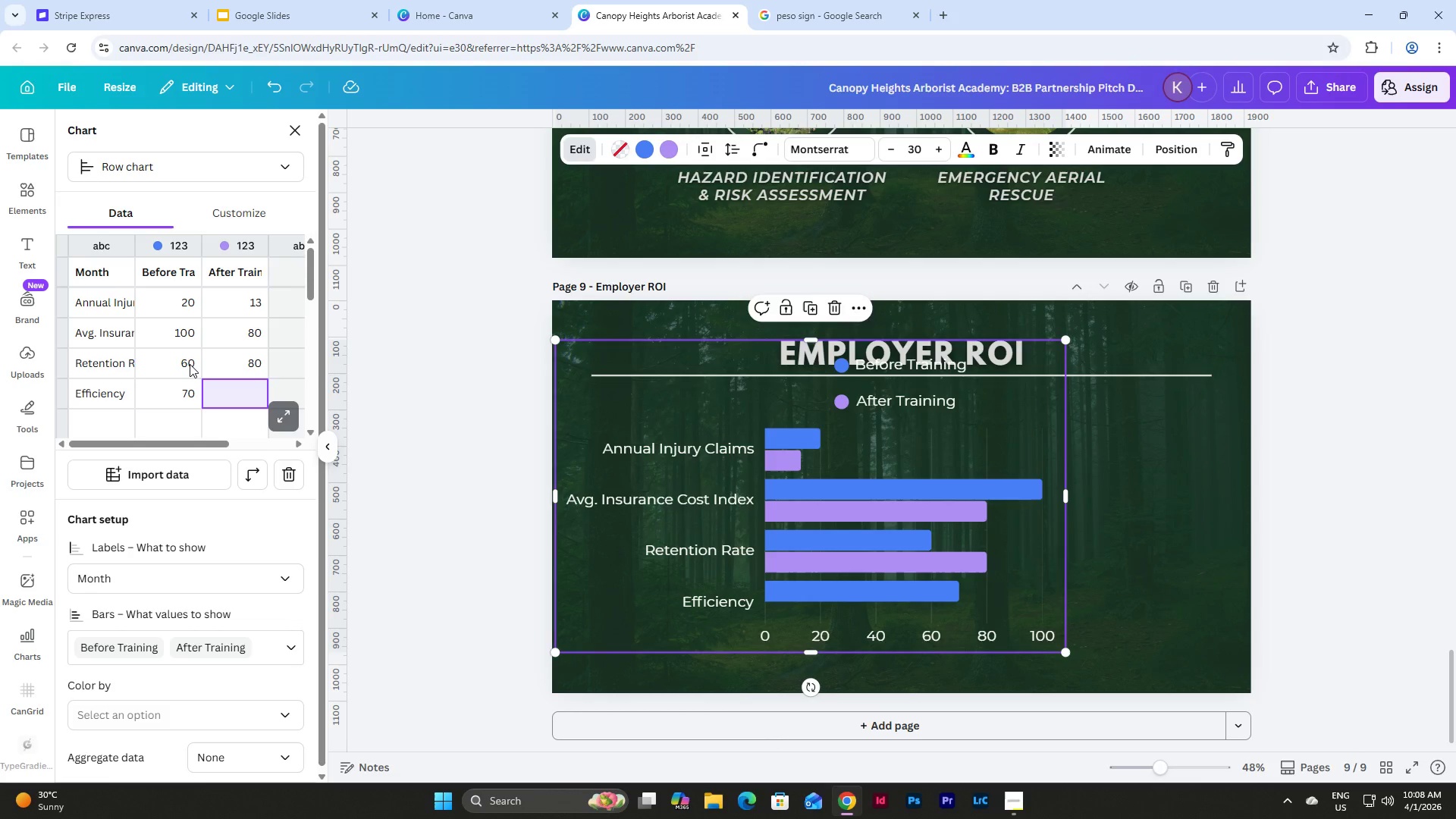 
key(Numpad9)
 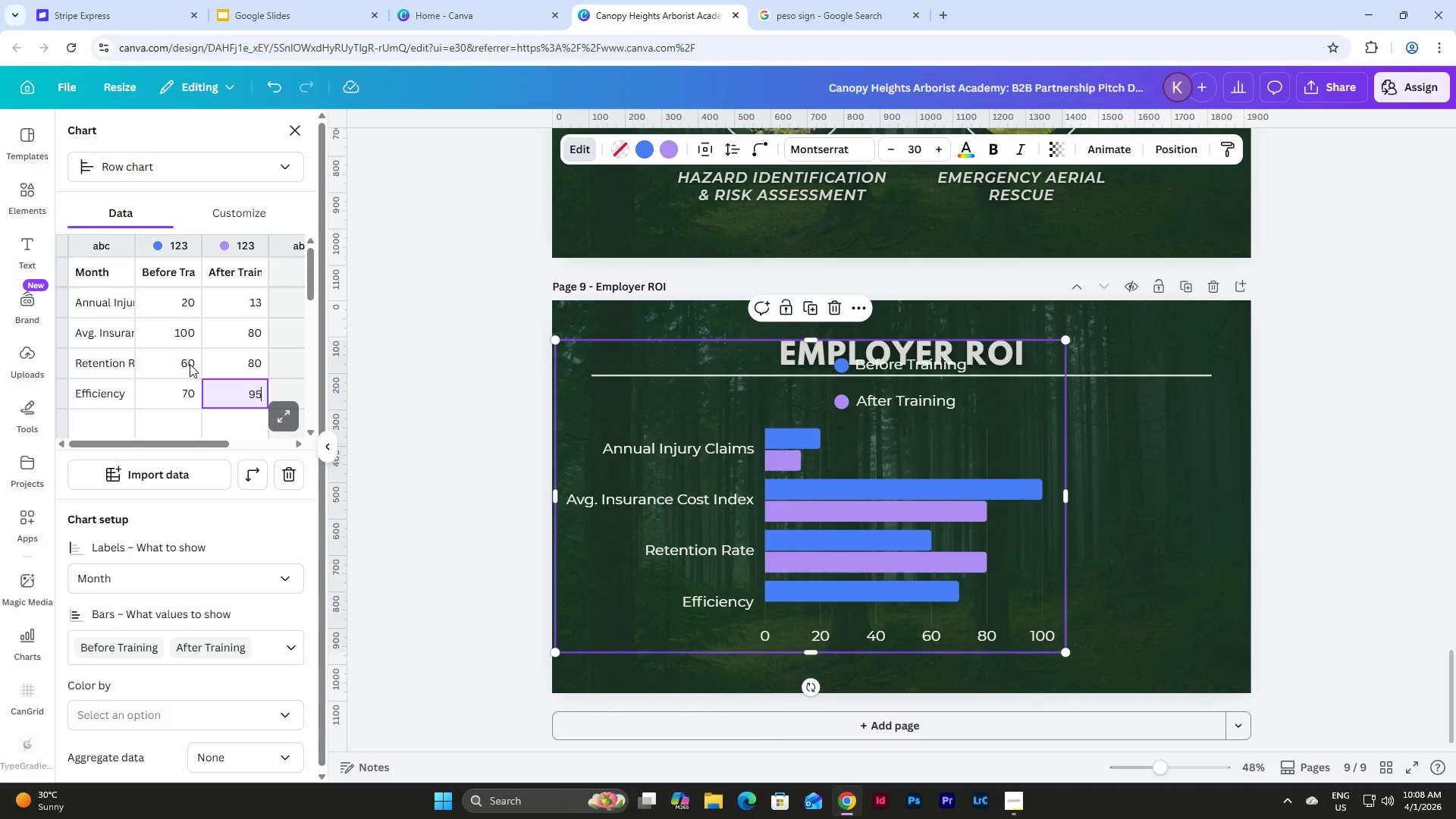 
key(Numpad5)
 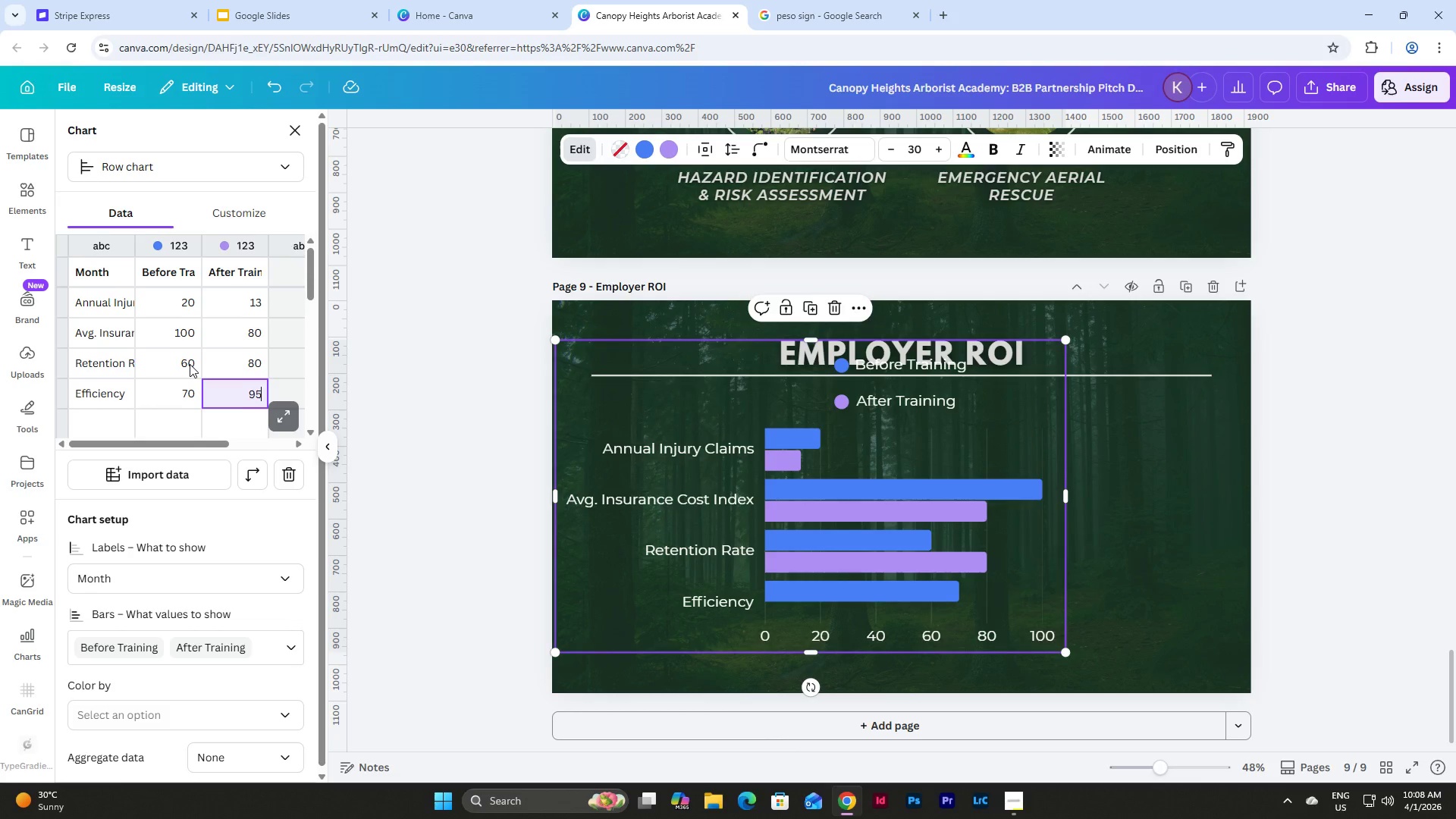 
key(NumpadEnter)
 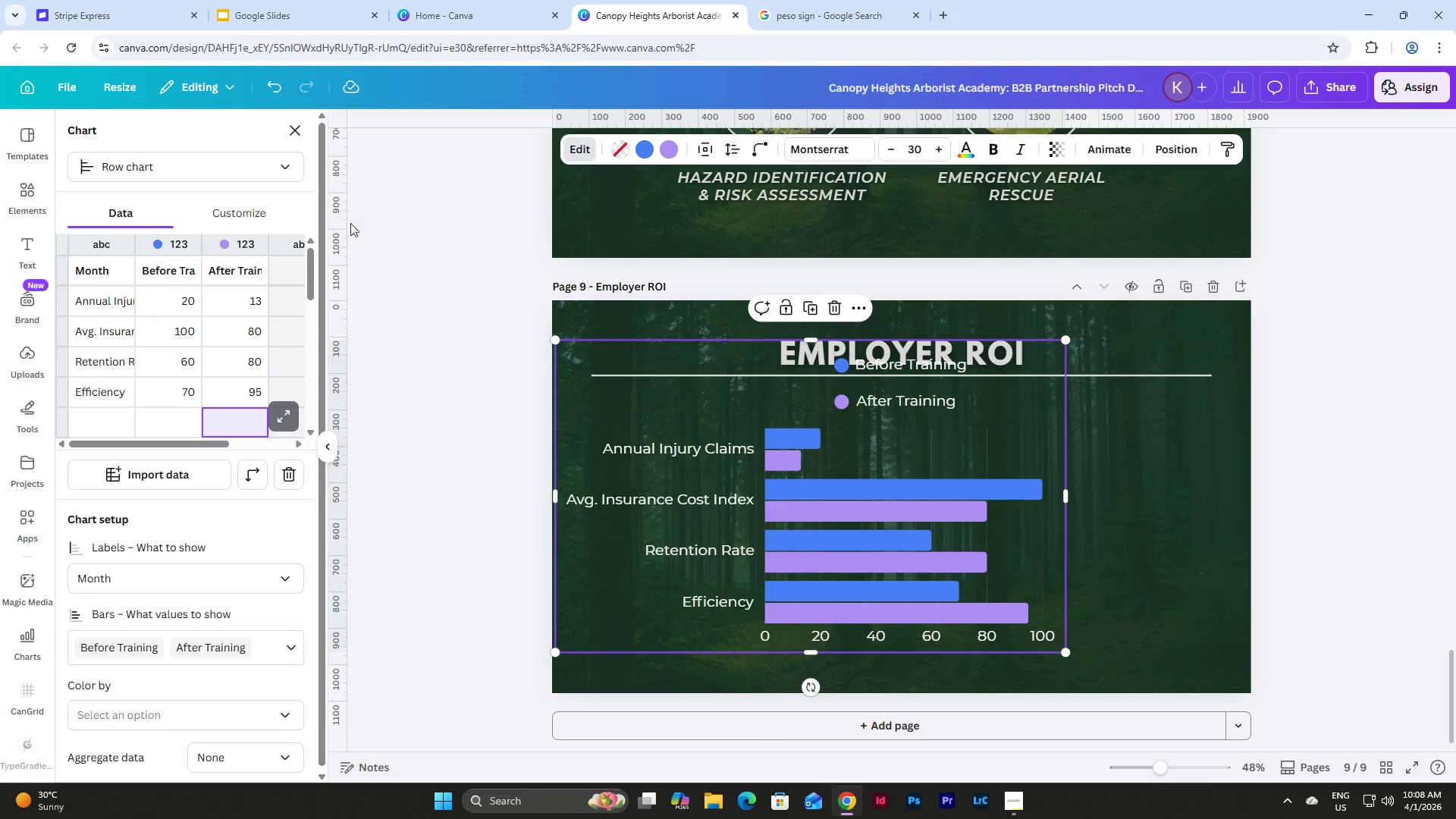 
double_click([645, 146])
 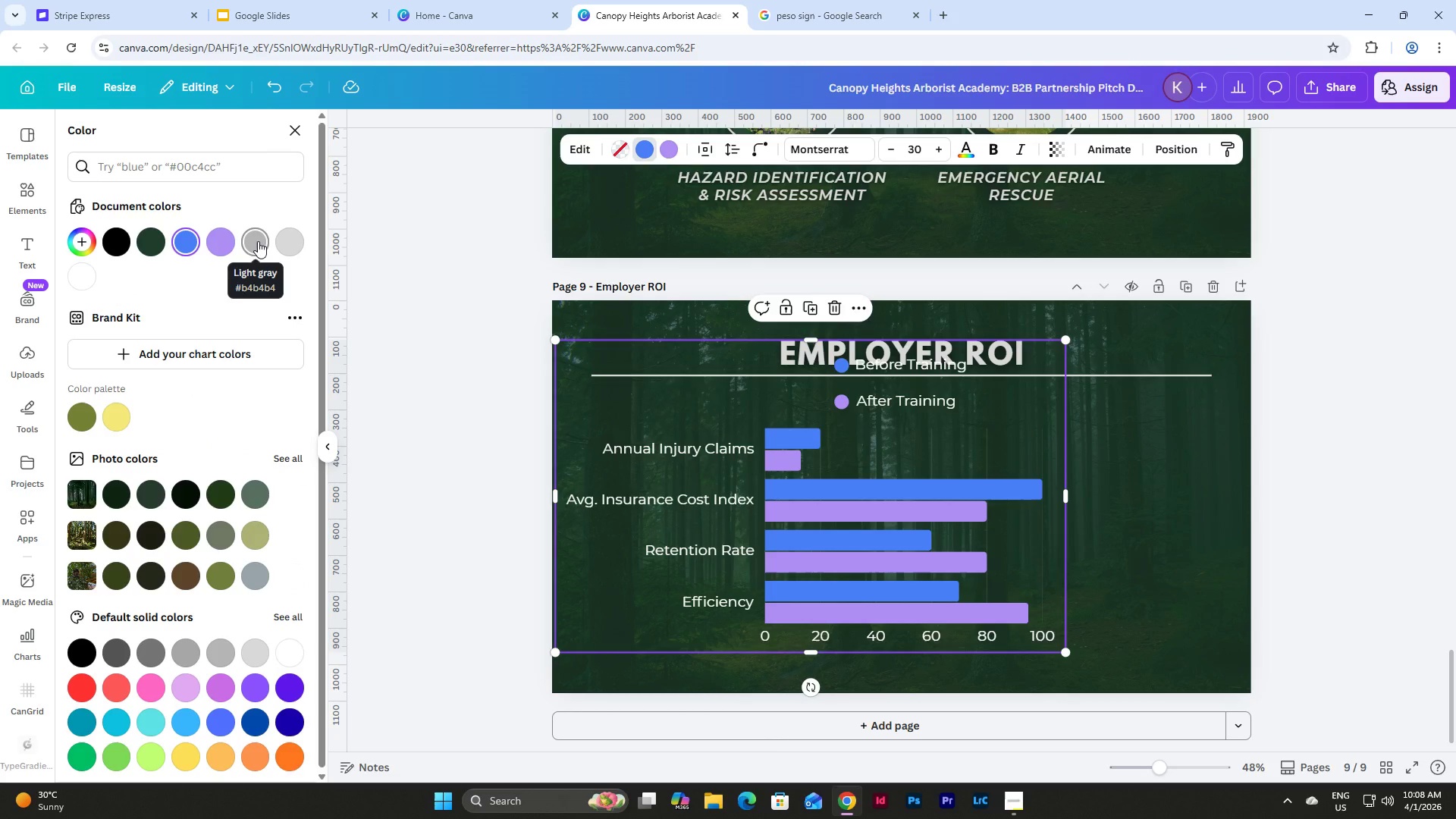 
left_click([258, 241])
 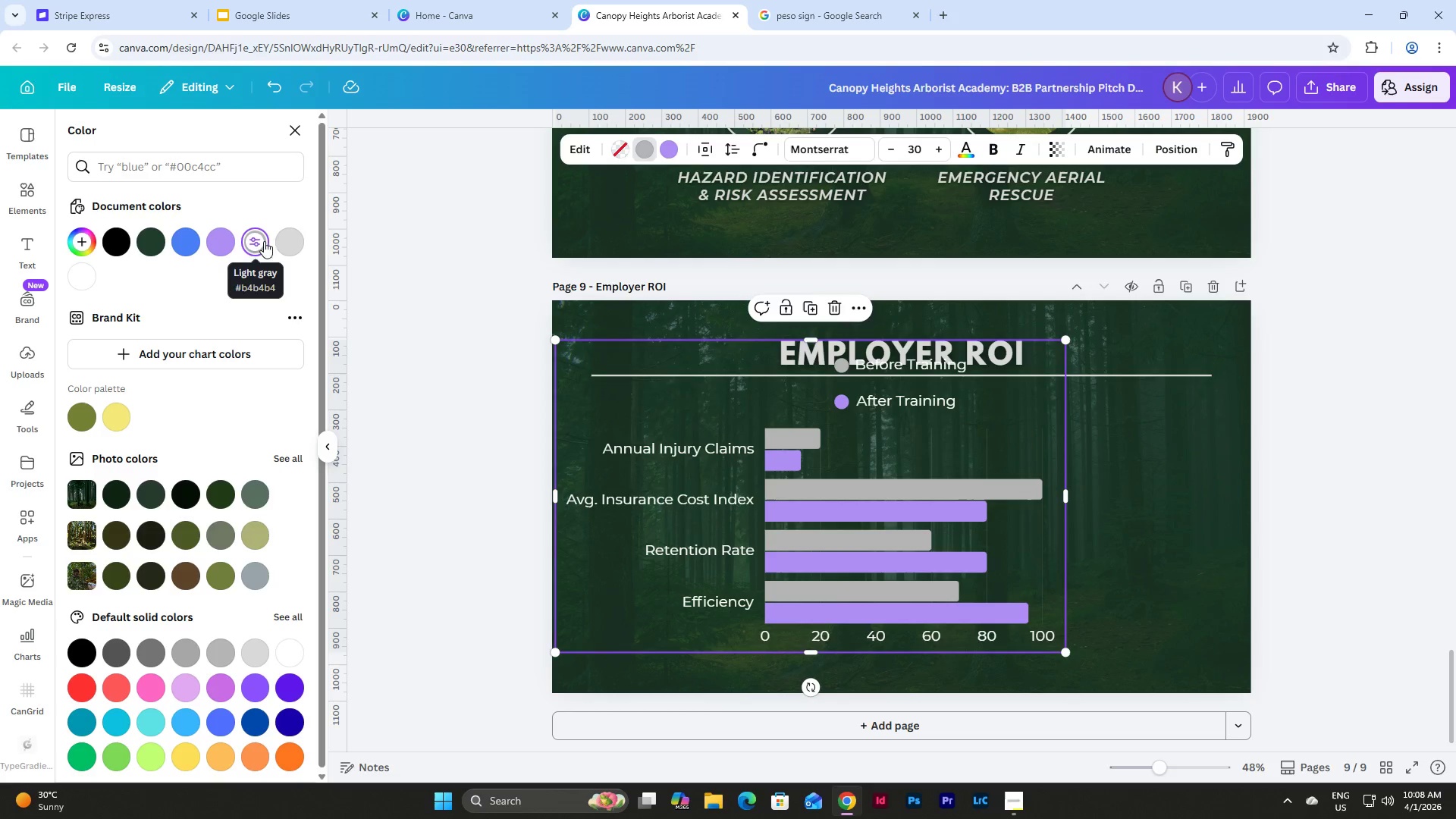 
left_click([288, 243])
 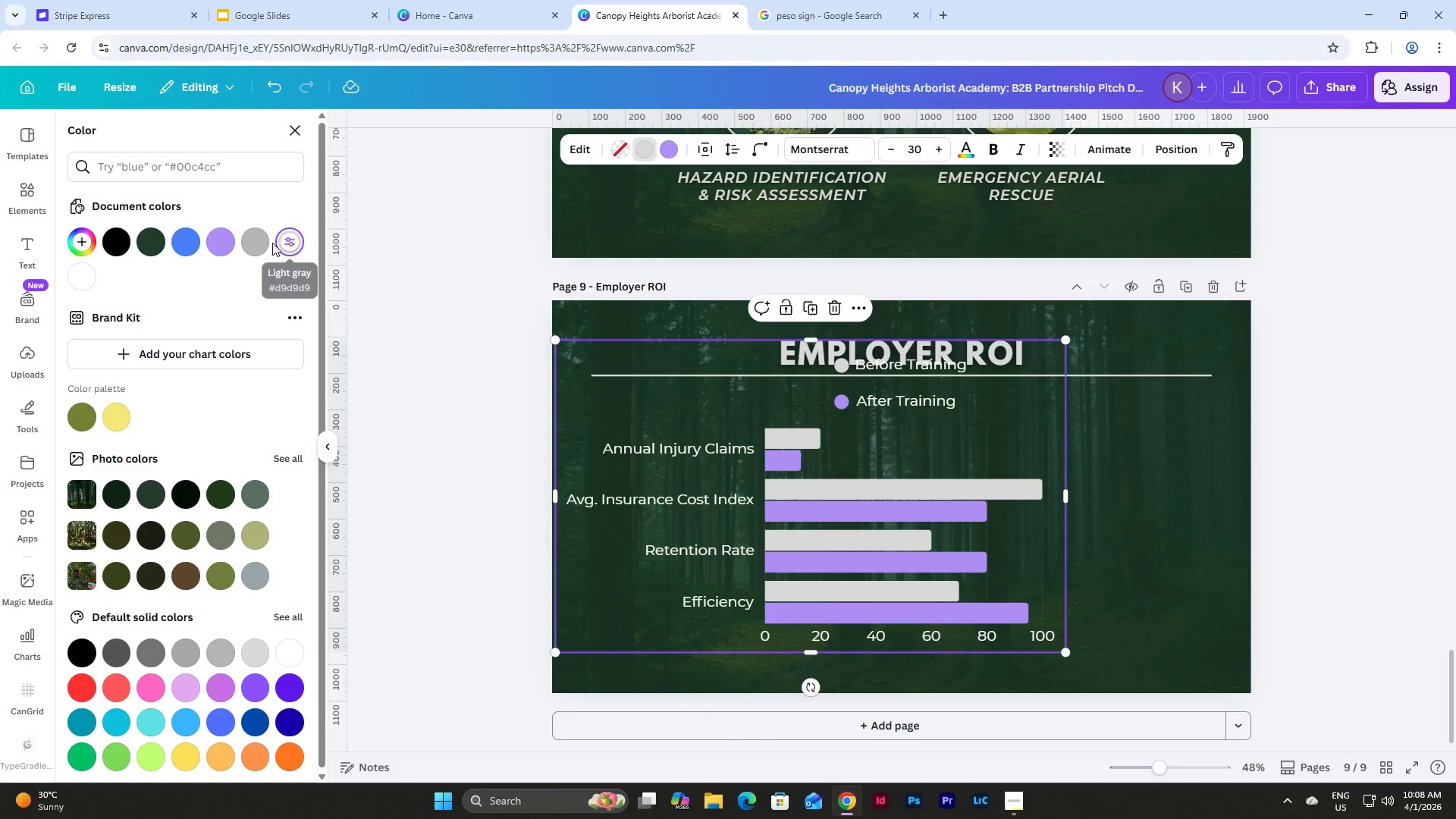 
left_click([258, 243])
 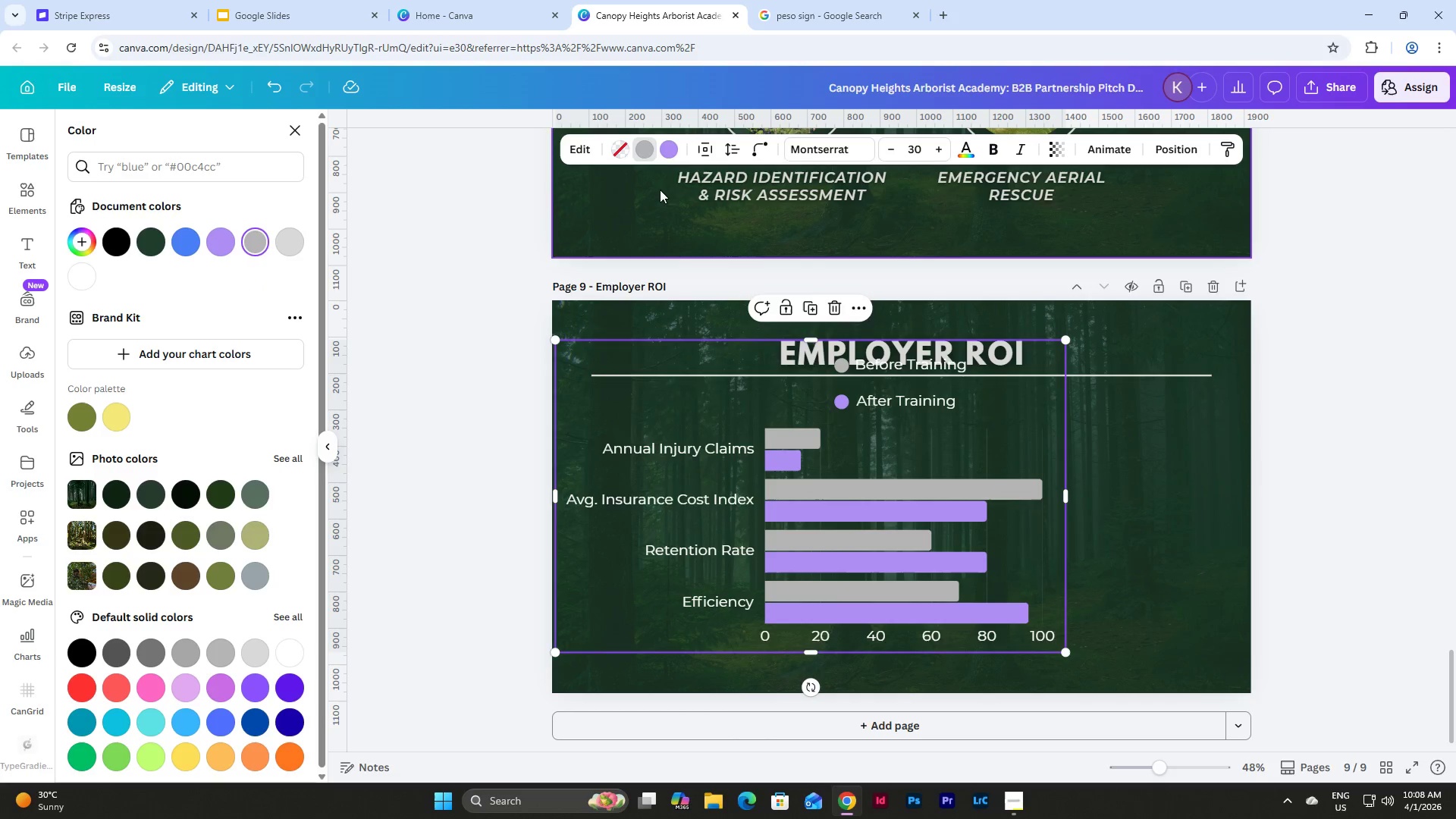 
left_click([676, 151])
 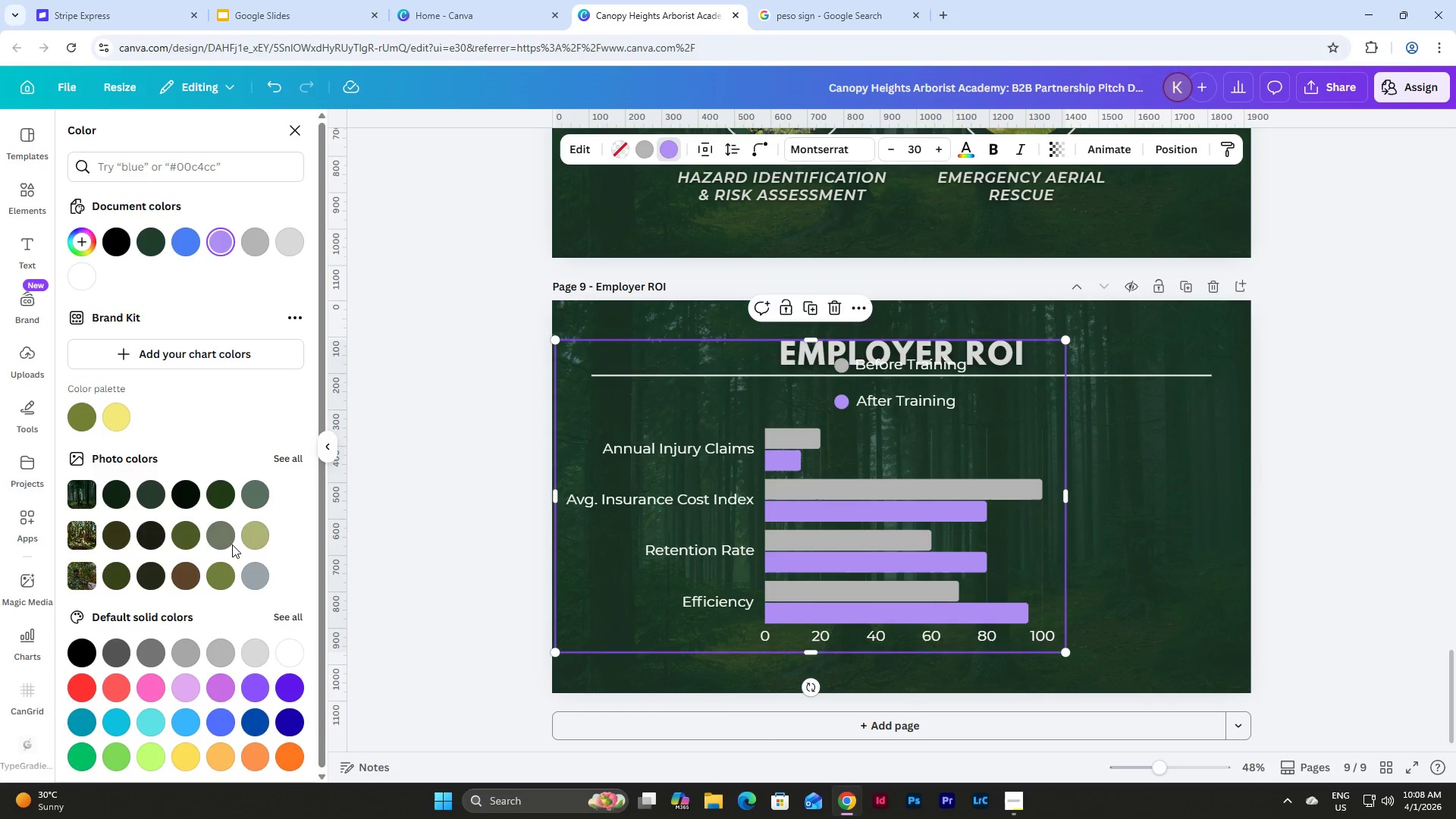 
left_click([219, 577])
 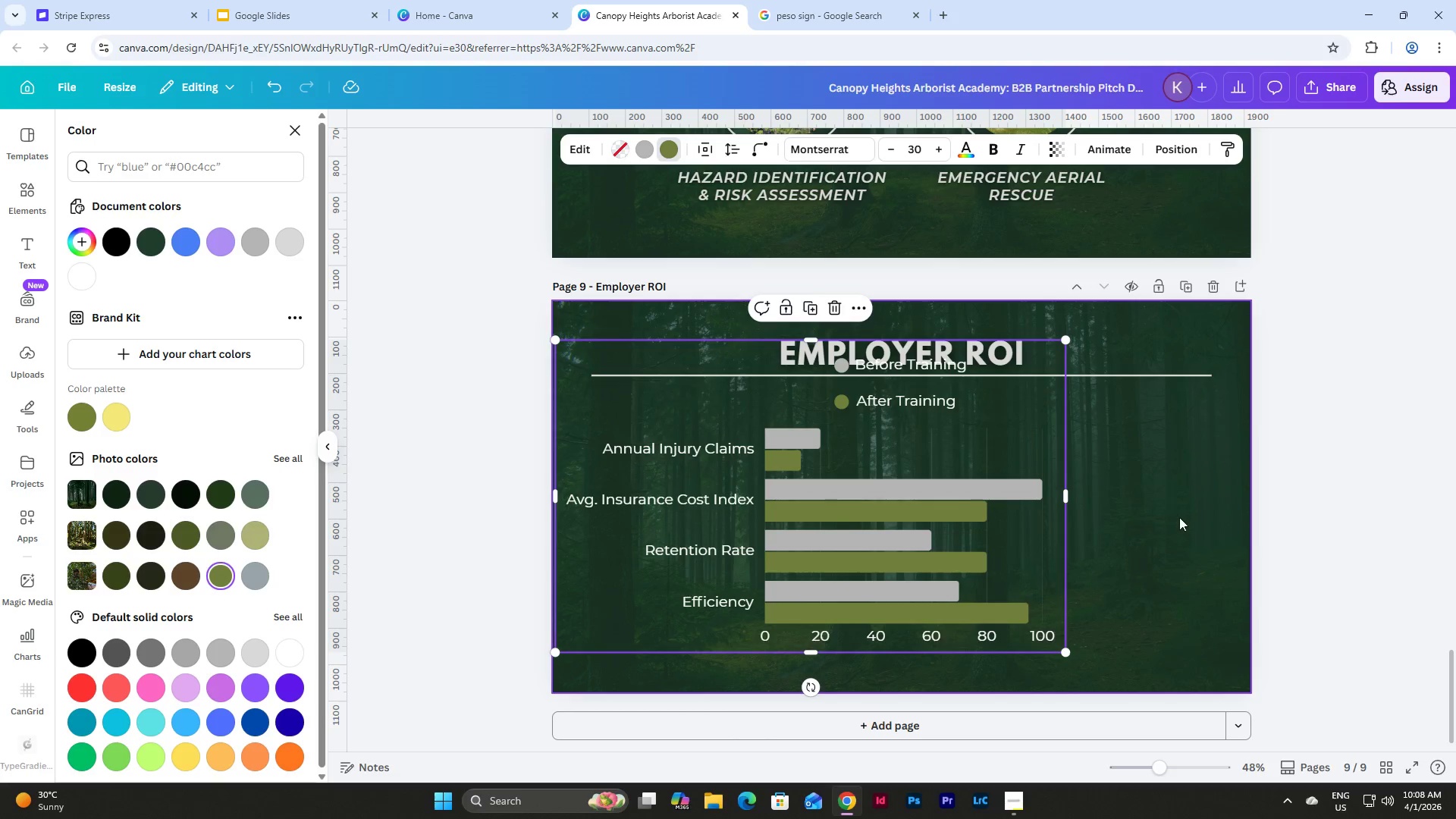 
left_click([1167, 516])
 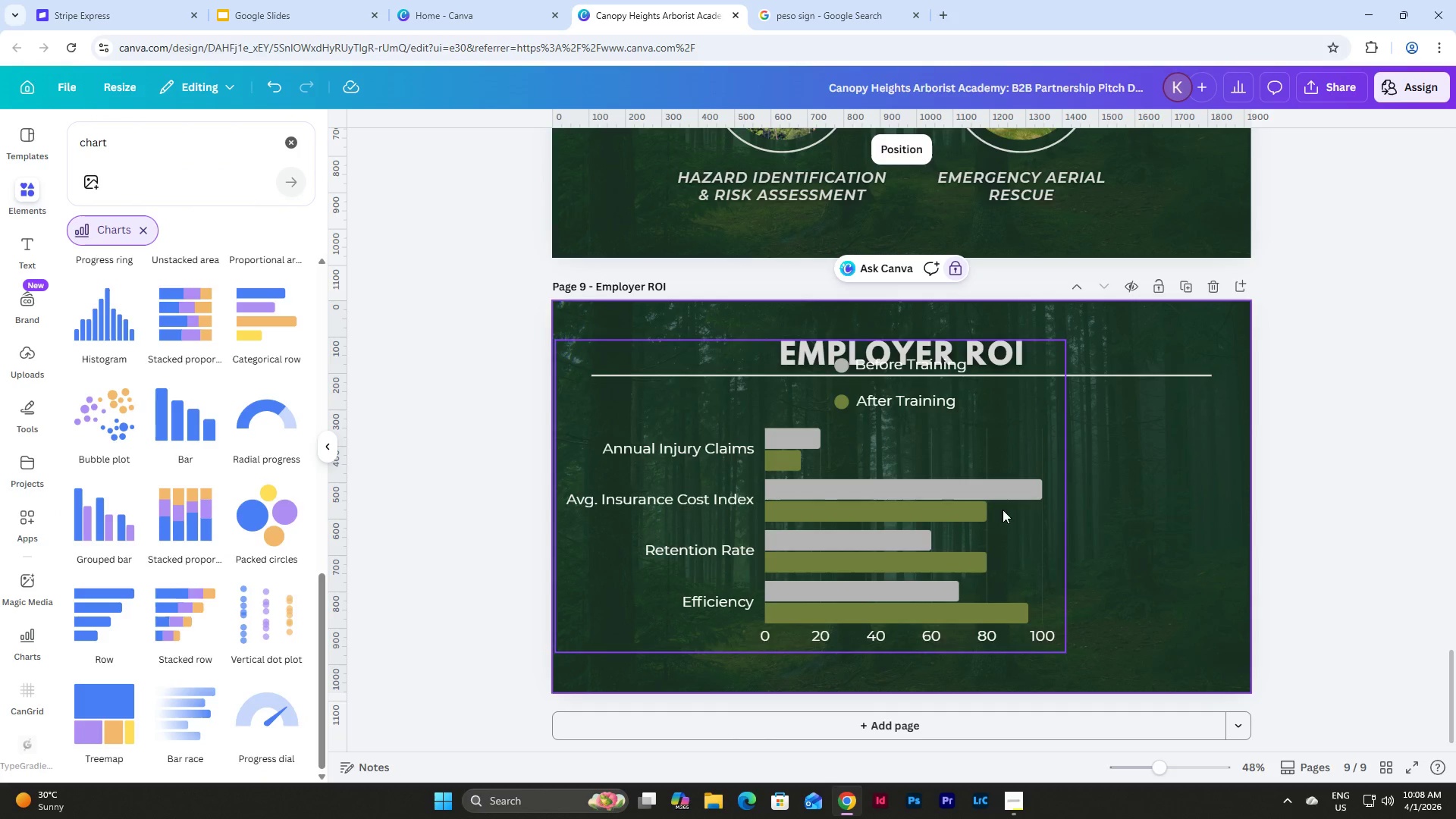 
left_click([996, 509])
 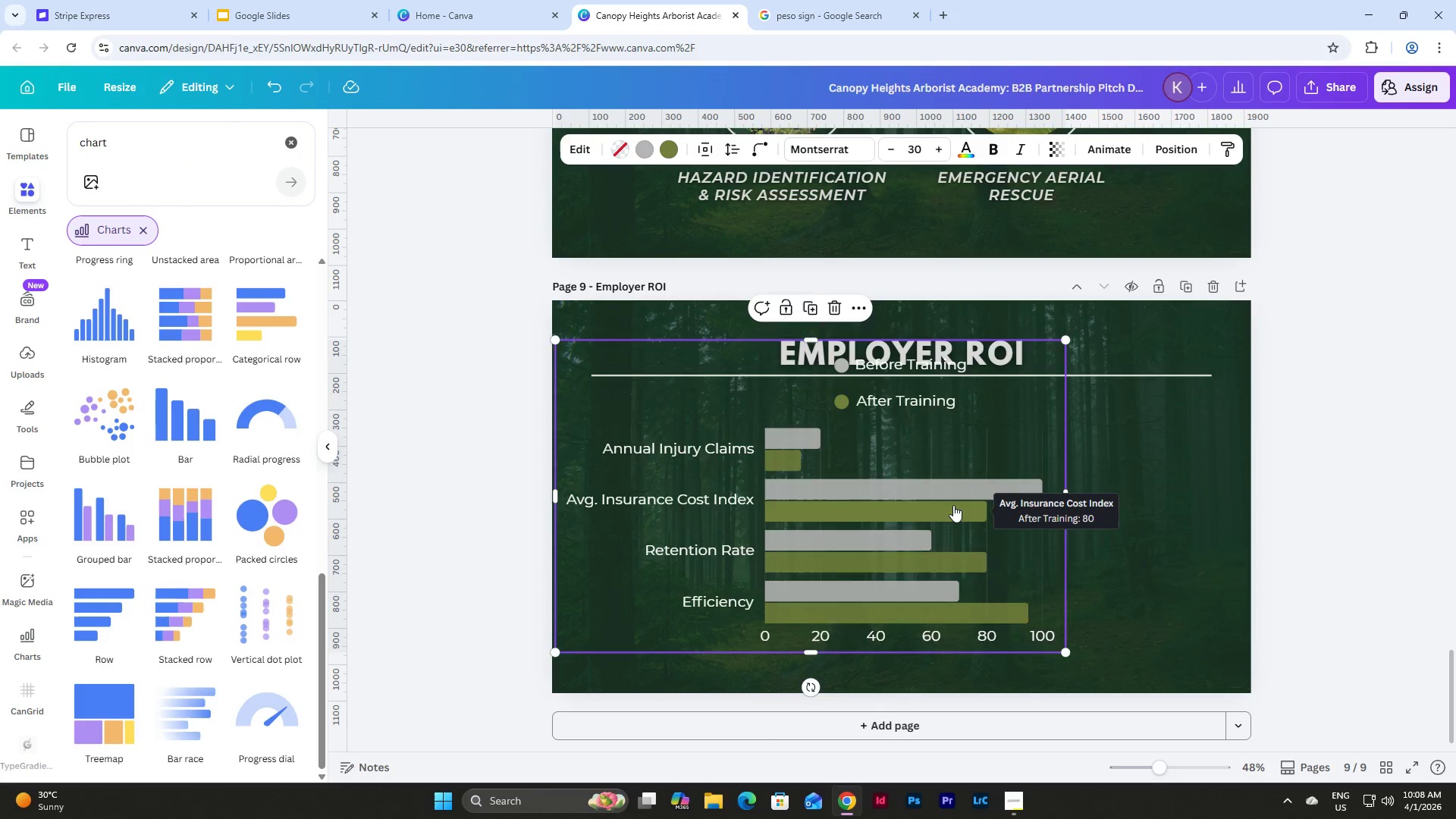 
left_click_drag(start_coordinate=[952, 505], to_coordinate=[1015, 508])
 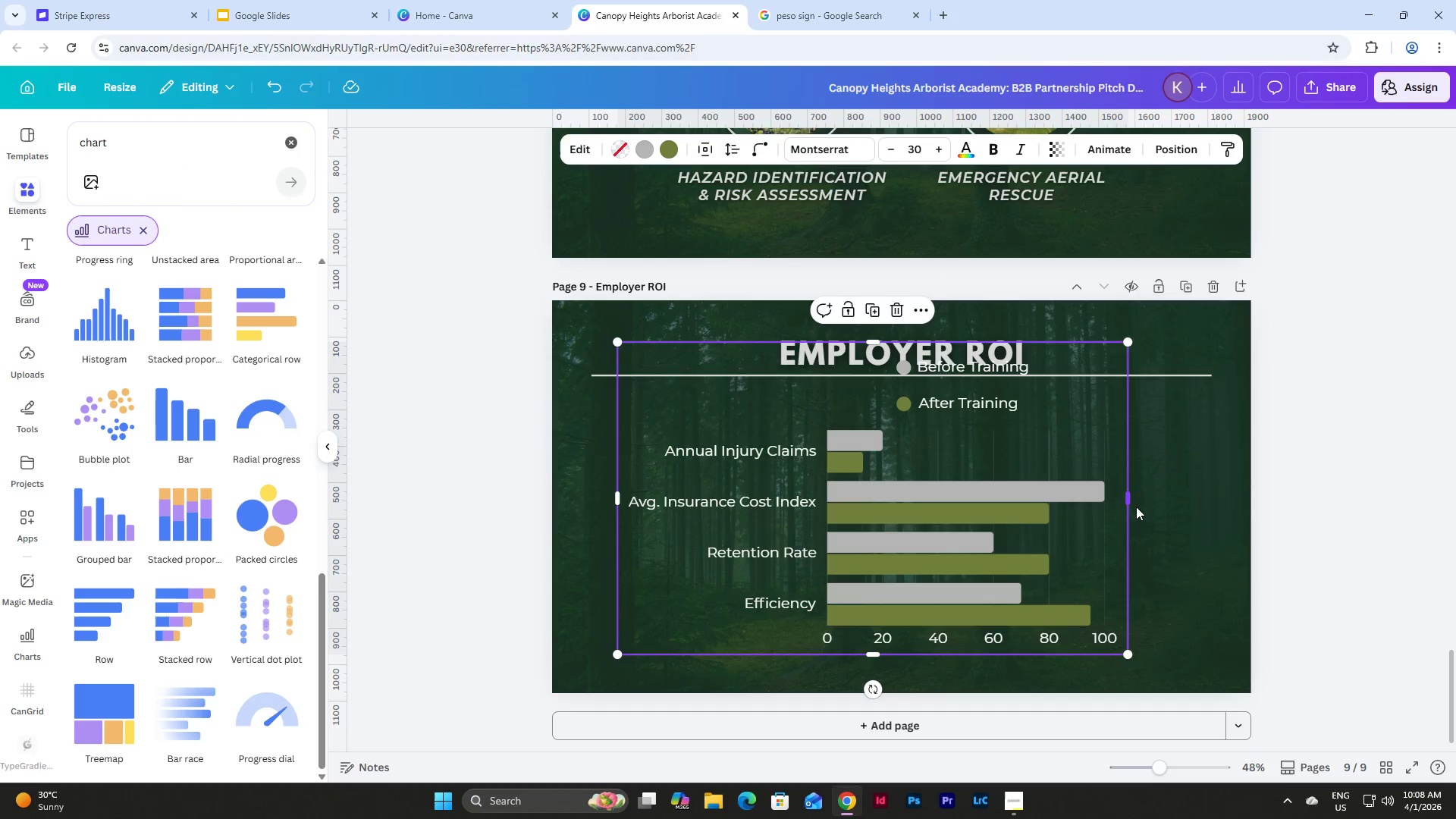 
left_click([1137, 506])
 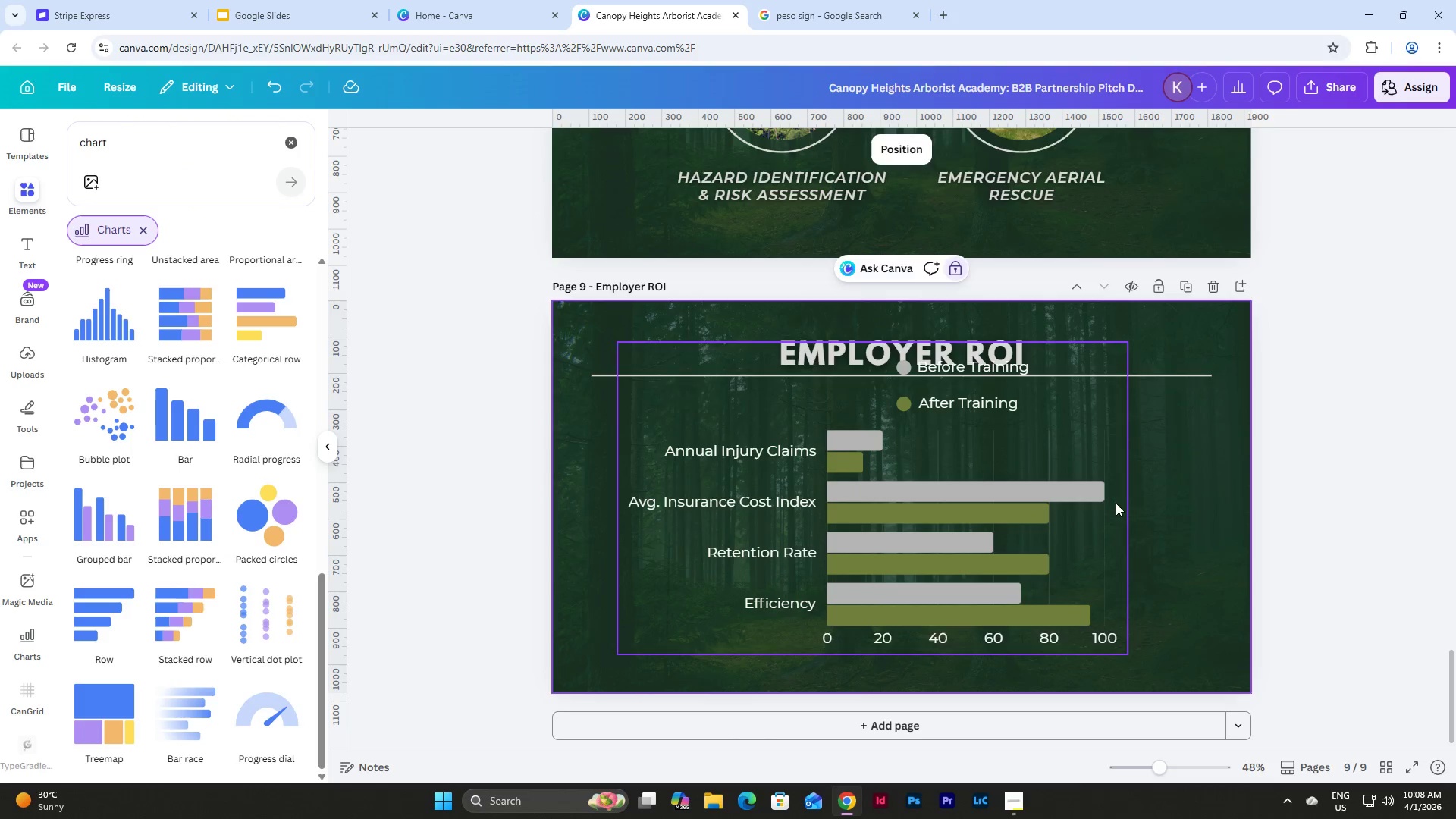 
left_click([1110, 503])
 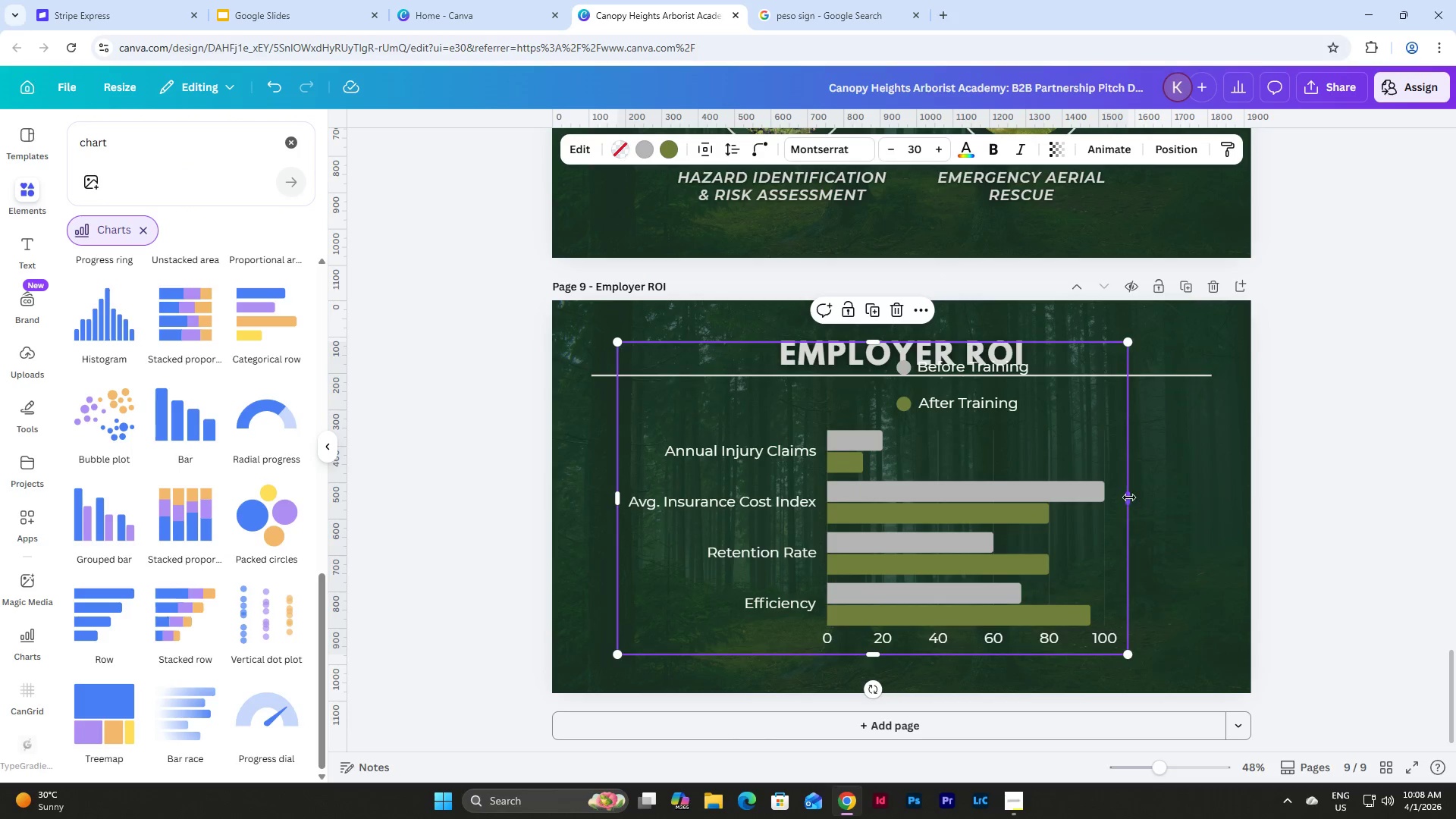 
left_click_drag(start_coordinate=[1130, 497], to_coordinate=[1169, 506])
 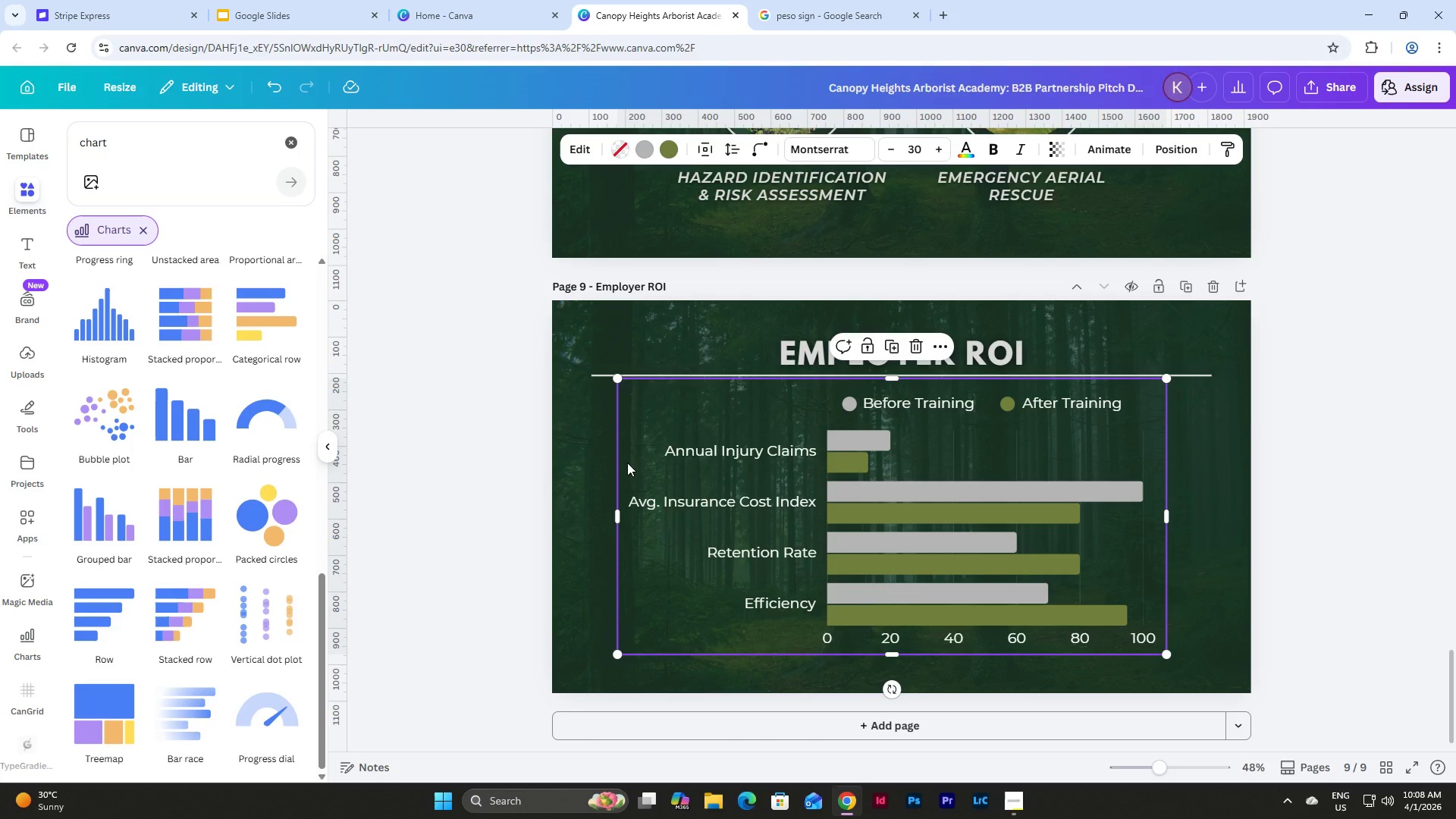 
double_click([627, 463])
 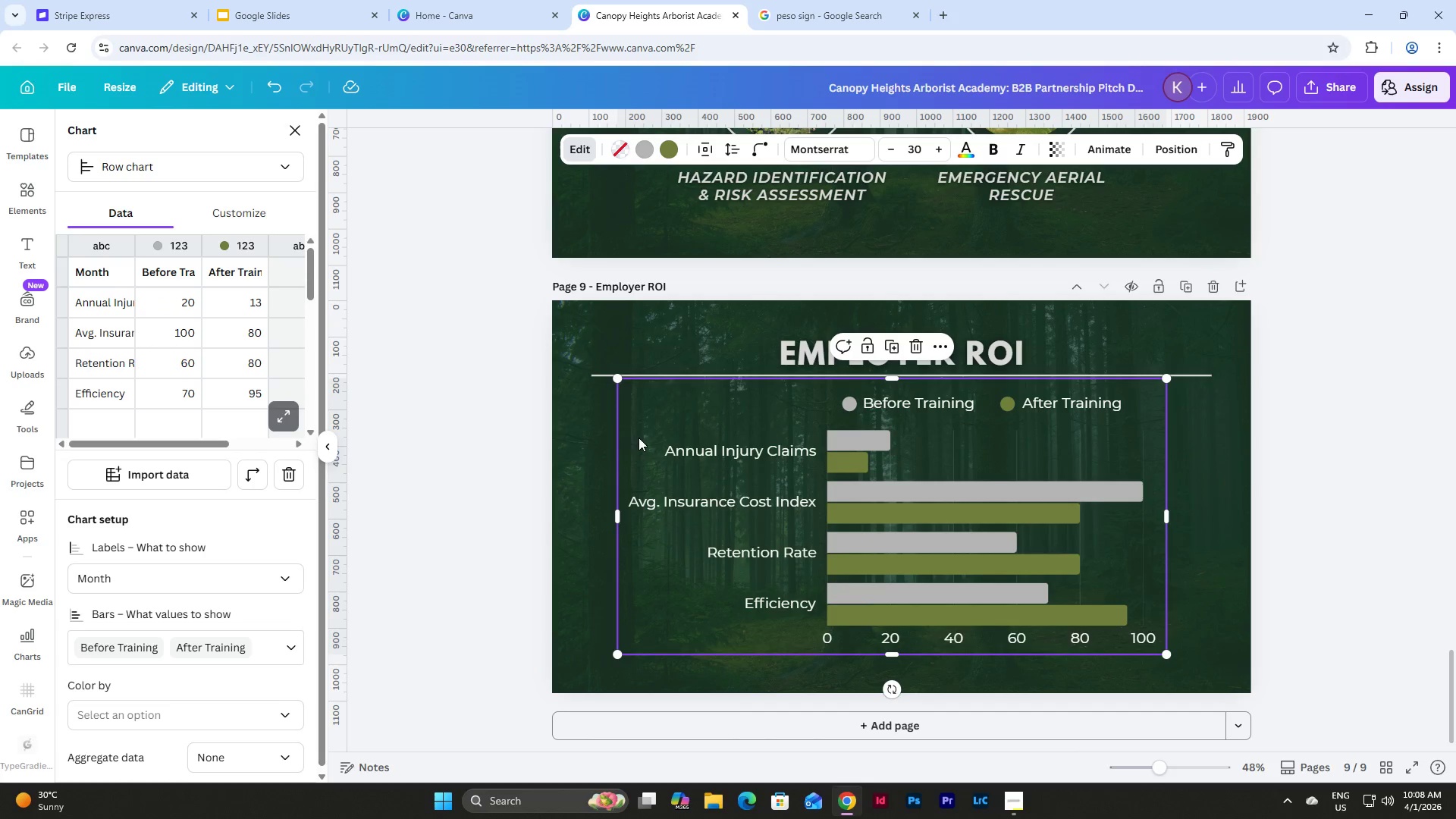 
double_click([639, 438])
 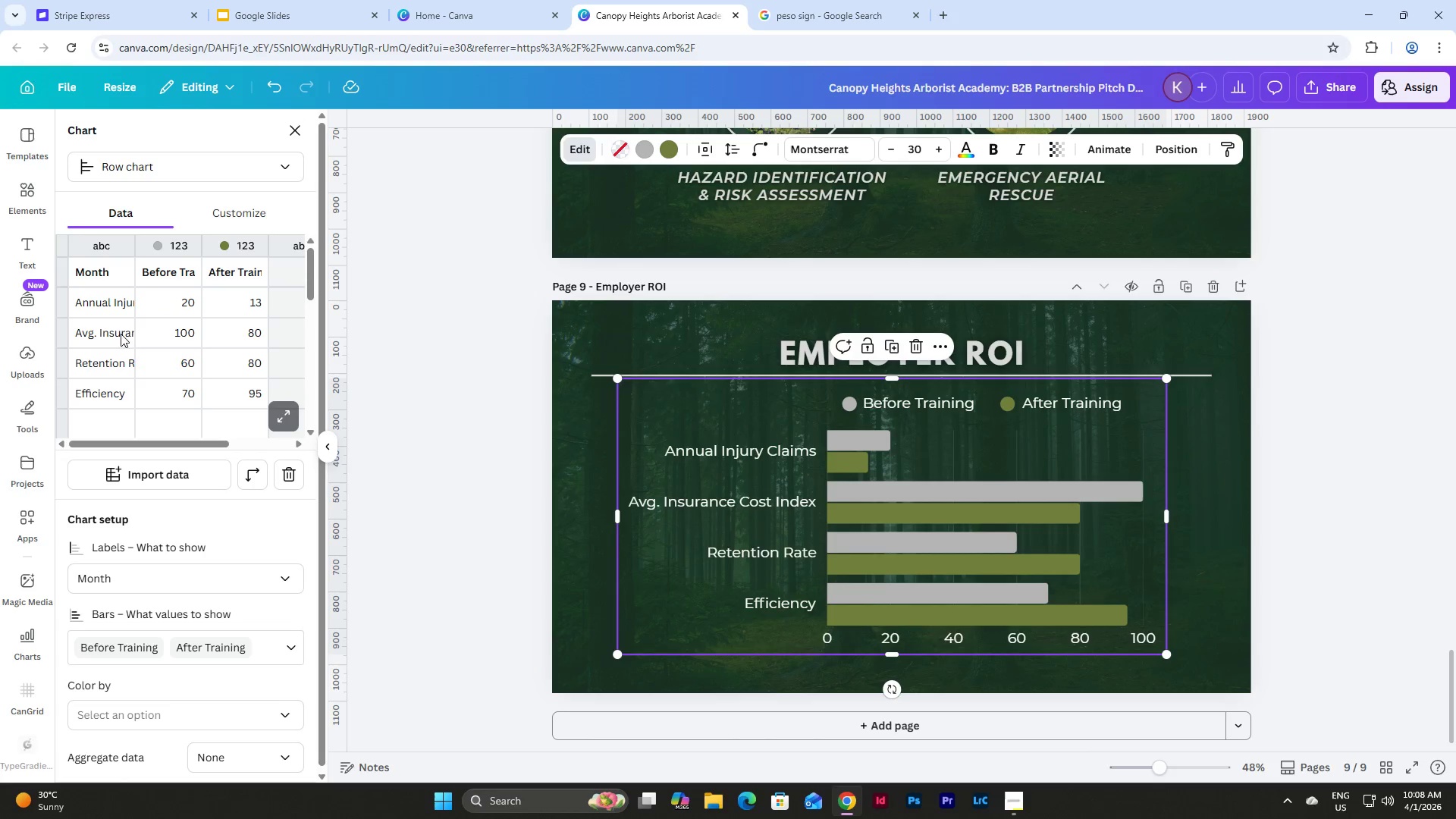 
double_click([85, 337])
 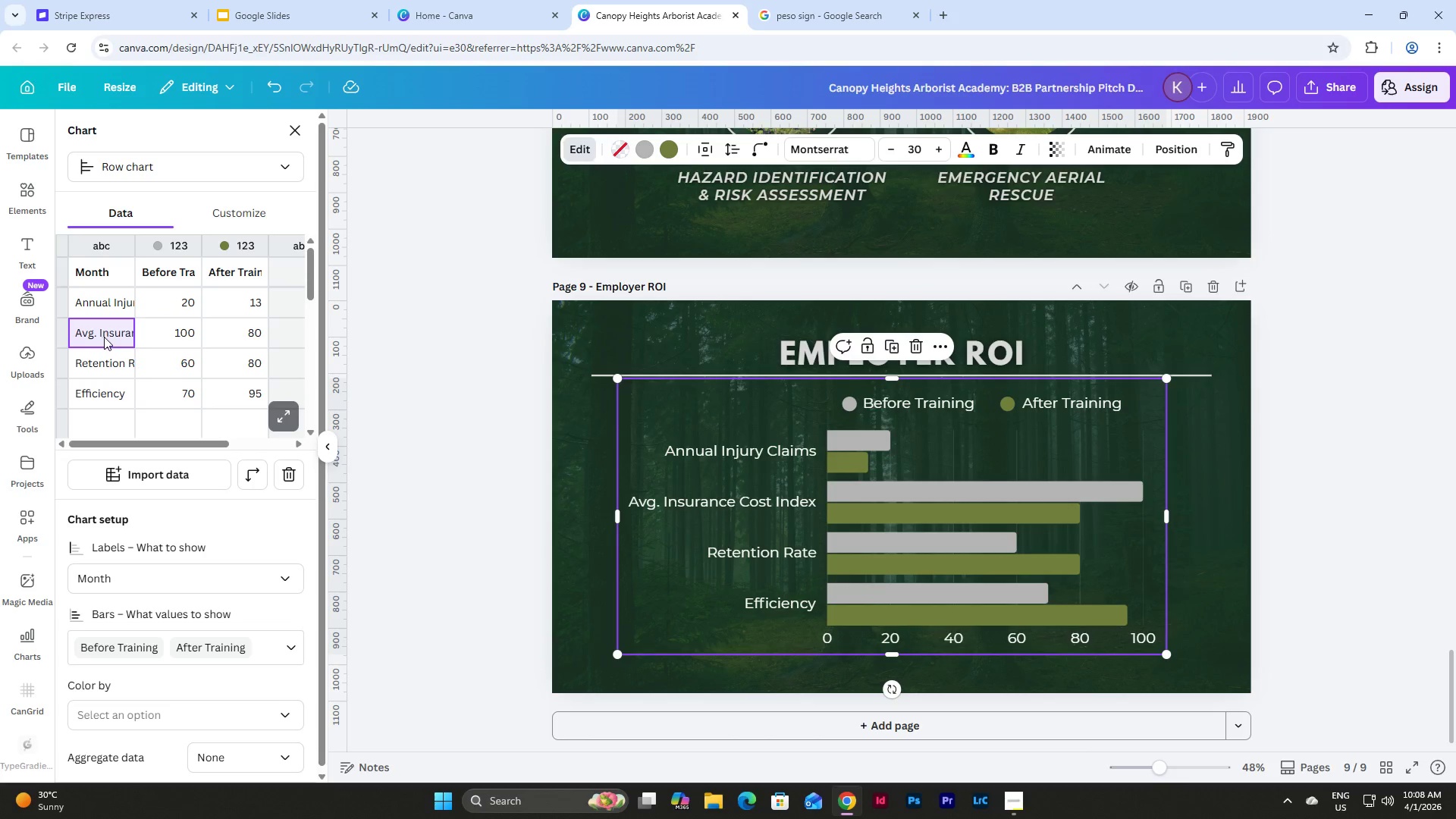 
triple_click([104, 337])
 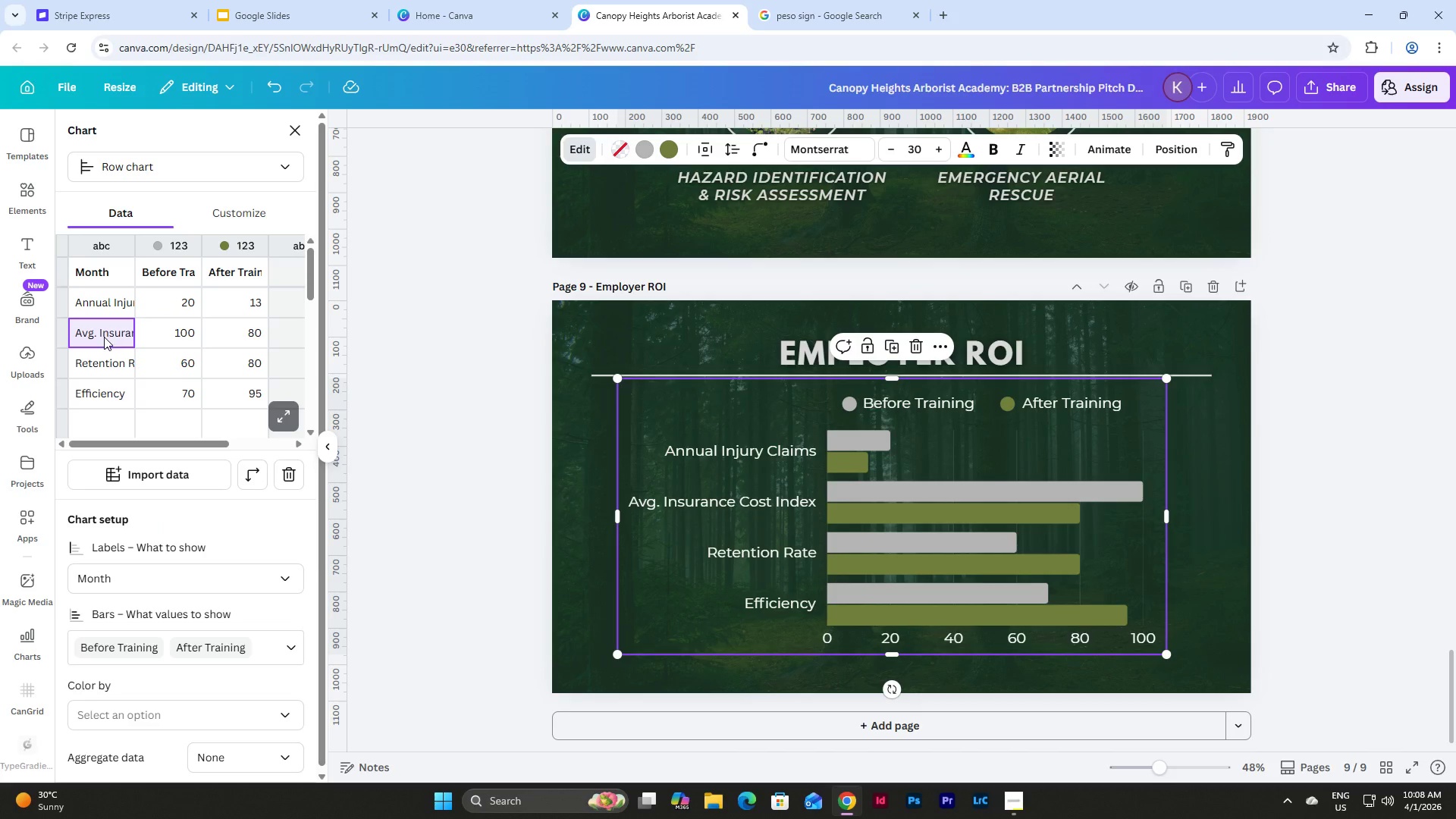 
triple_click([104, 337])
 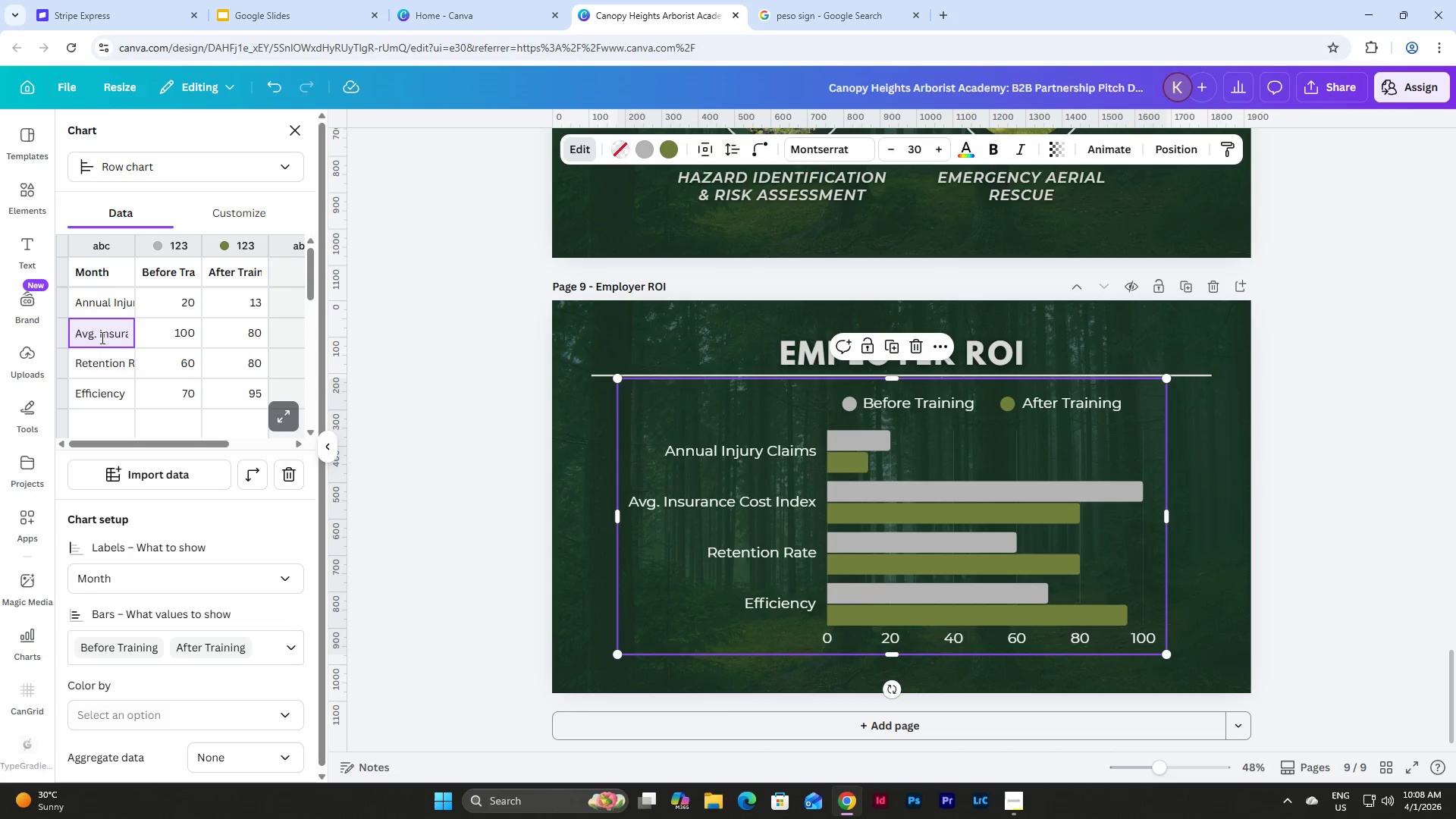 
left_click([100, 337])
 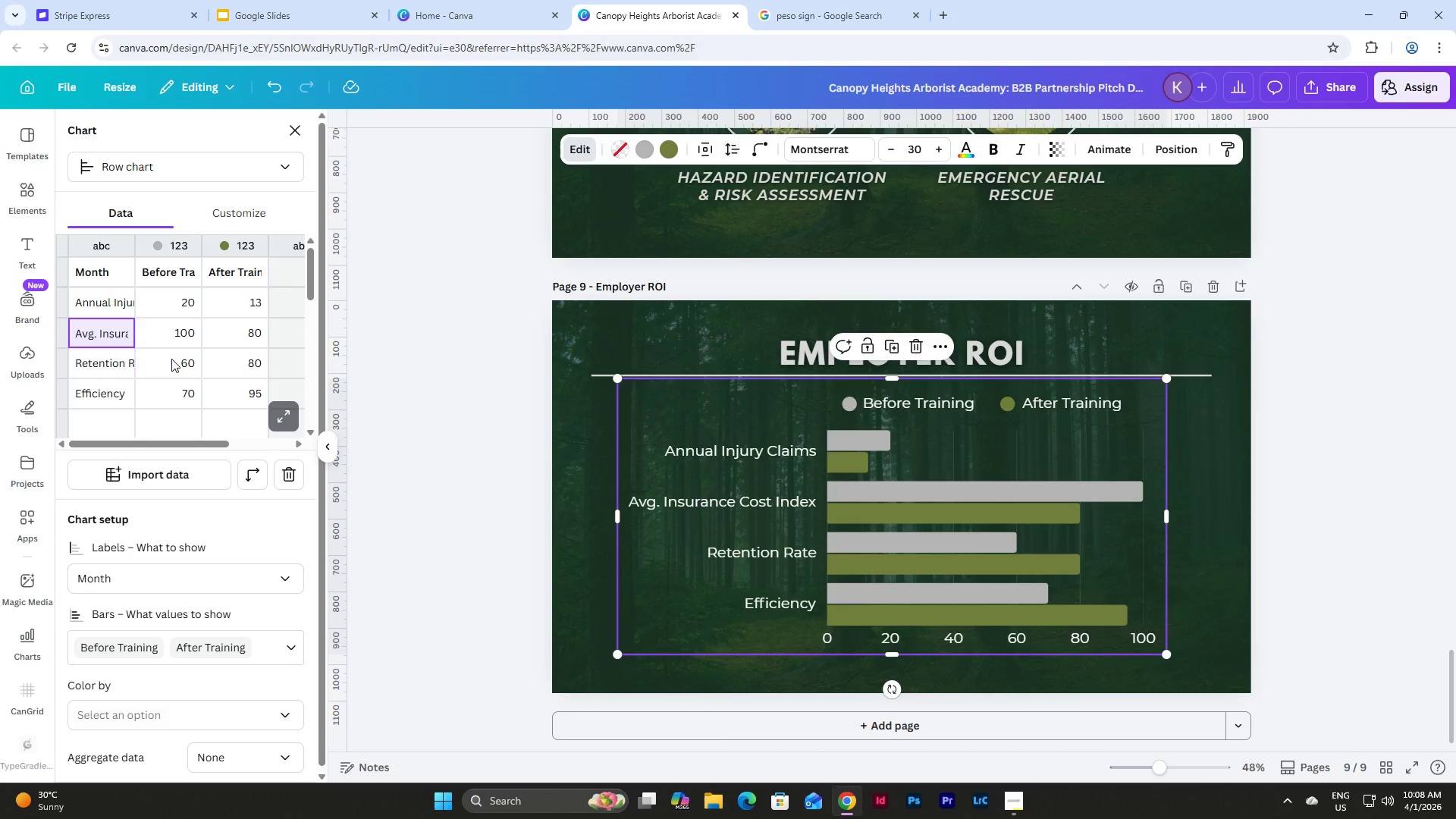 
hold_key(key=Backspace, duration=0.92)
 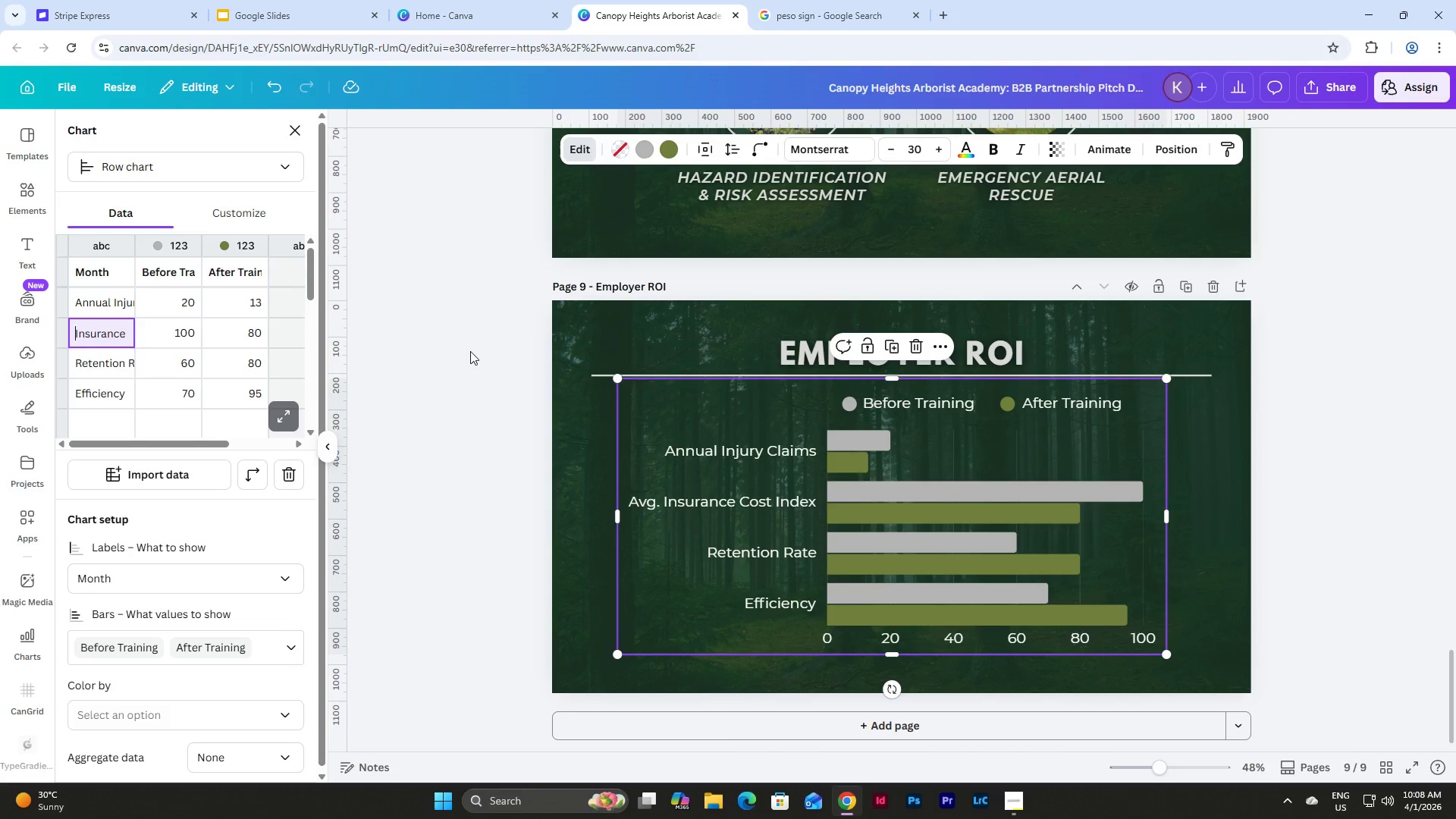 
left_click([470, 351])
 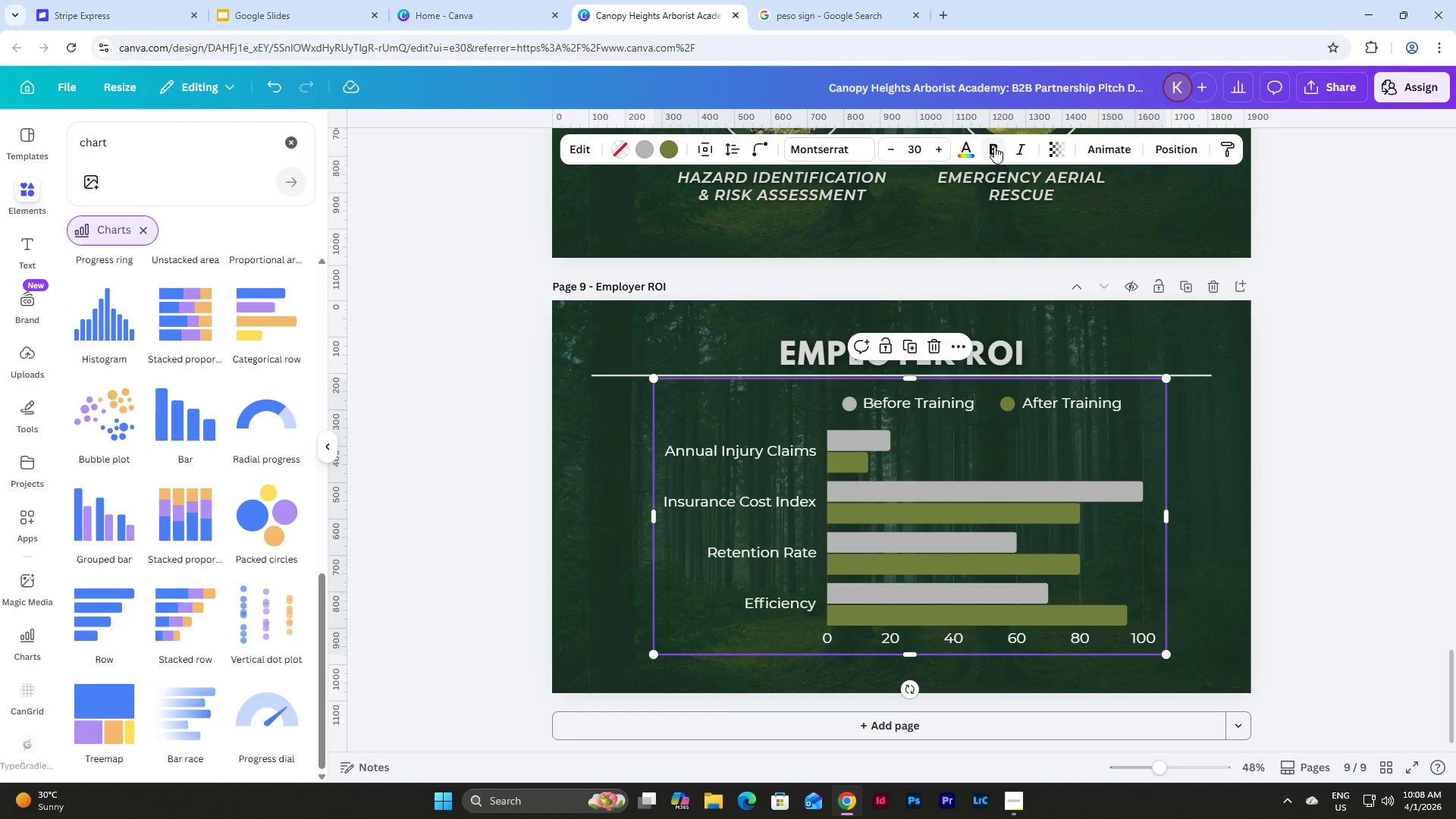 
left_click([846, 146])
 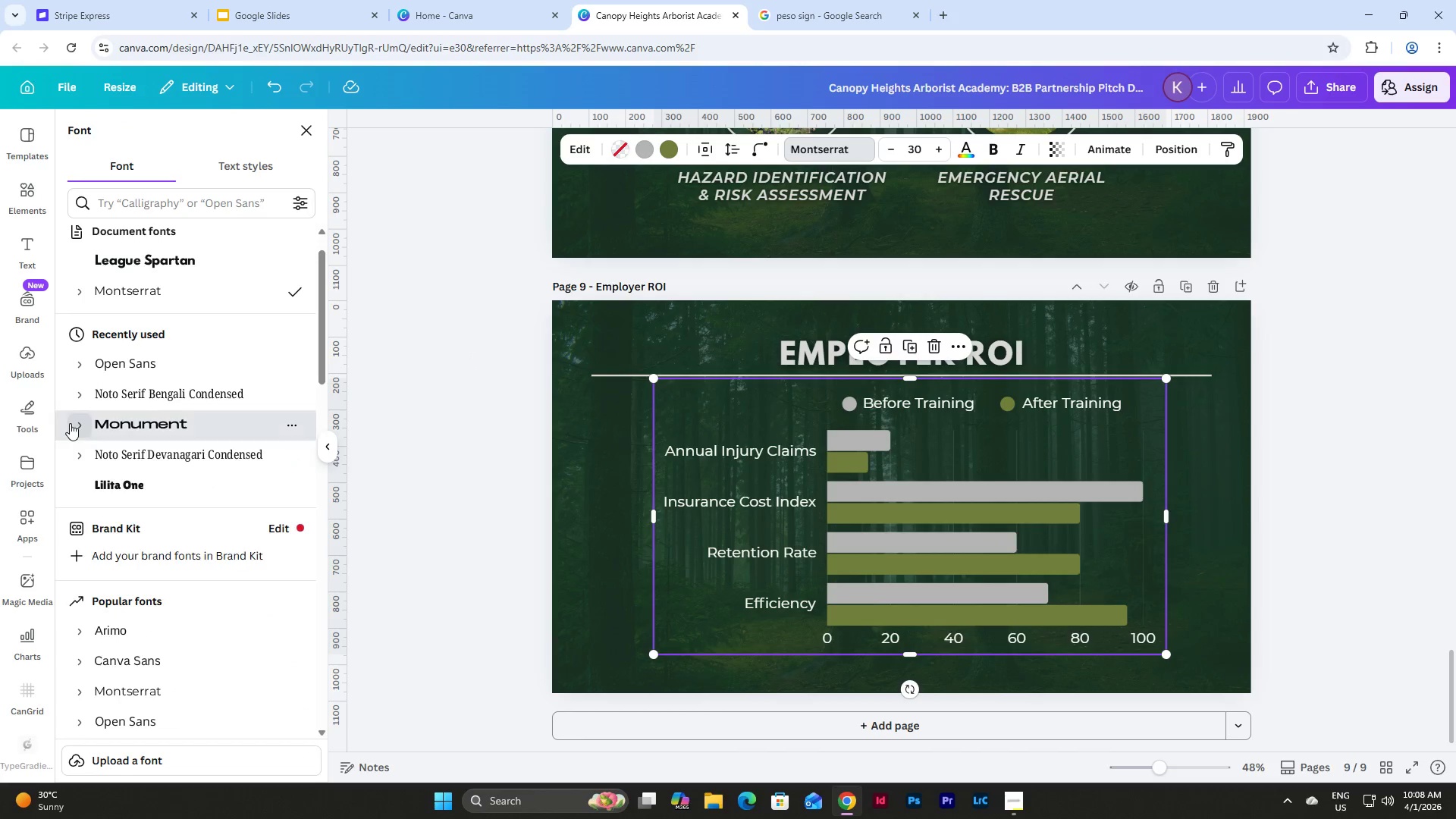 
double_click([70, 423])
 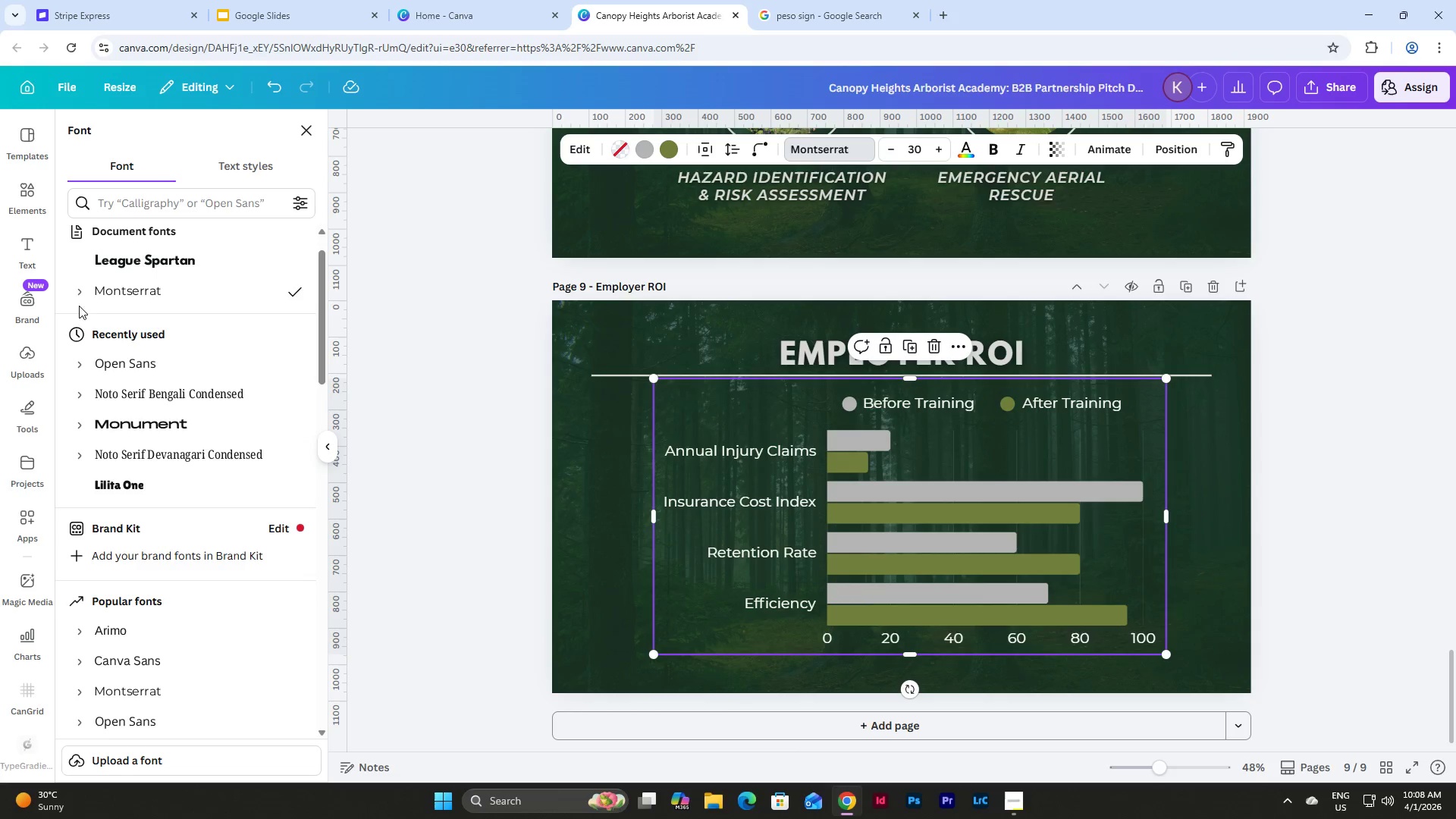 
left_click([79, 293])
 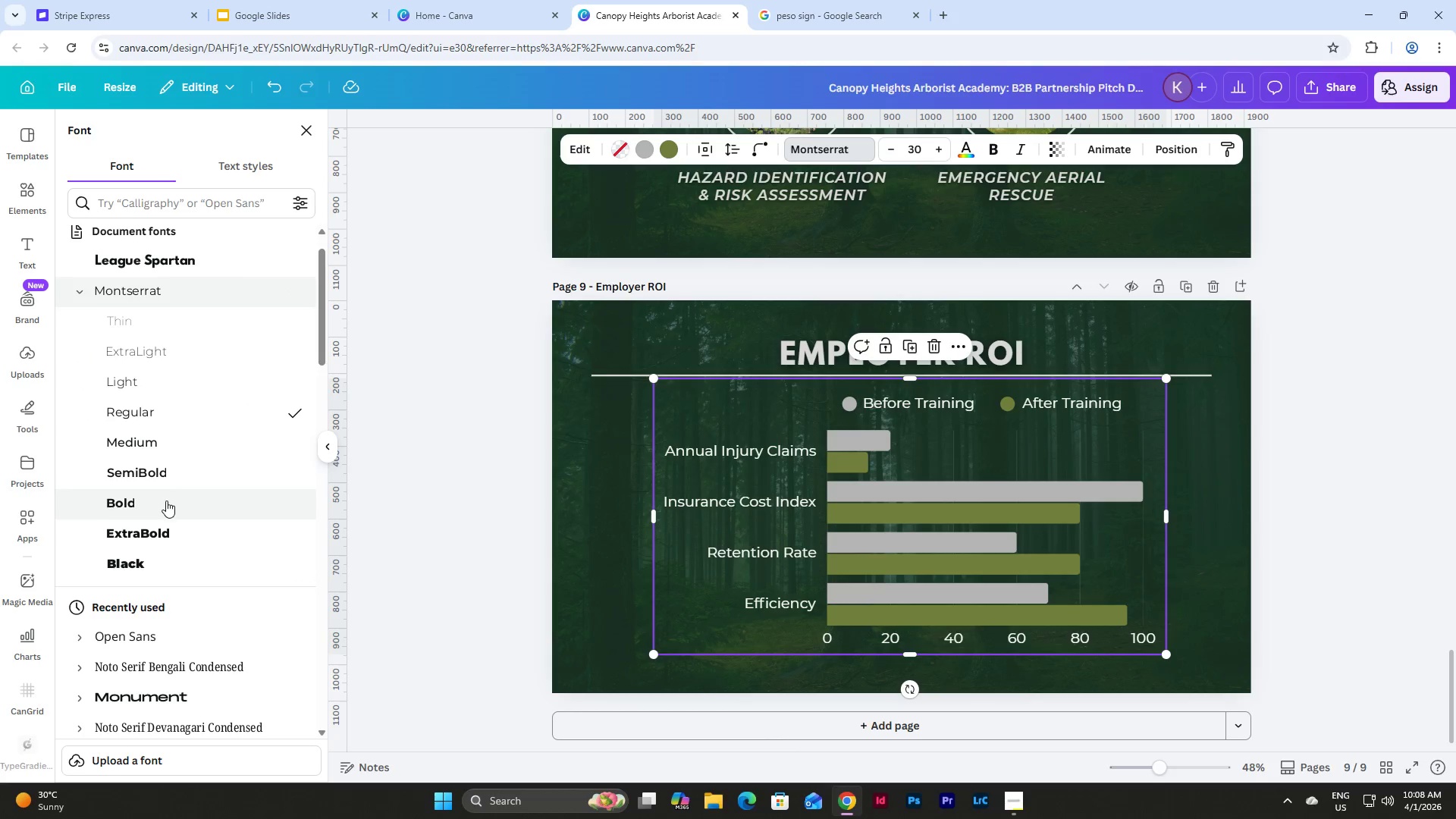 
left_click([165, 507])
 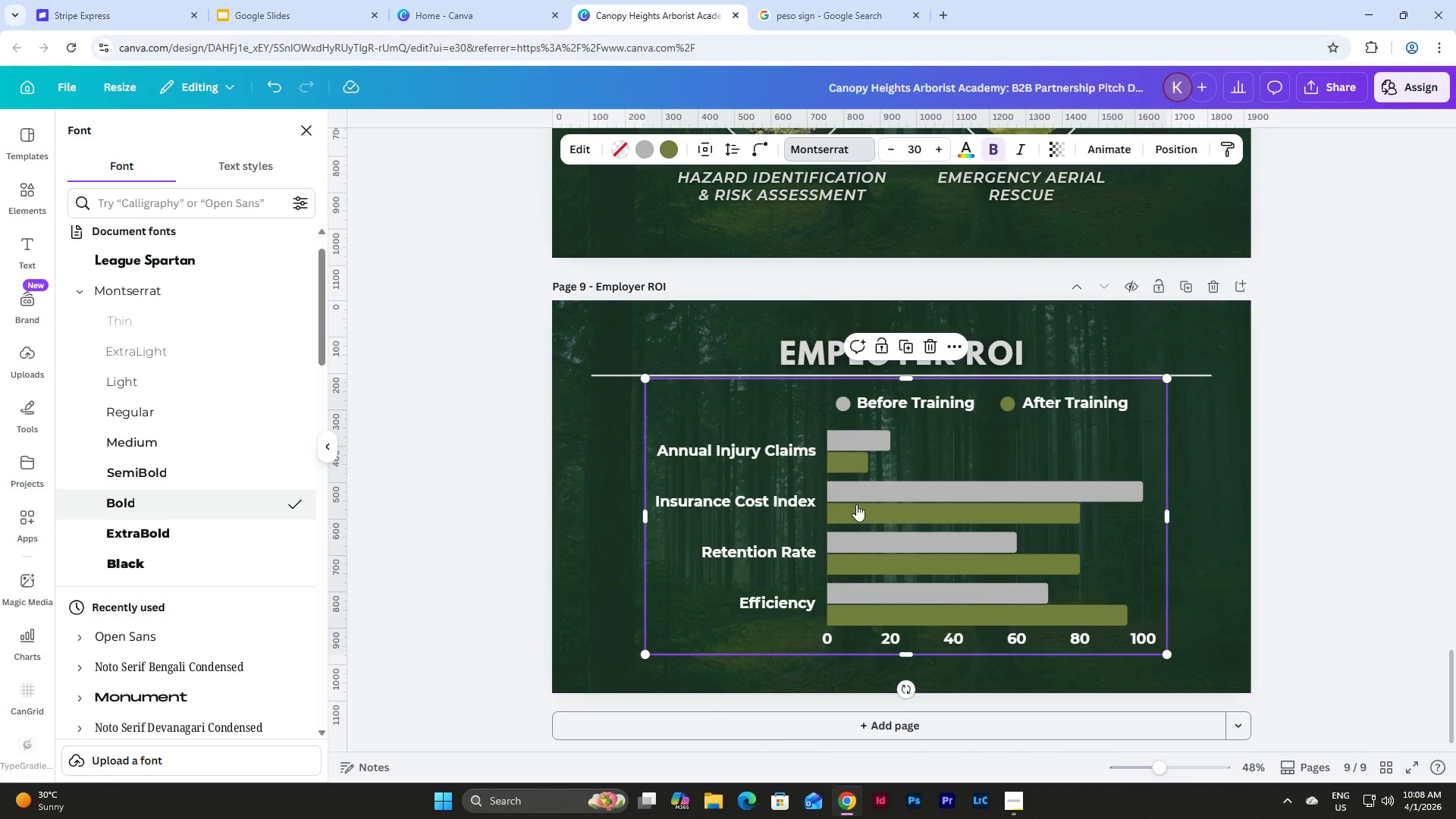 
left_click([165, 473])
 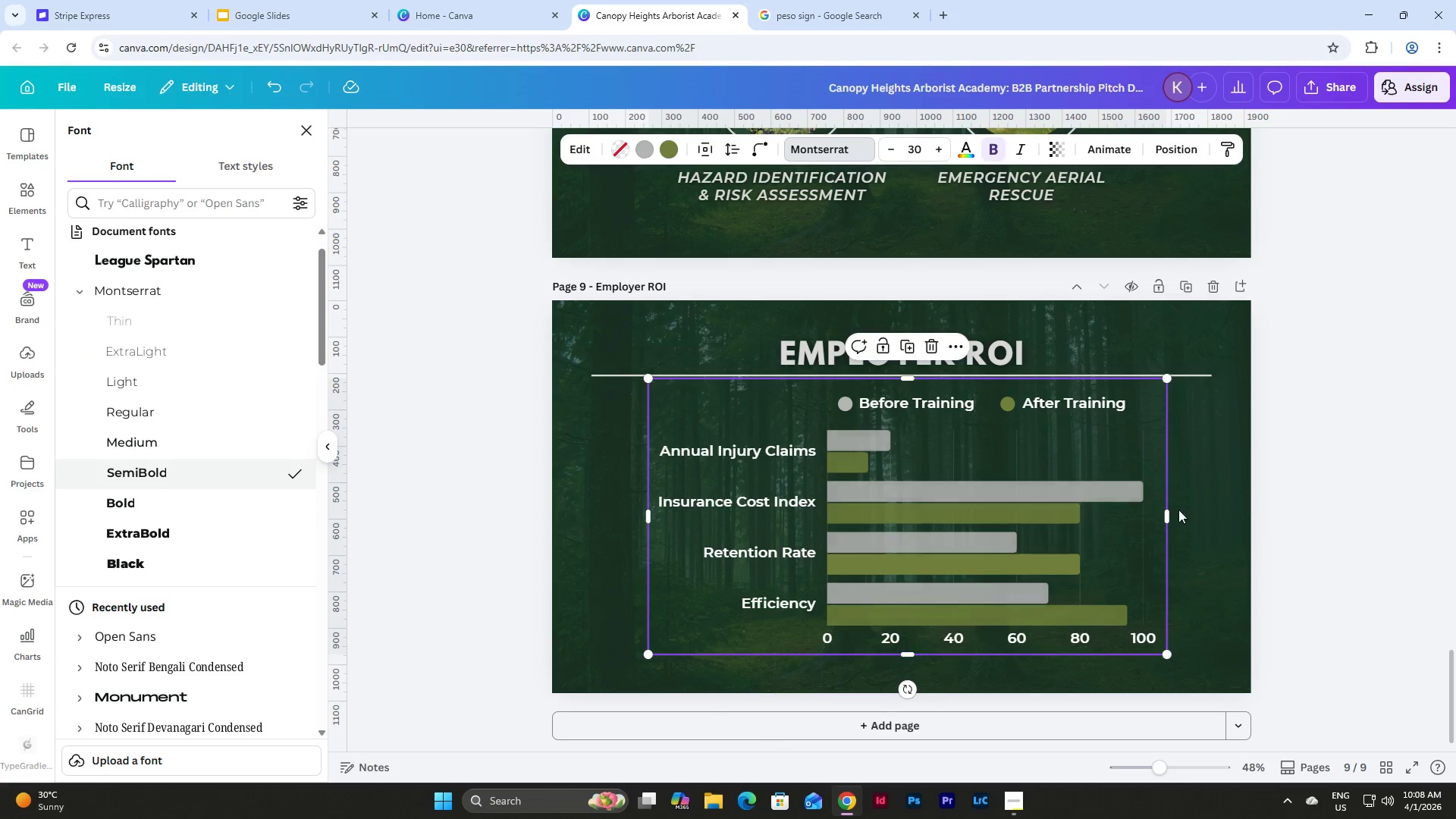 
left_click([1237, 492])
 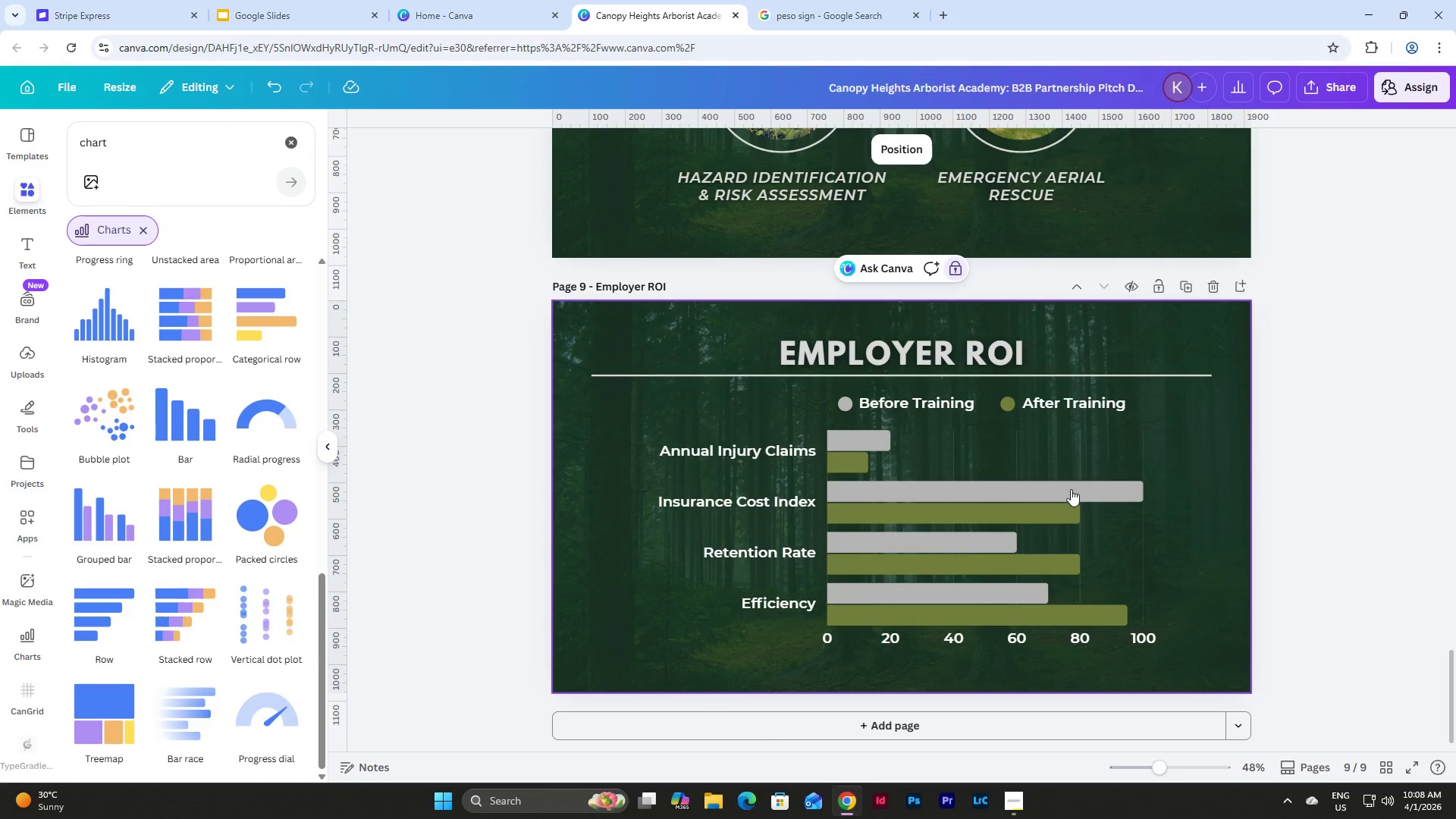 
left_click([1060, 488])
 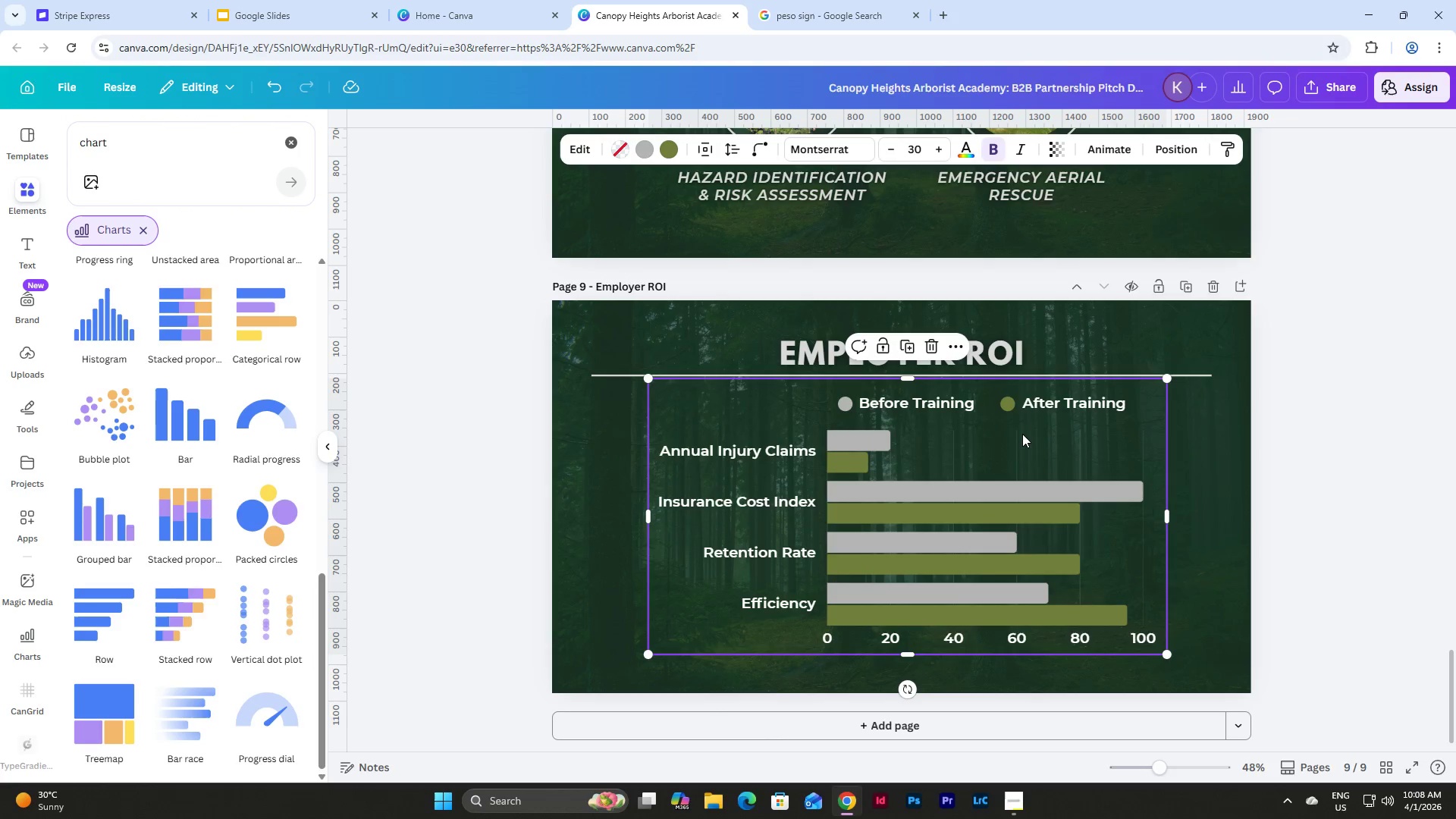 
left_click_drag(start_coordinate=[1022, 434], to_coordinate=[966, 437])
 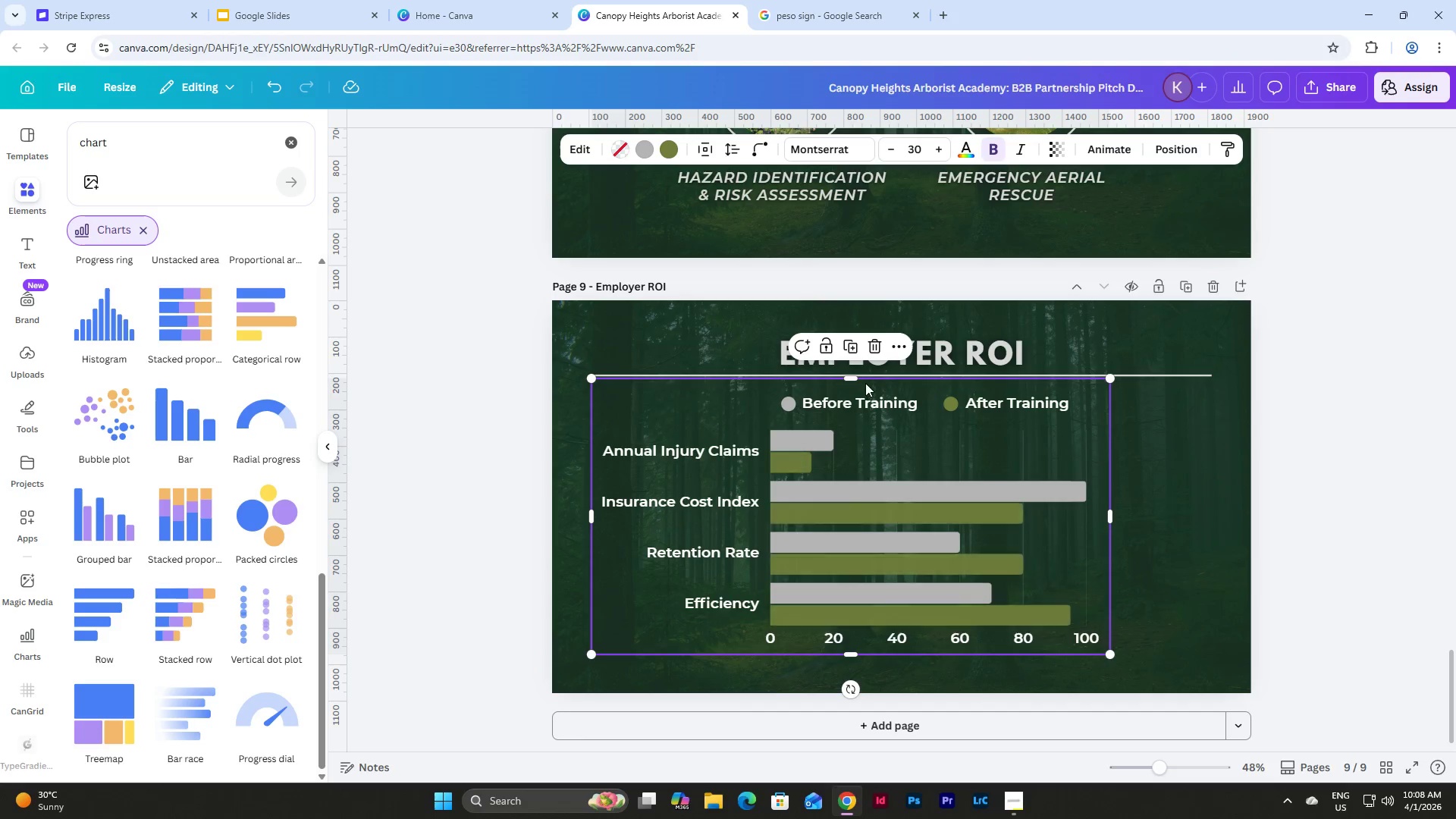 
left_click_drag(start_coordinate=[859, 378], to_coordinate=[859, 383])
 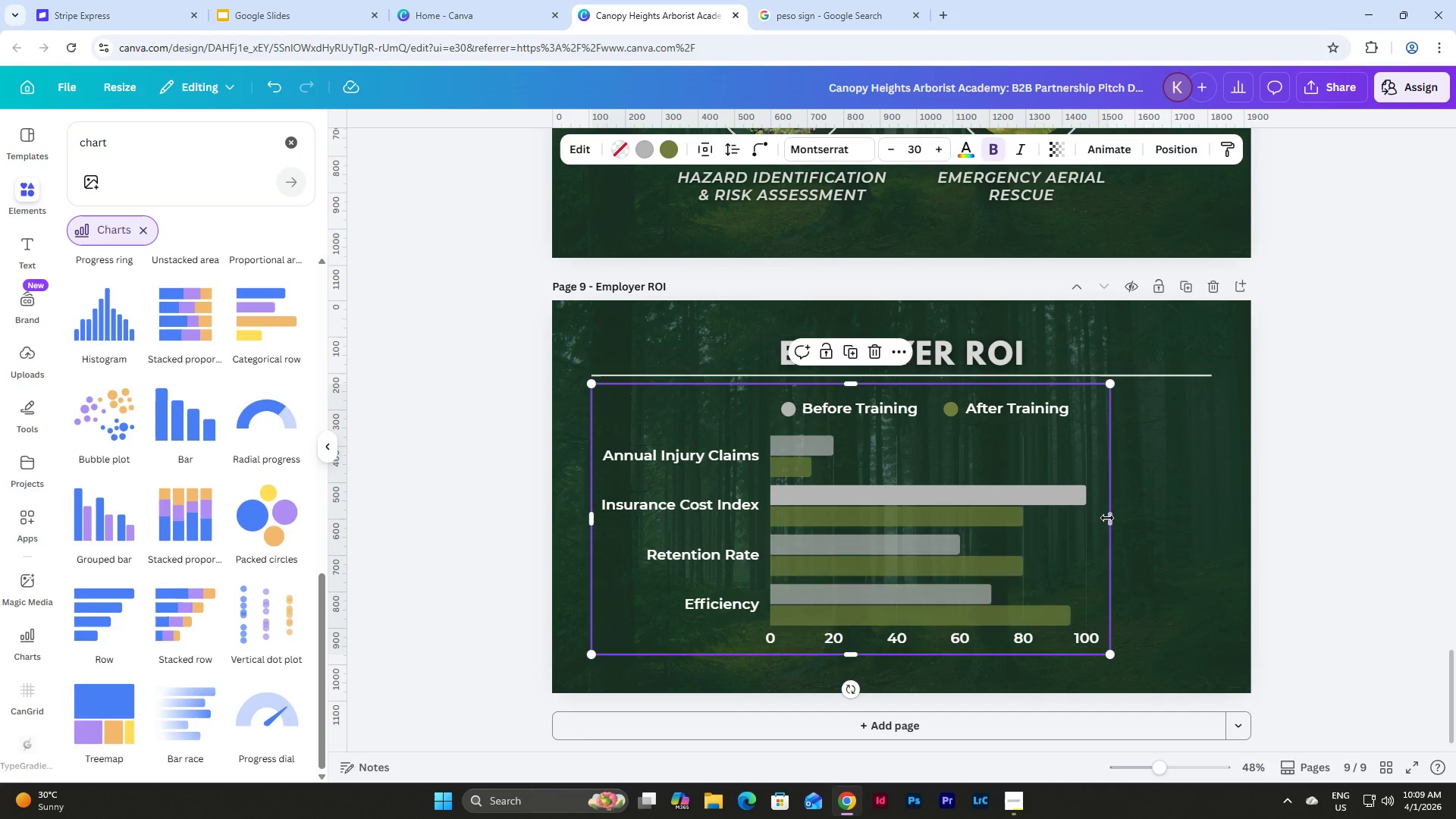 
left_click_drag(start_coordinate=[1107, 518], to_coordinate=[1034, 522])
 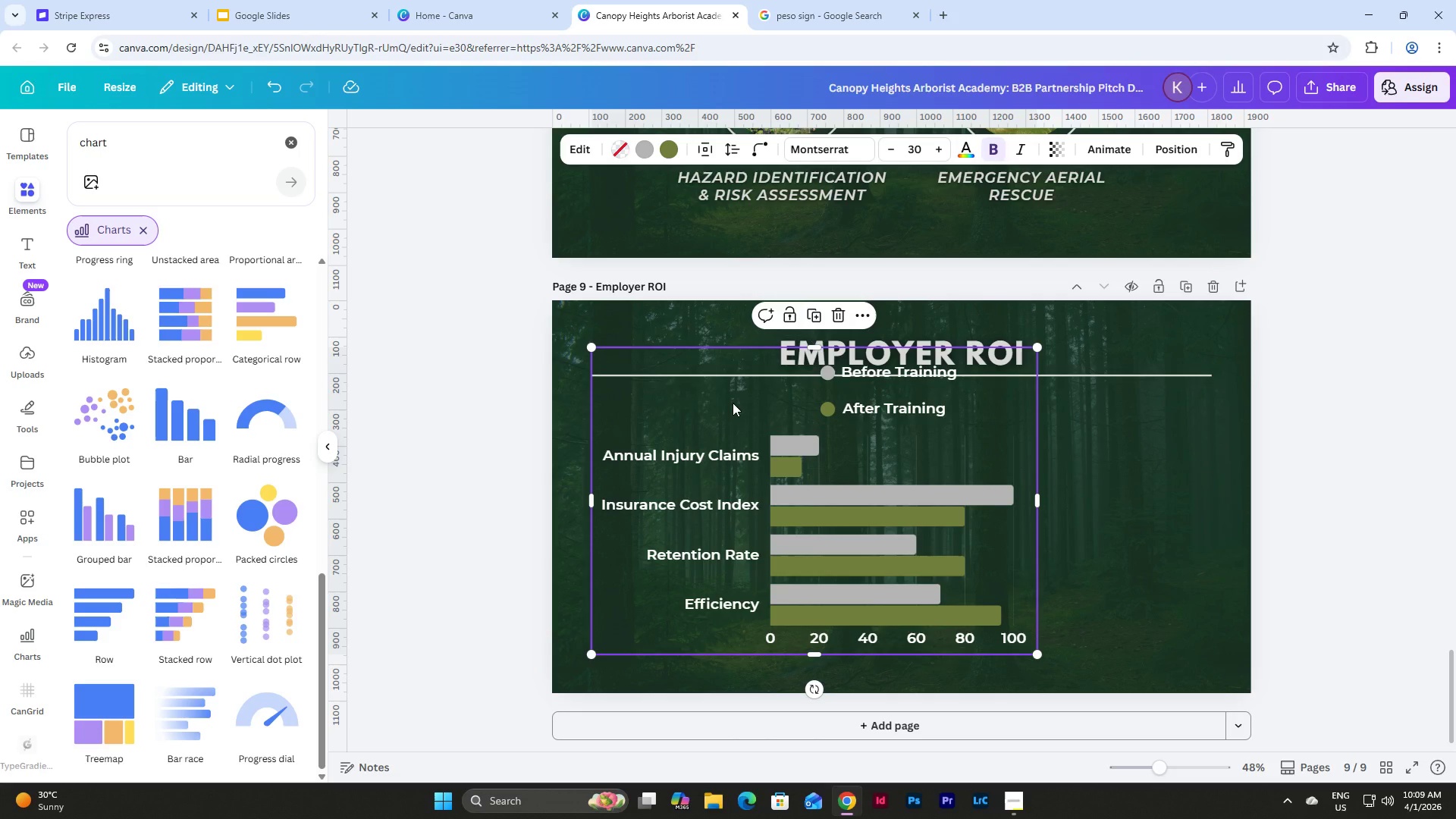 
double_click([733, 403])
 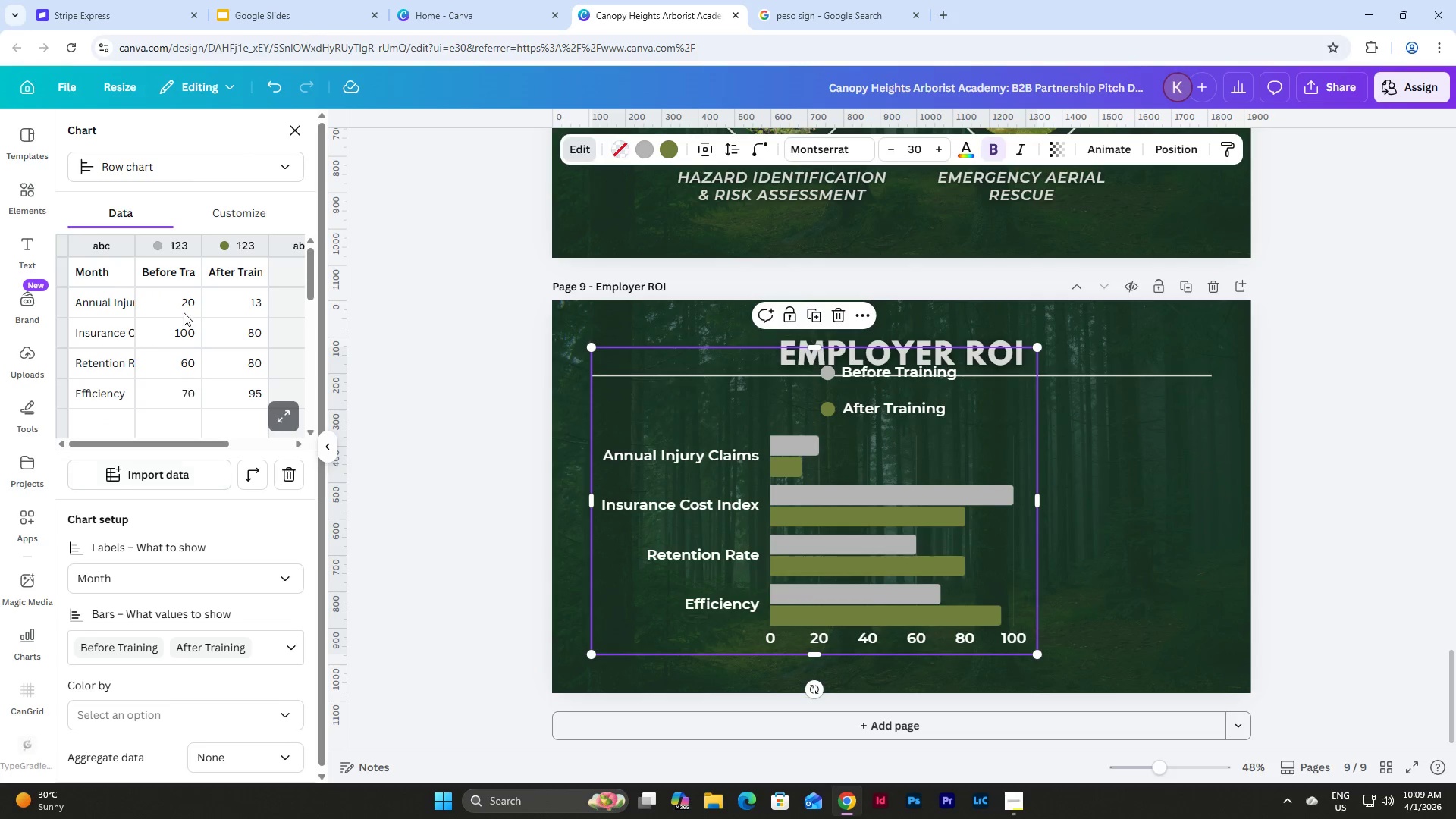 
left_click([212, 207])
 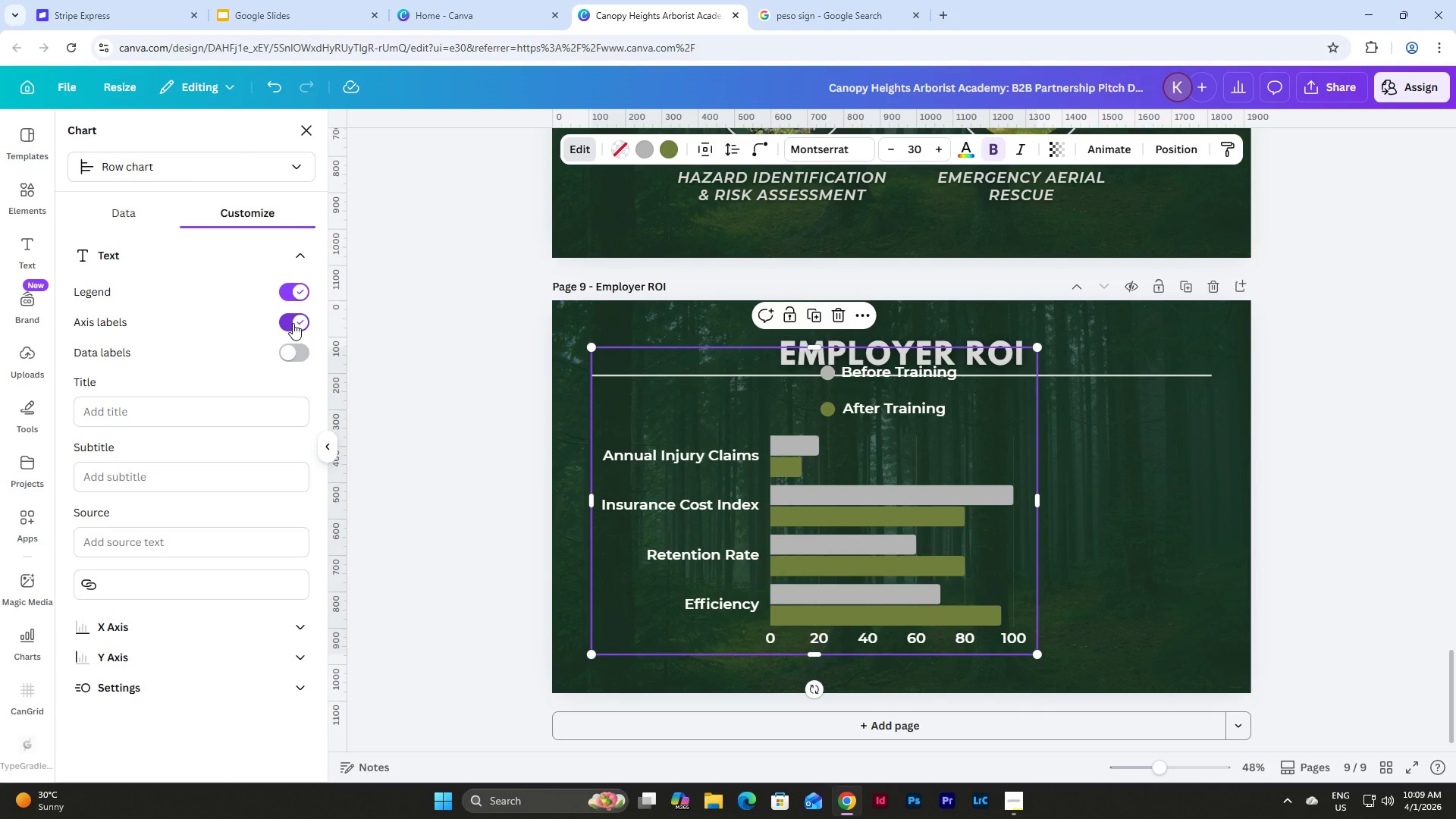 
left_click([300, 293])
 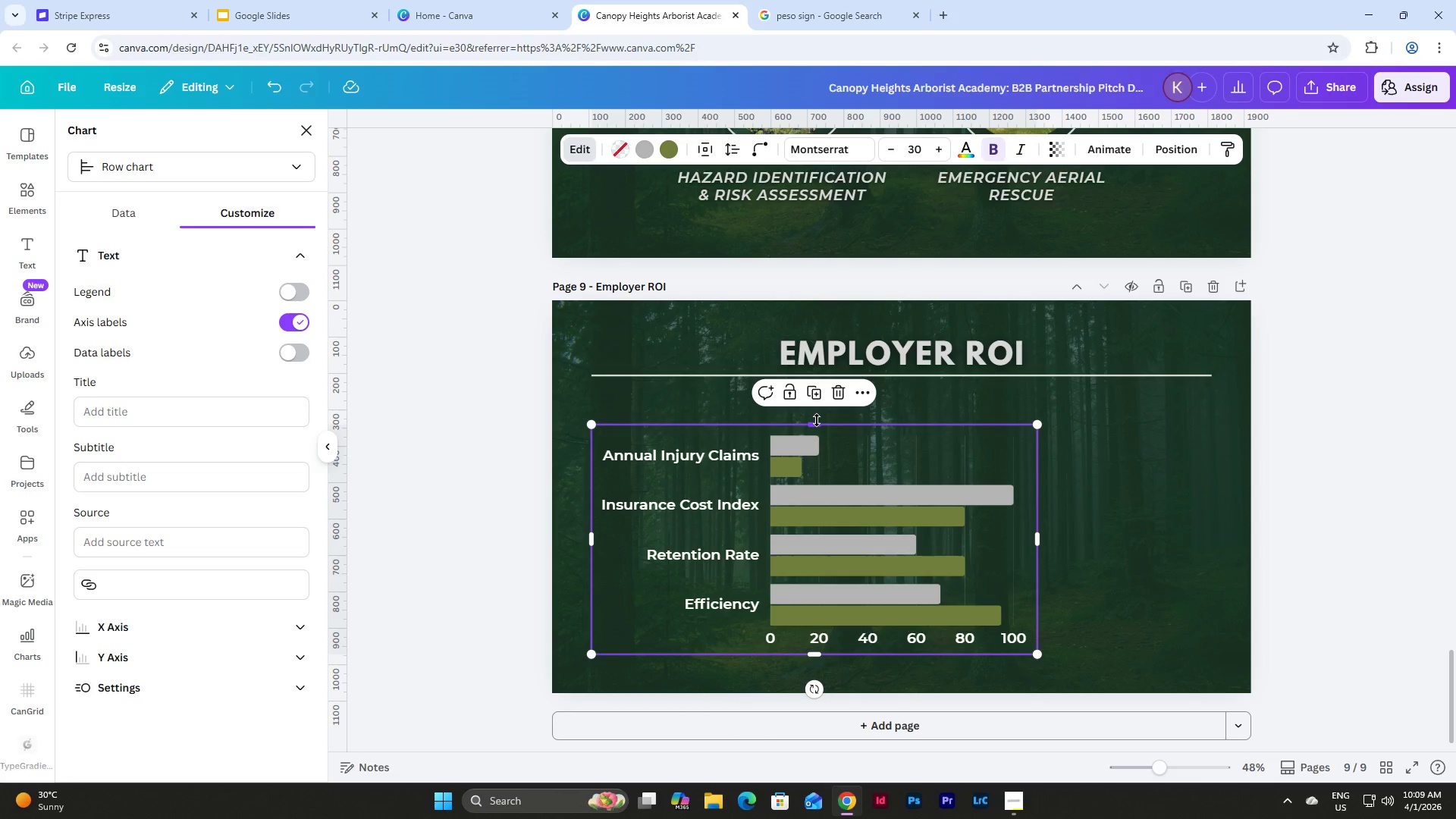 
left_click([817, 420])
 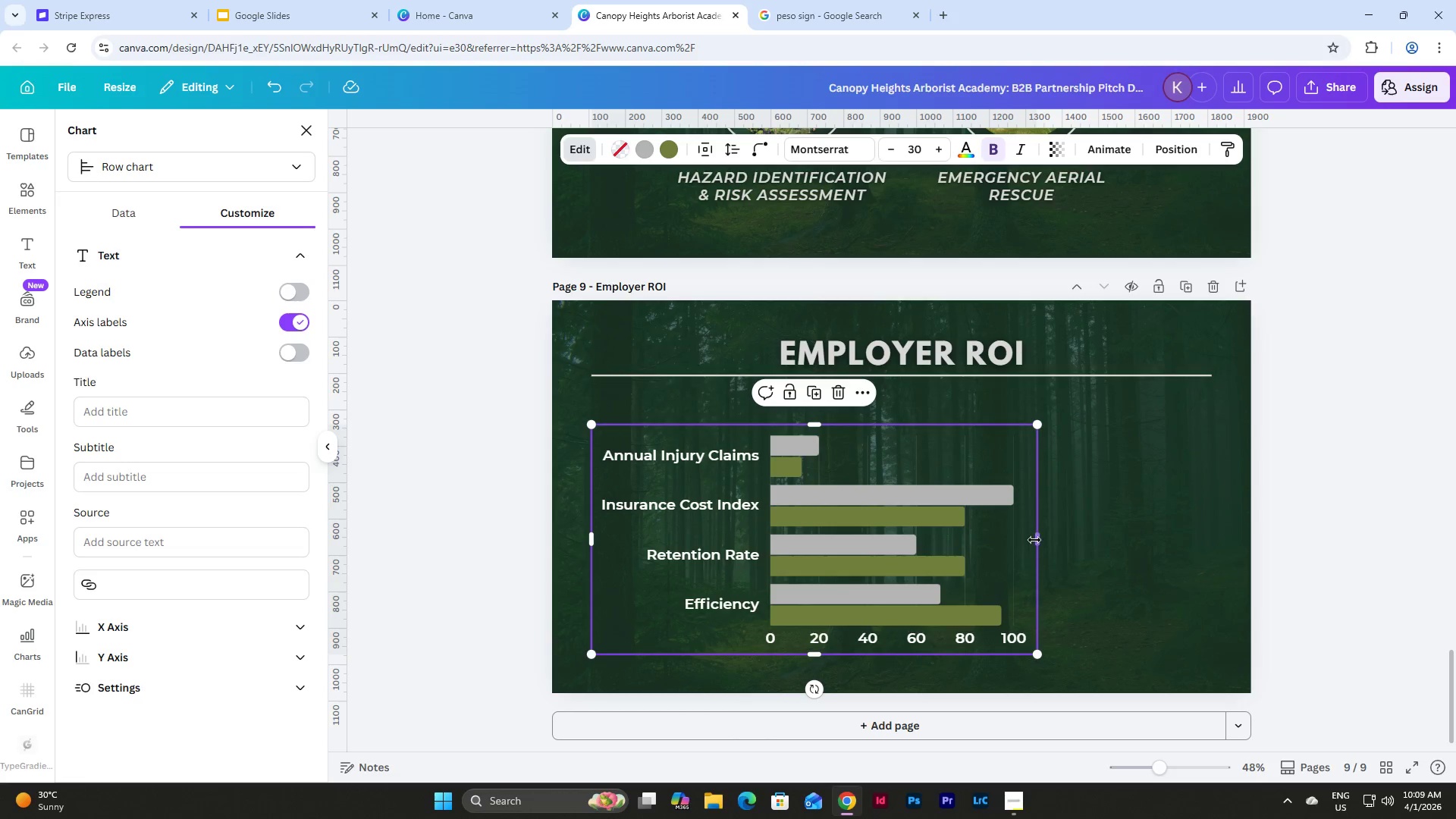 
left_click_drag(start_coordinate=[1036, 540], to_coordinate=[1022, 539])
 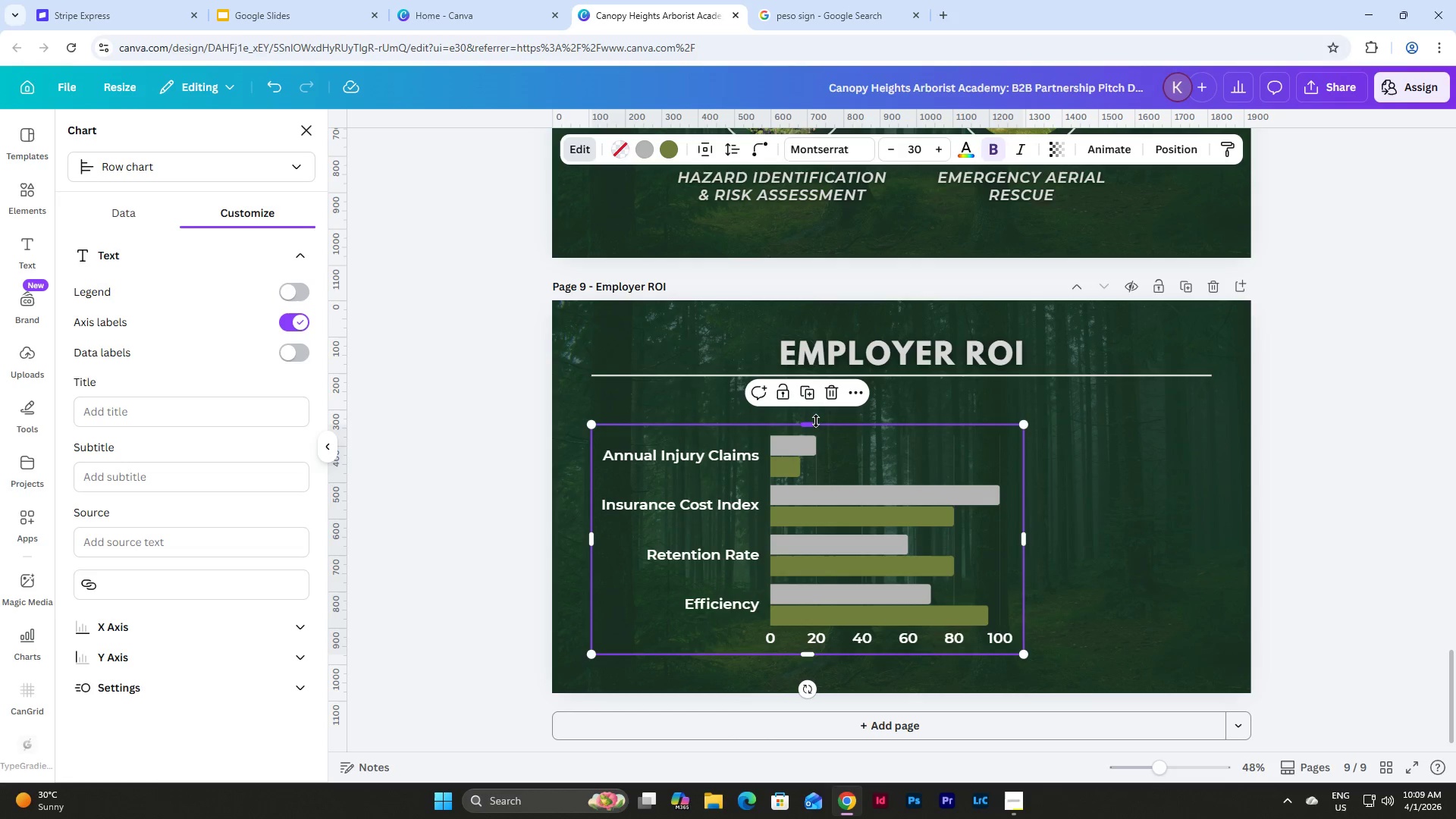 
left_click_drag(start_coordinate=[811, 425], to_coordinate=[810, 394])
 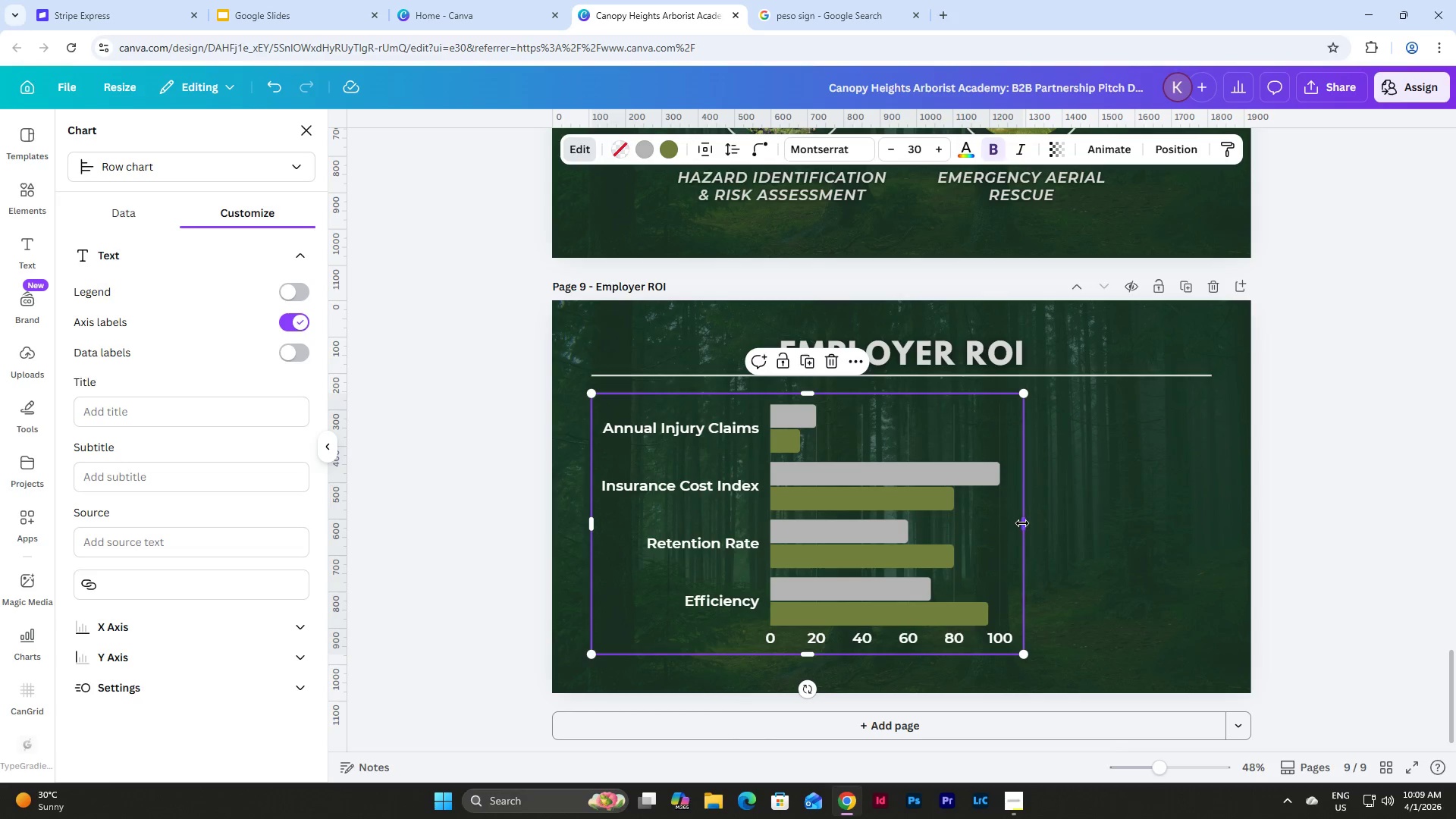 
left_click_drag(start_coordinate=[1022, 523], to_coordinate=[1002, 521])
 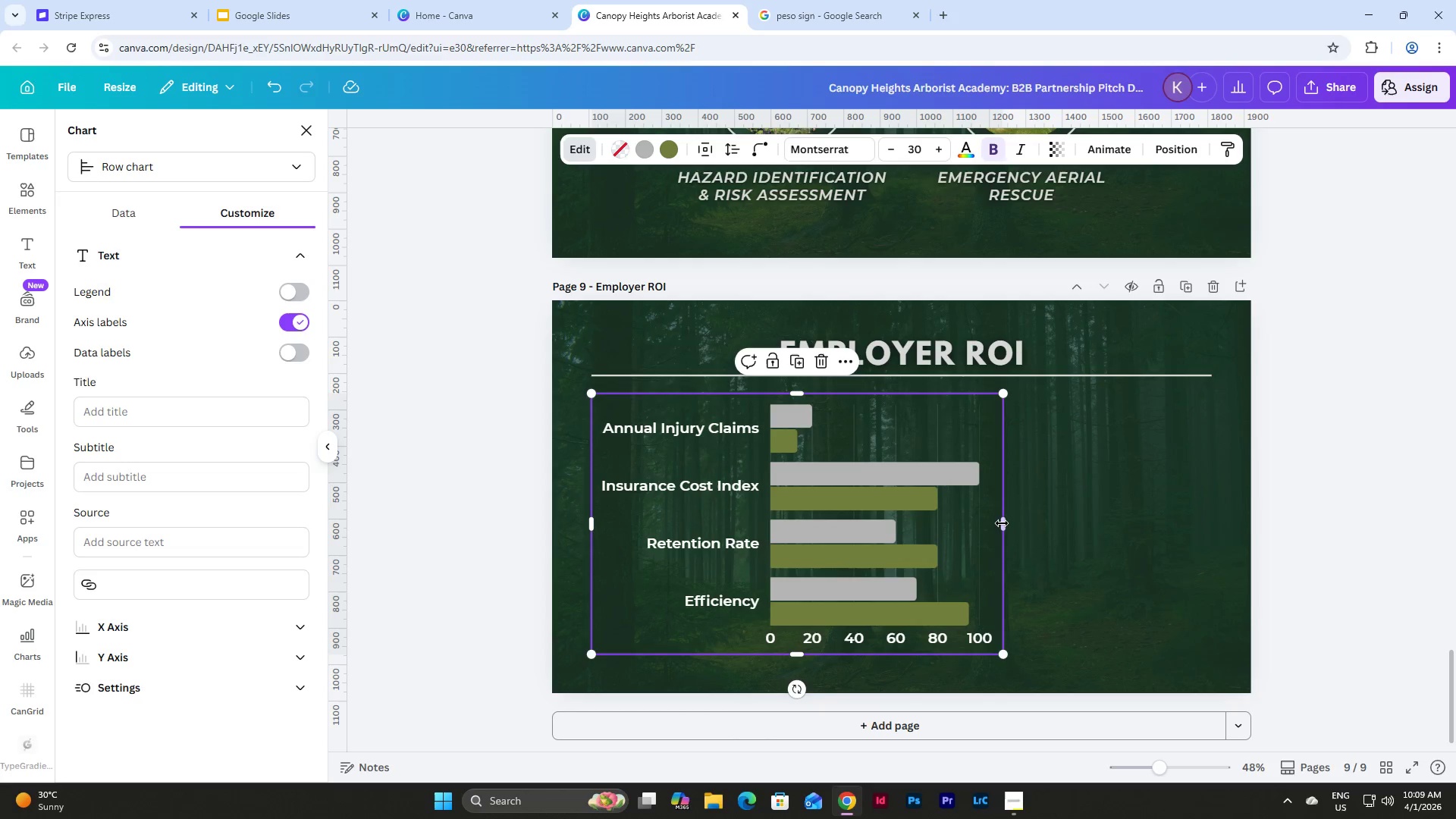 
left_click_drag(start_coordinate=[1002, 523], to_coordinate=[977, 523])
 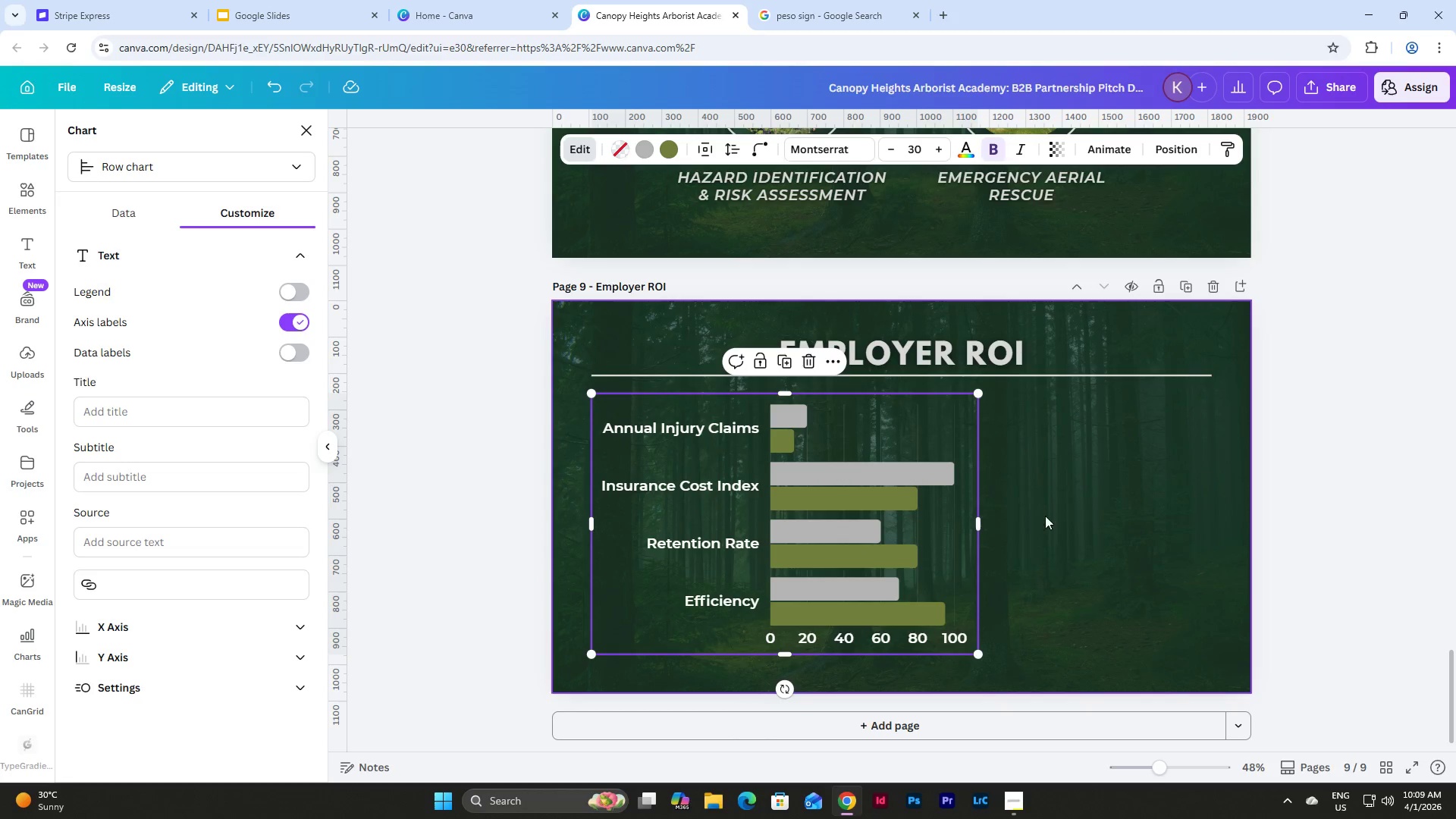 
left_click([1045, 516])
 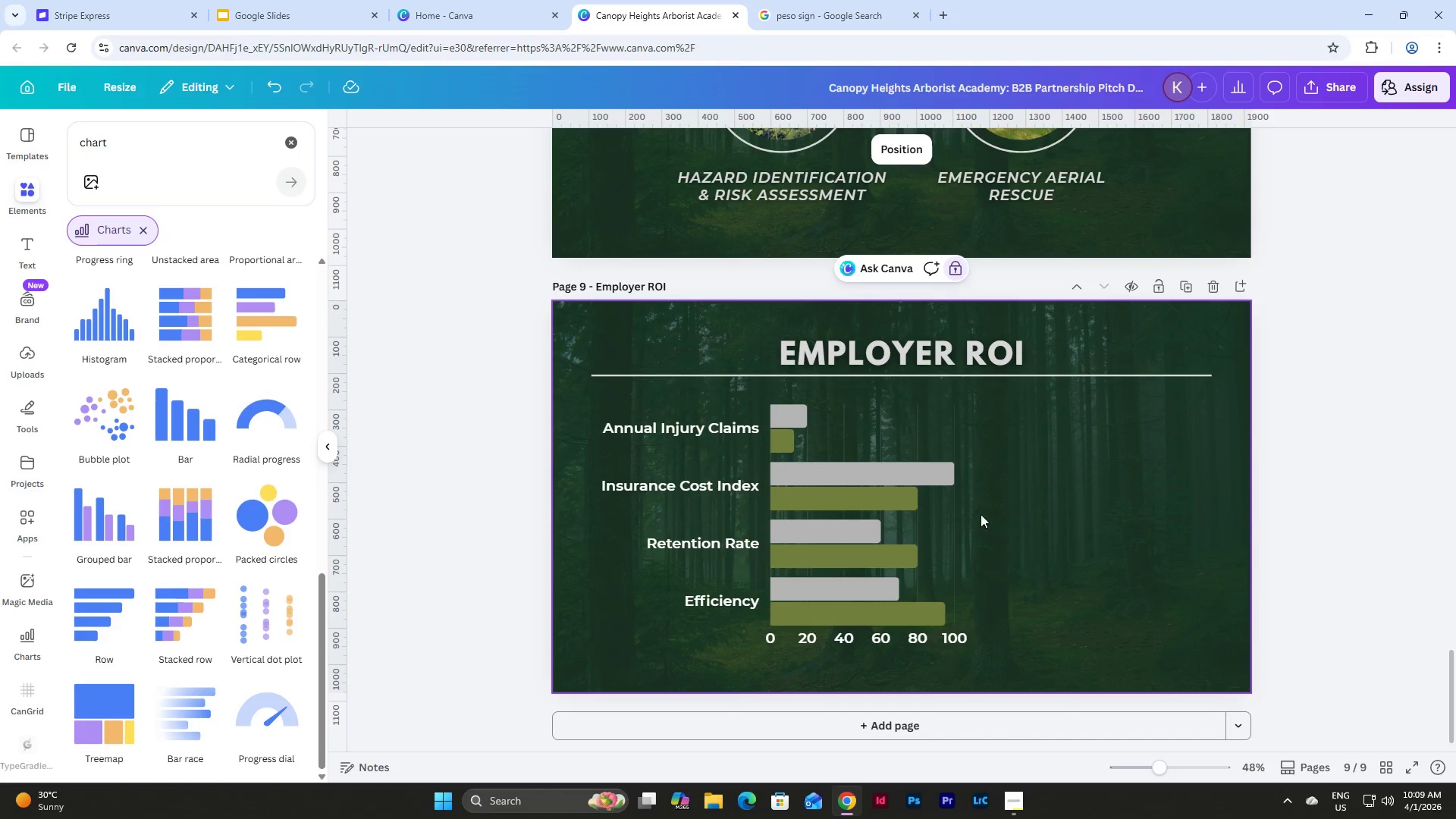 
left_click([919, 514])
 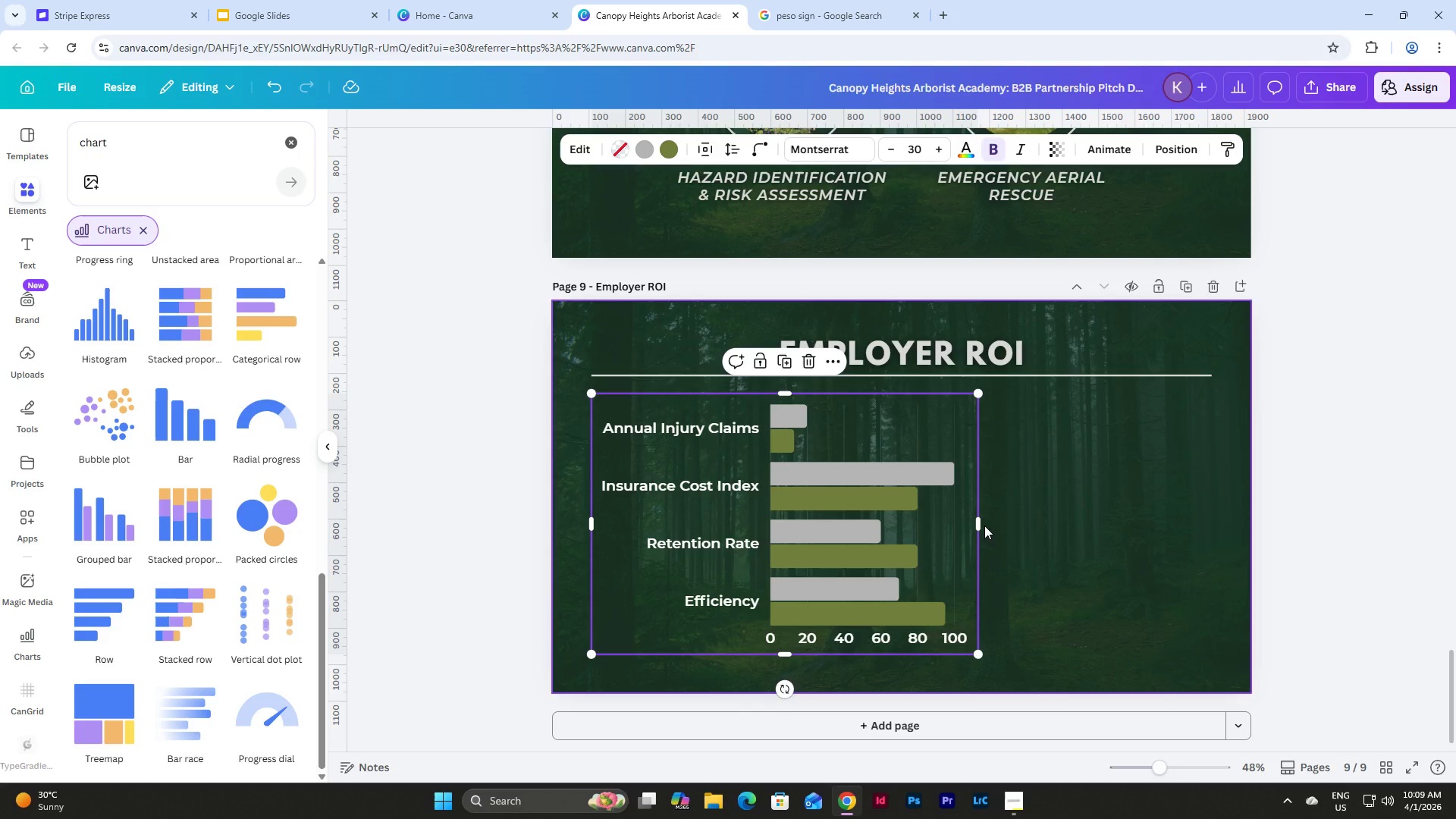 
left_click([1063, 530])
 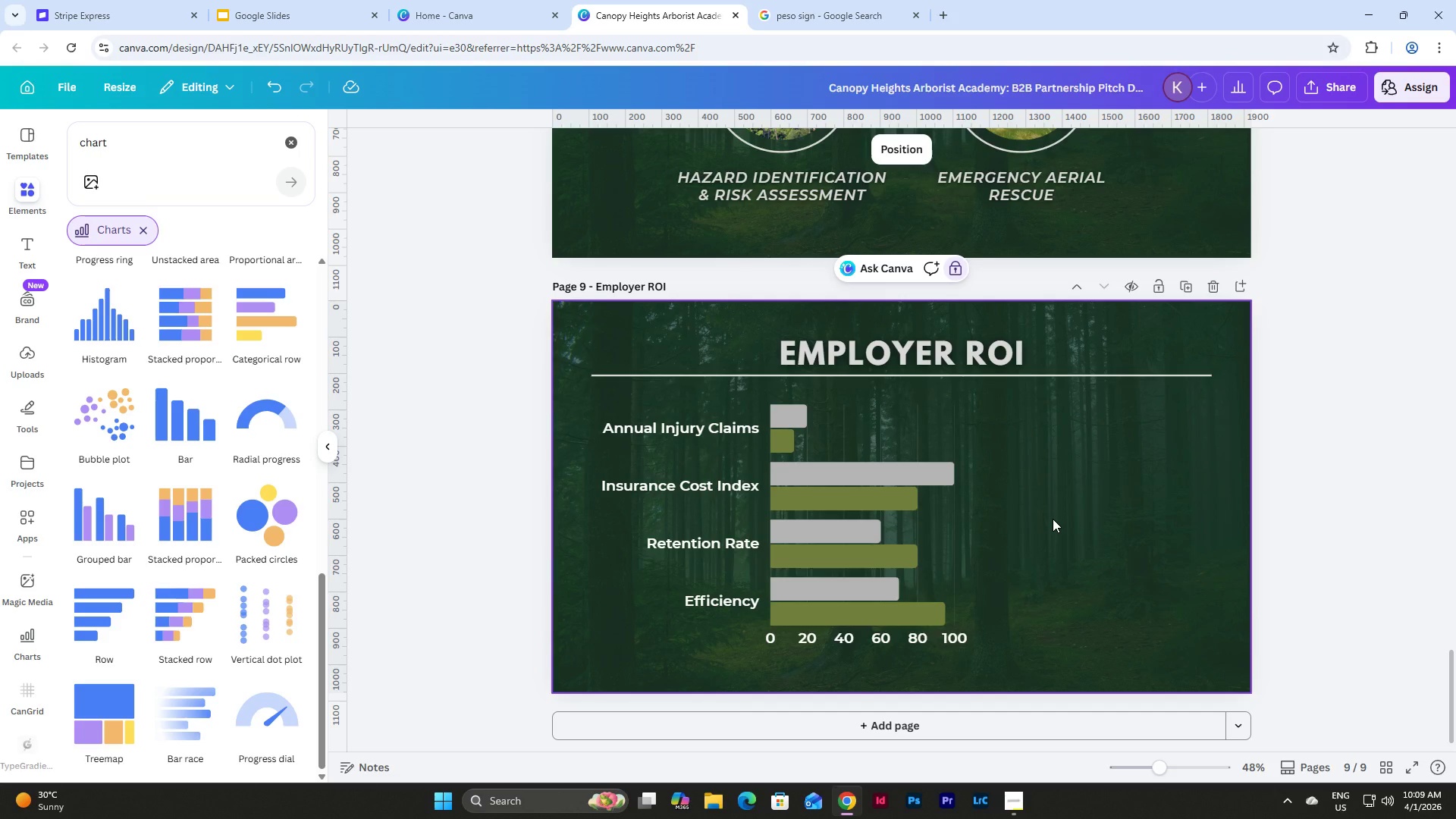 
left_click([2, 190])
 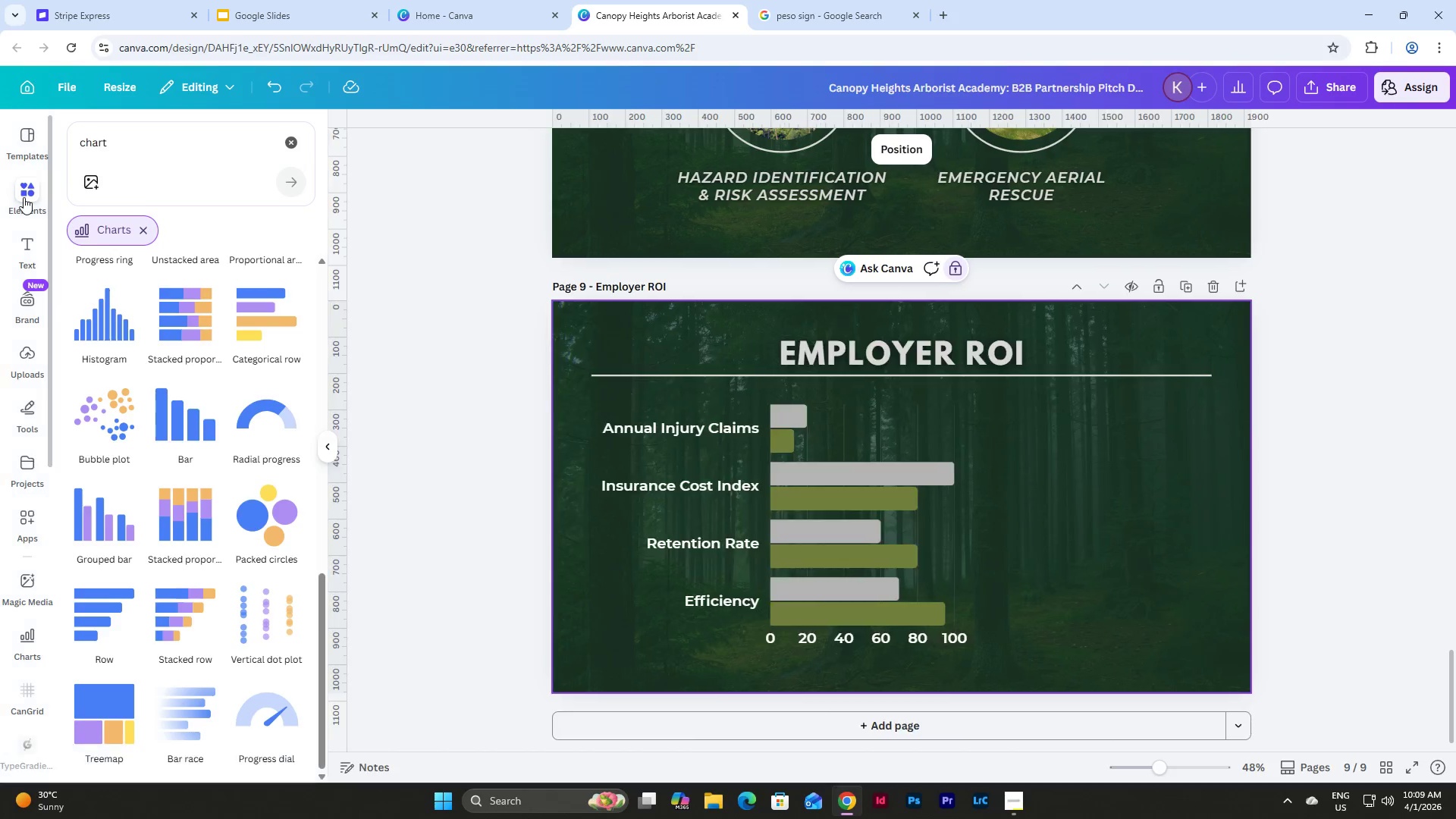 
scroll: coordinate [847, 442], scroll_direction: up, amount: 8.0
 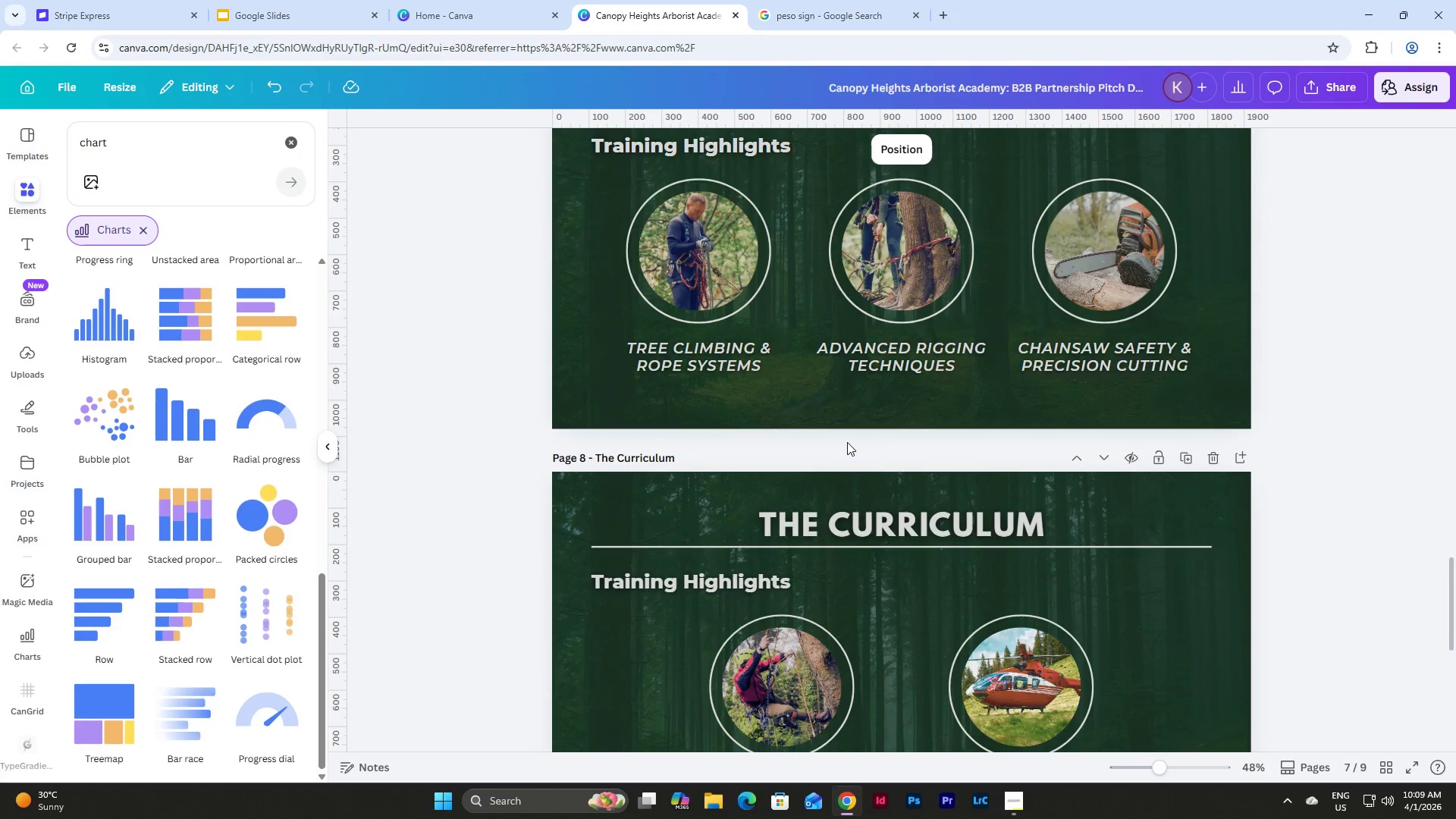 
scroll: coordinate [847, 442], scroll_direction: down, amount: 8.0
 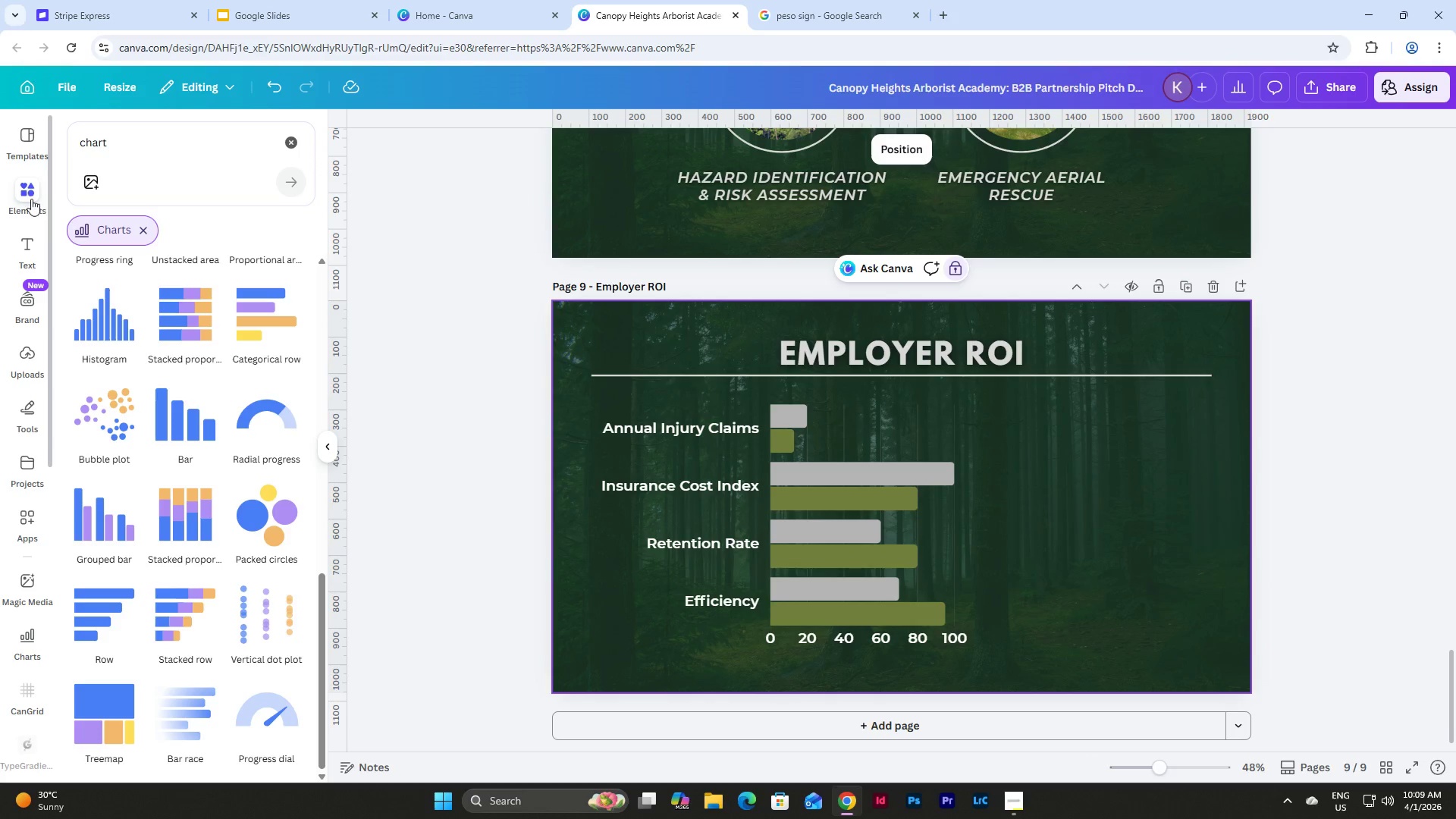 
left_click([127, 148])
 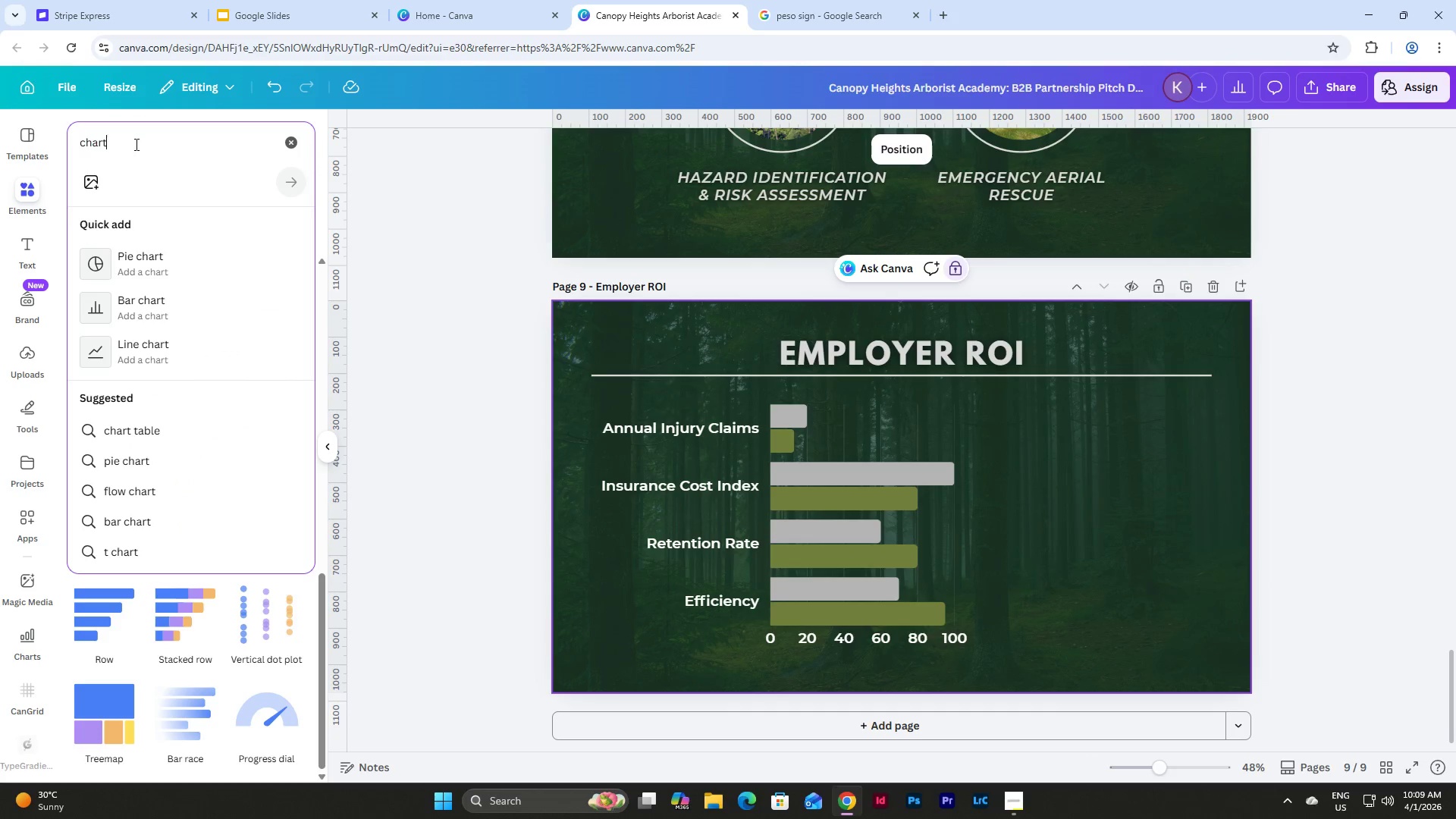 
left_click_drag(start_coordinate=[135, 144], to_coordinate=[70, 144])
 